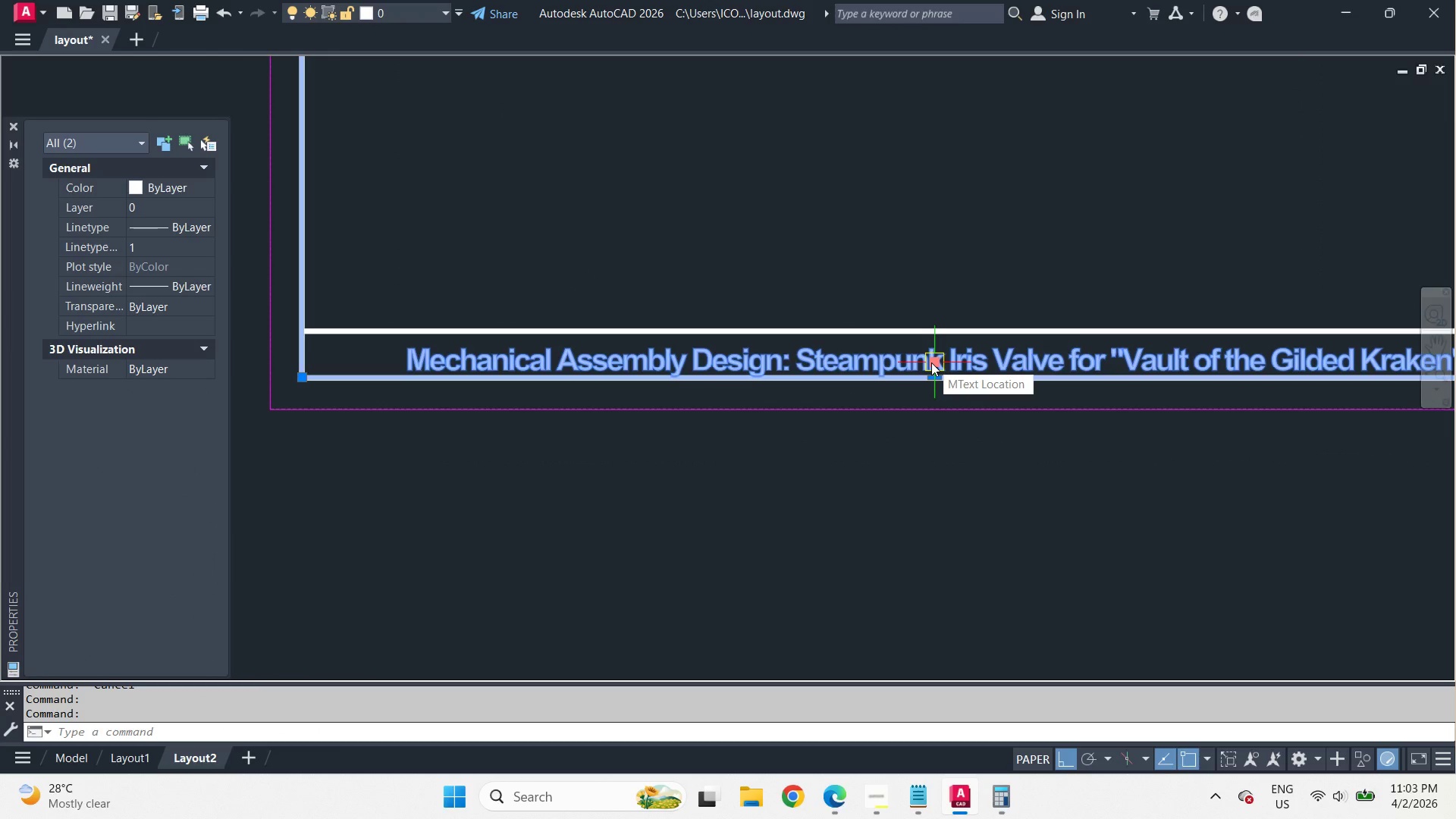 
key(Escape)
 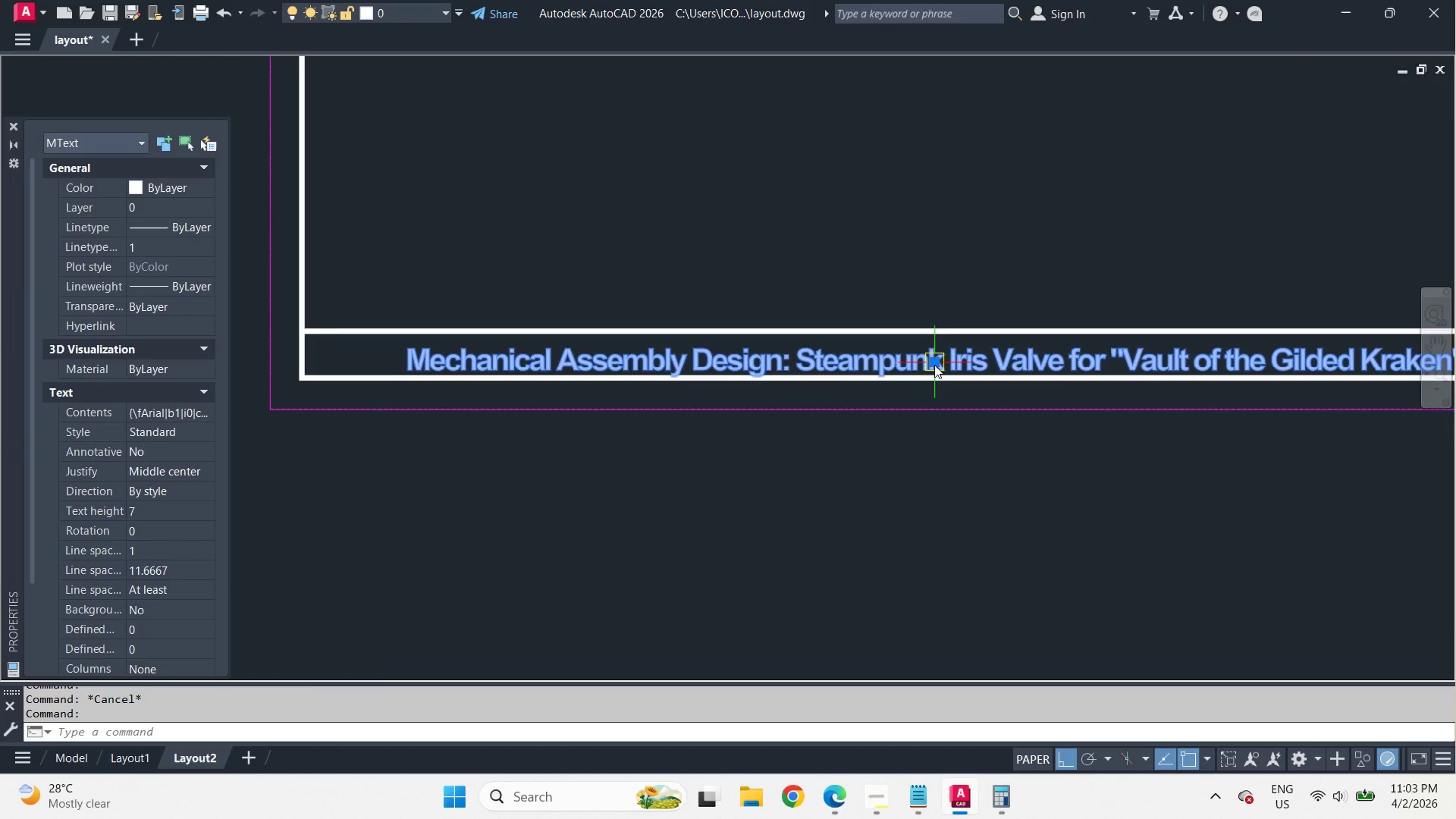 
scroll: coordinate [852, 357], scroll_direction: up, amount: 1.0
 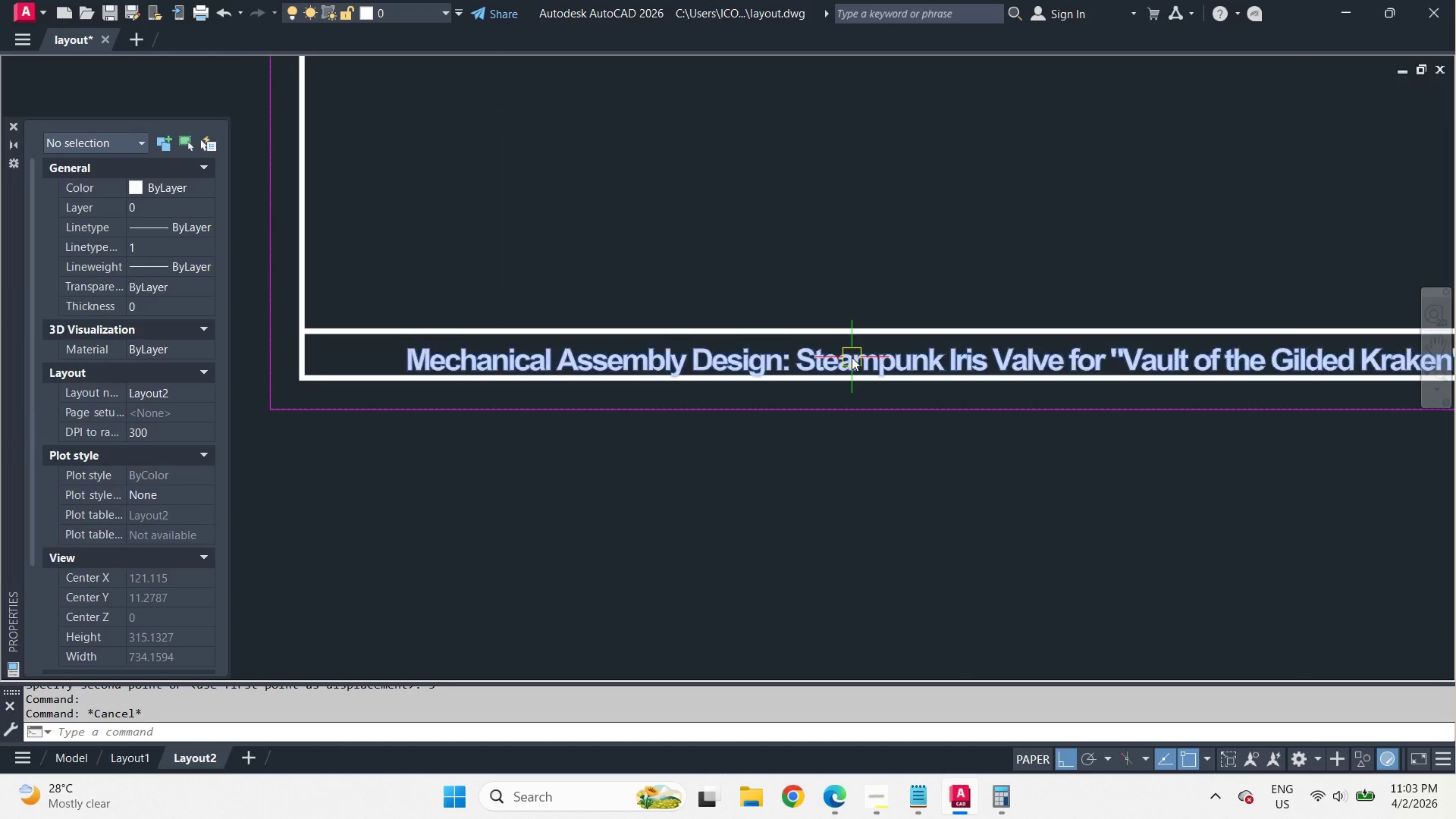 
left_click([935, 365])
 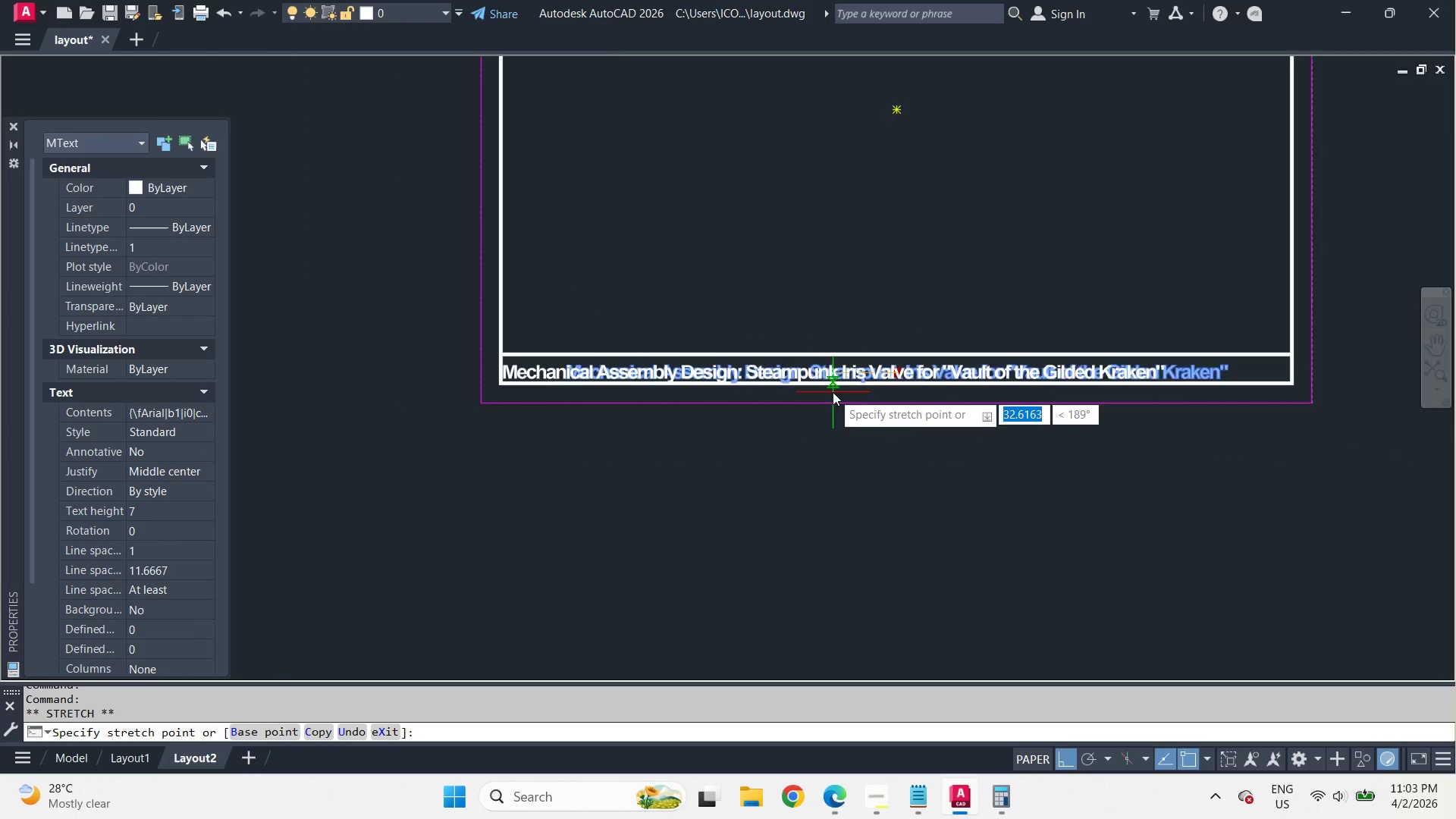 
hold_key(key=ShiftLeft, duration=0.36)
right_click([844, 284])
 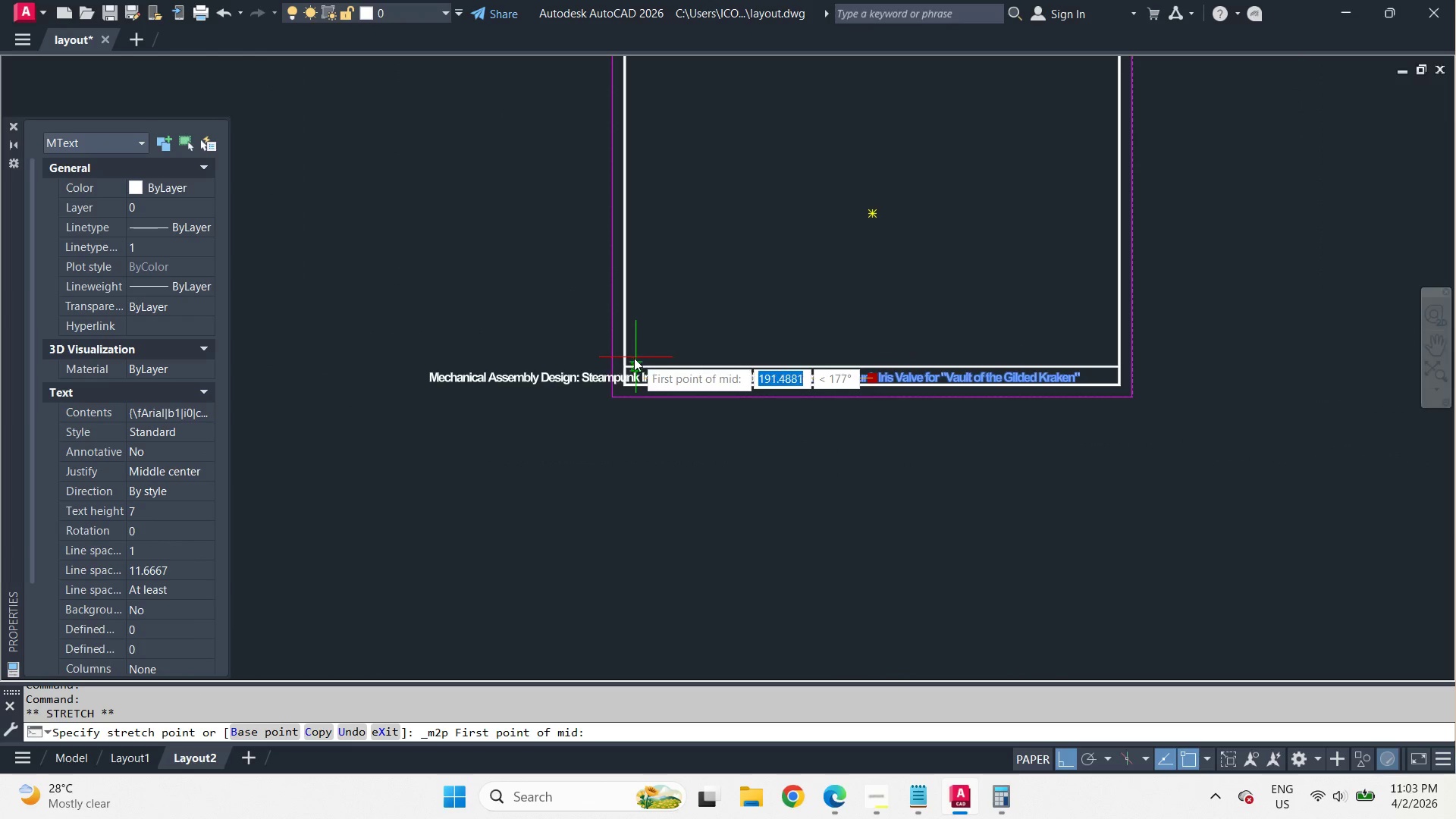 
scroll: coordinate [832, 388], scroll_direction: down, amount: 2.0
 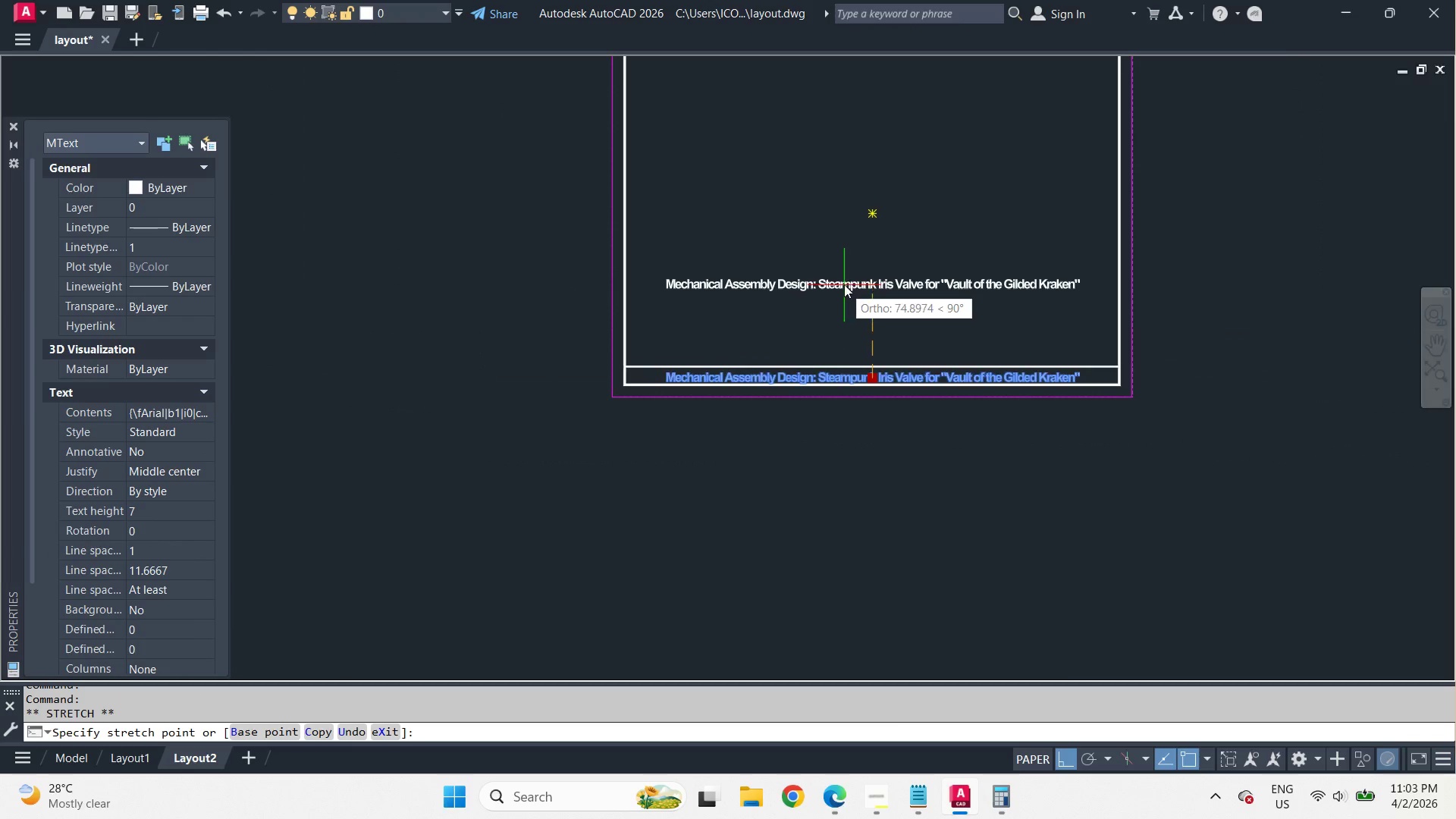 
left_click([629, 361])
 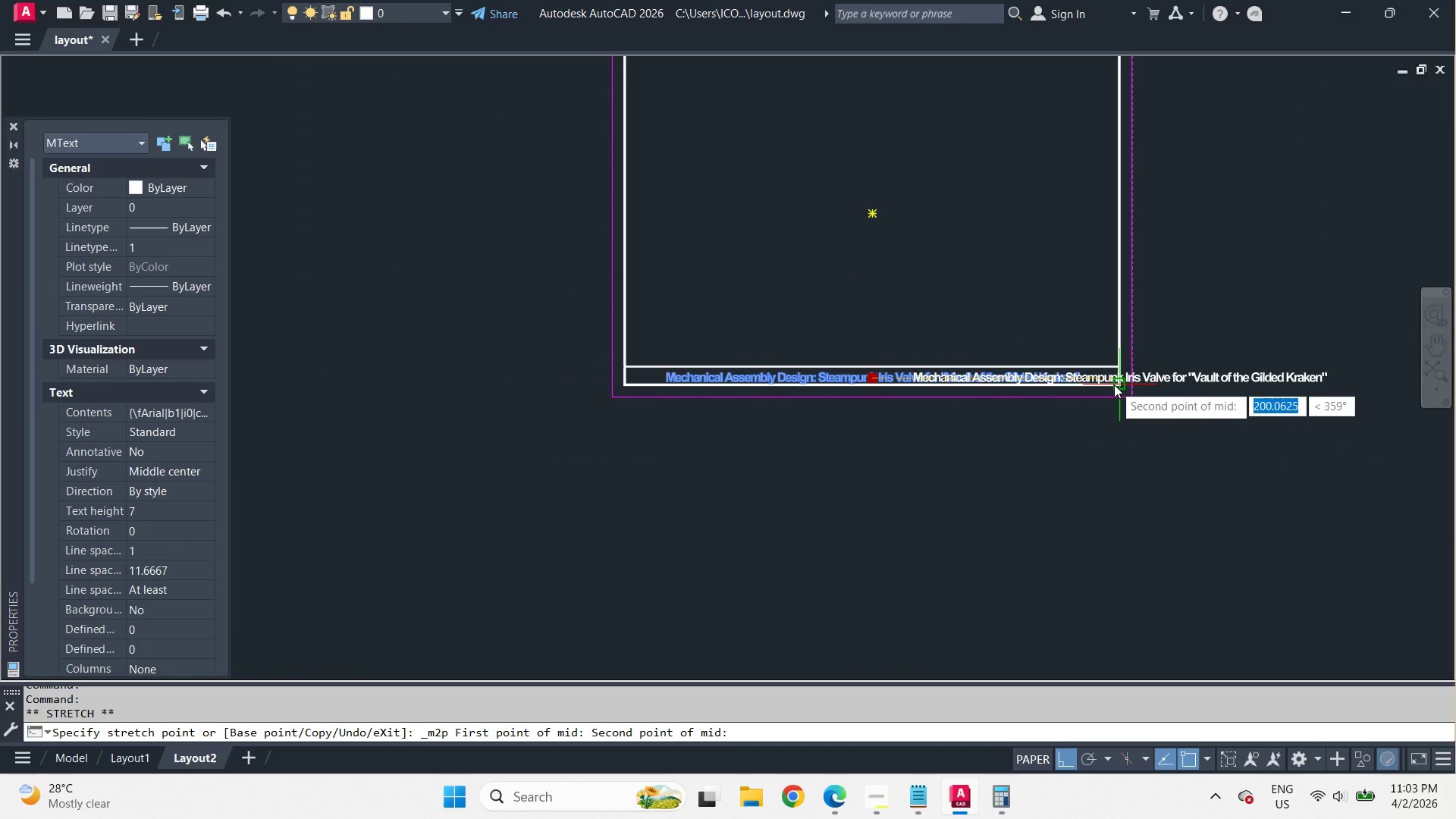 
left_click([1114, 384])
 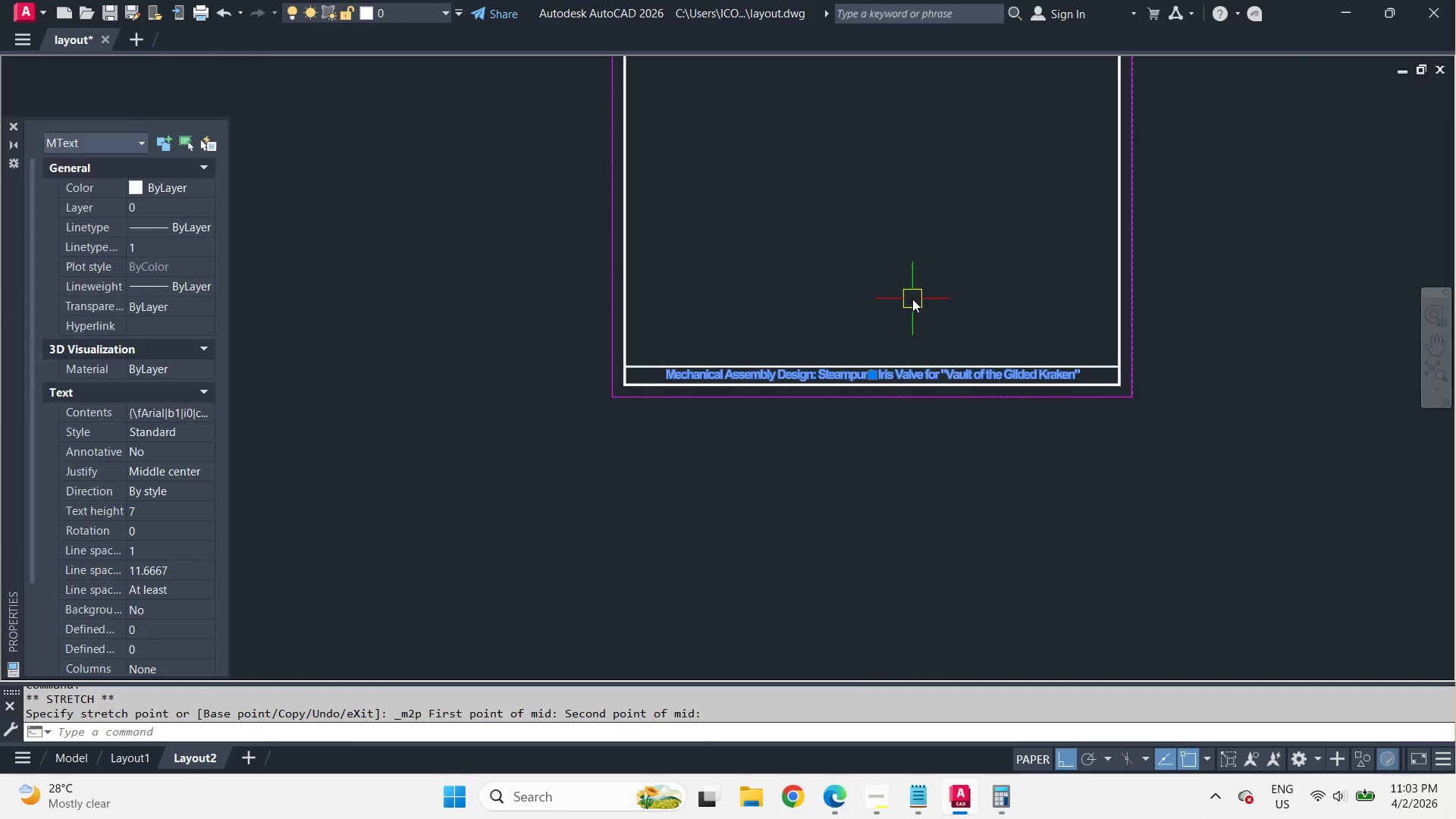 
key(Escape)
 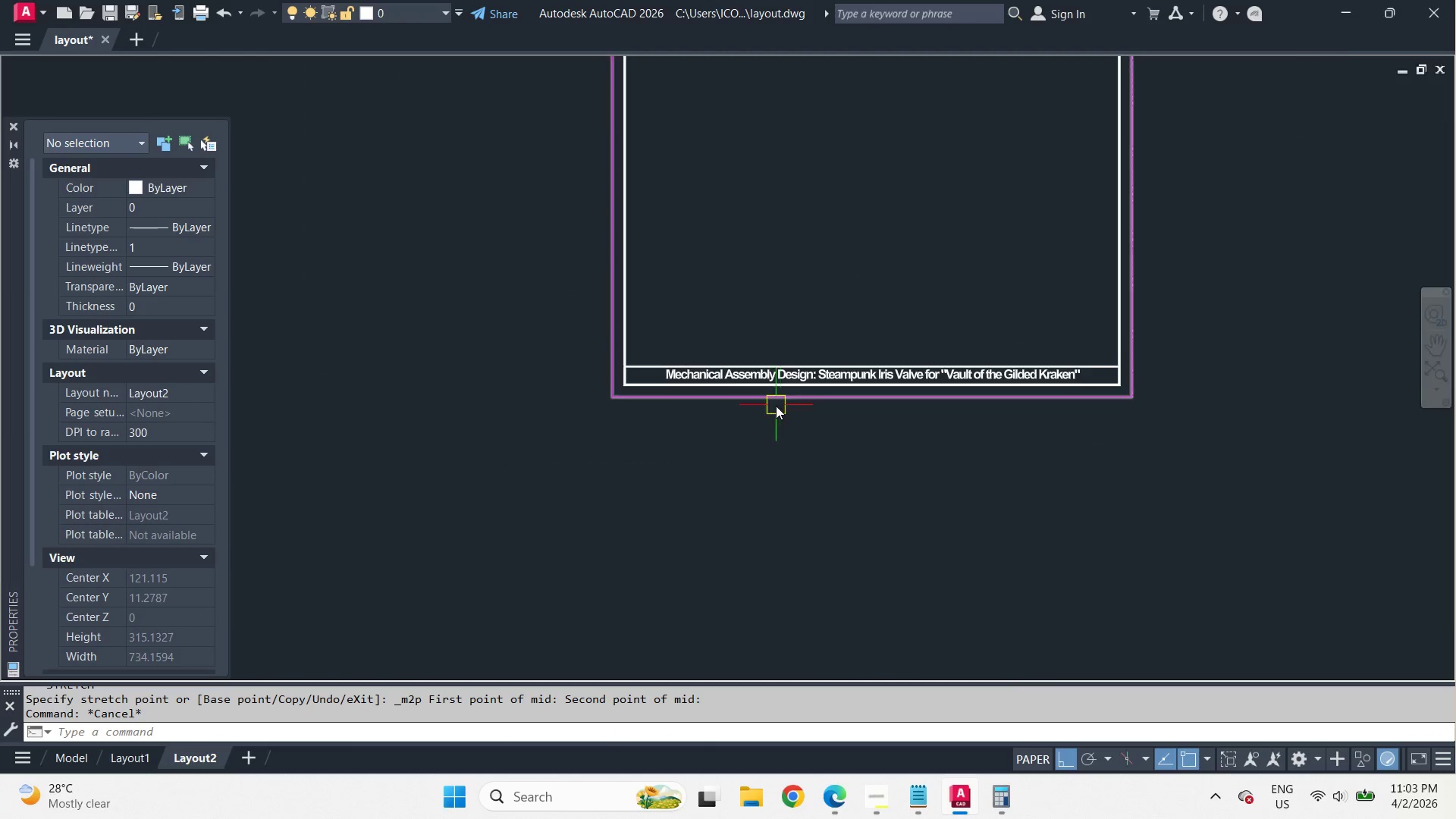 
left_click([740, 353])
 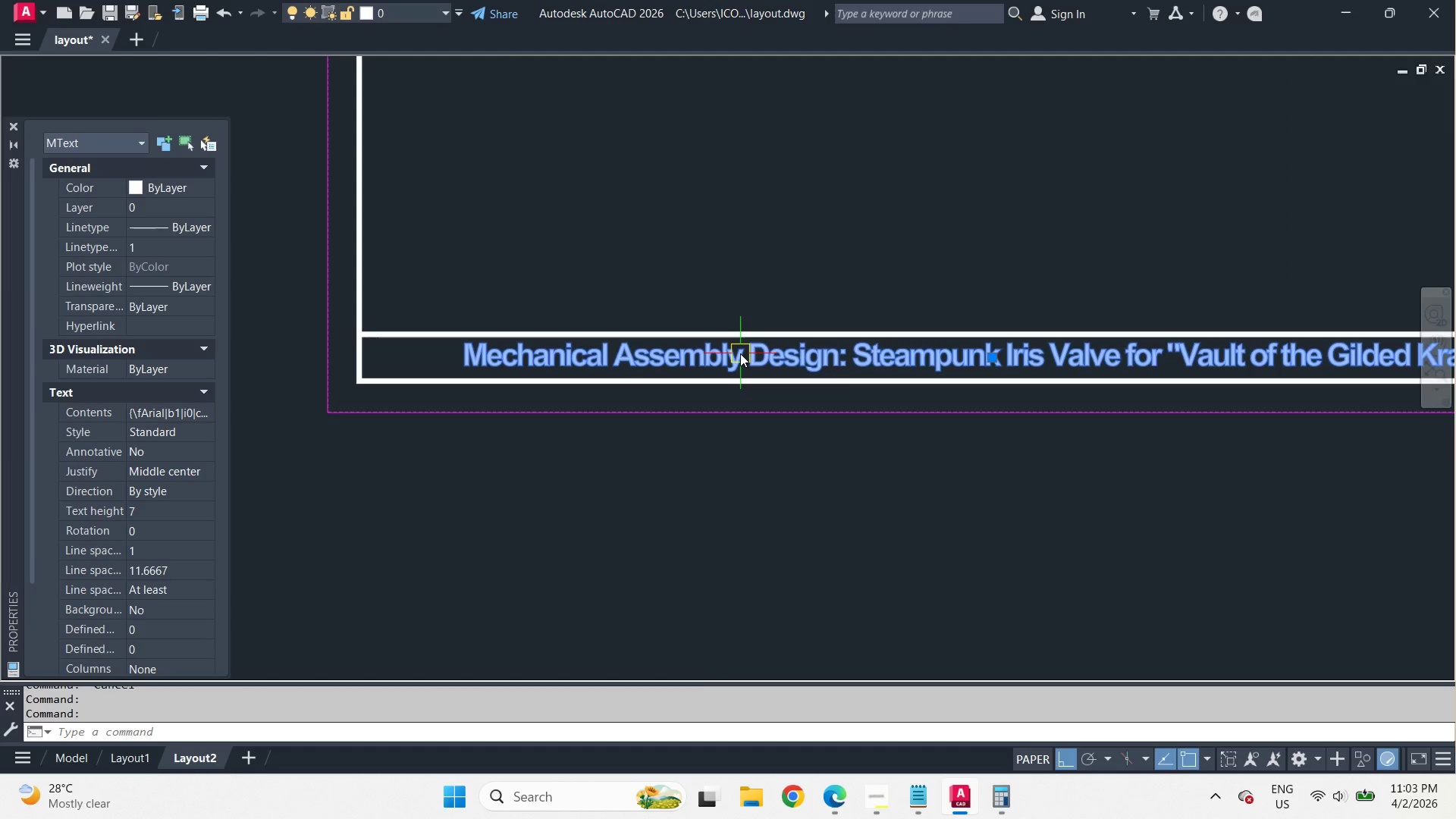 
left_click([740, 353])
 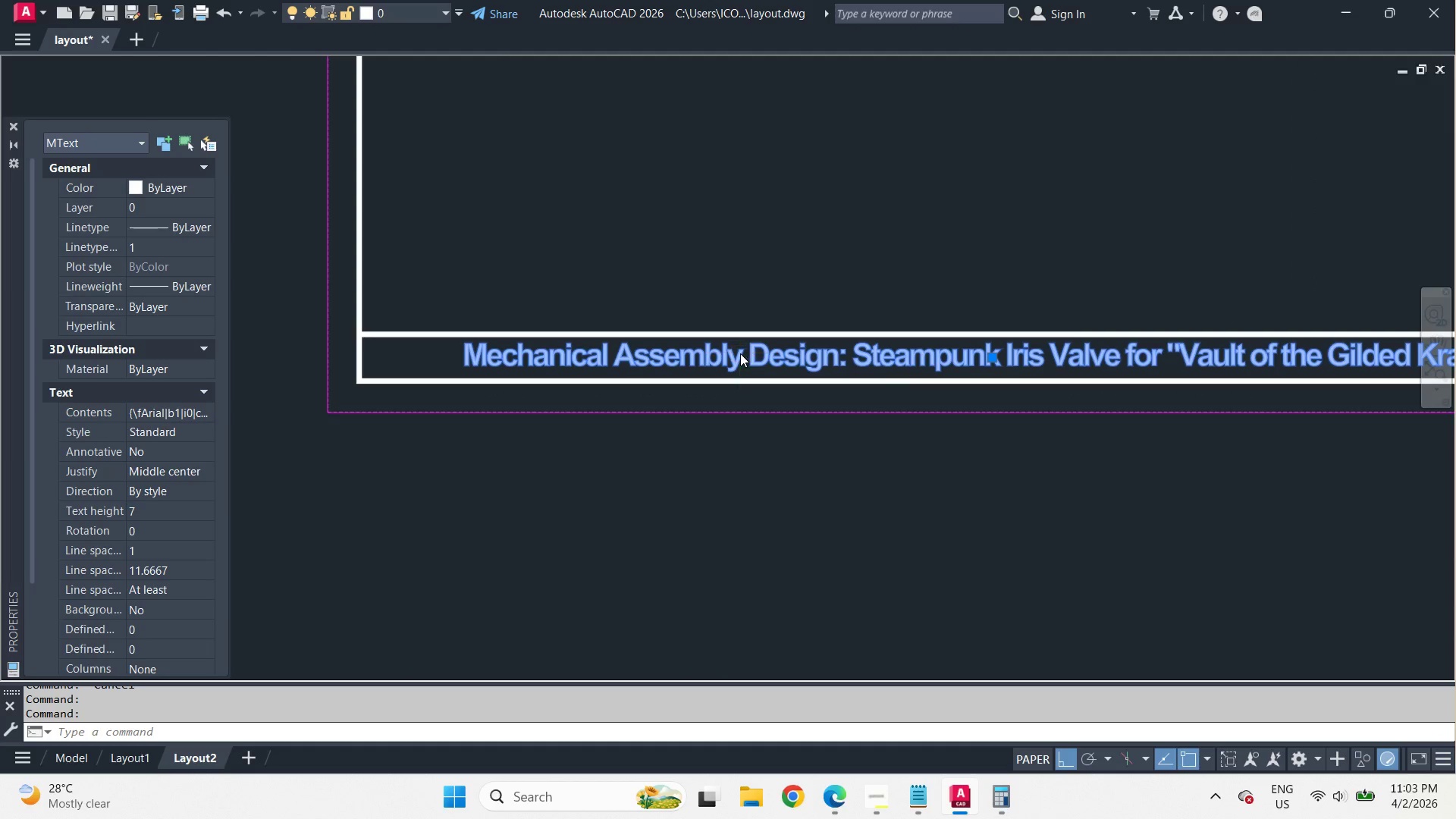 
scroll: coordinate [776, 406], scroll_direction: up, amount: 2.0
 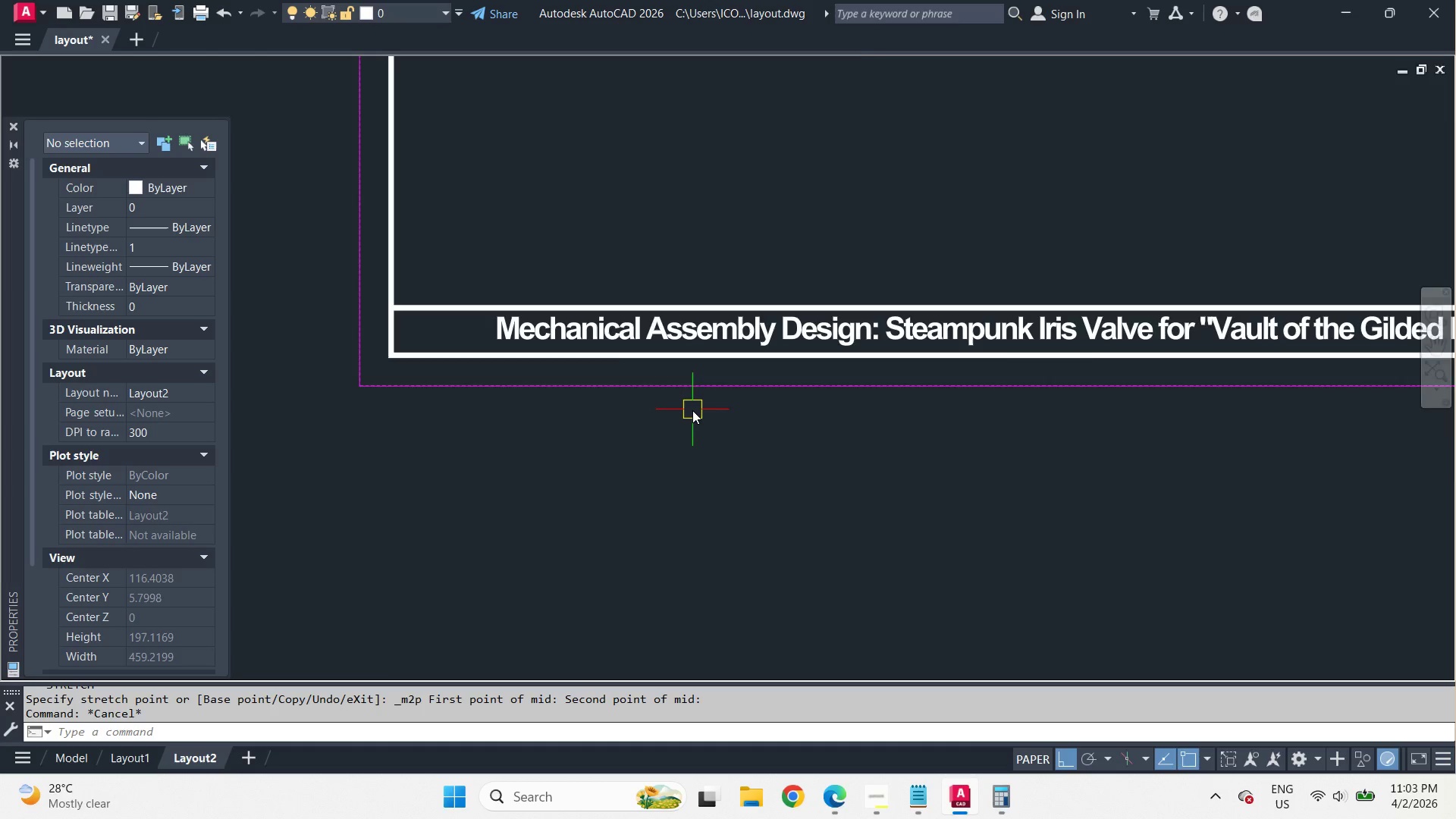 
double_click([740, 353])
 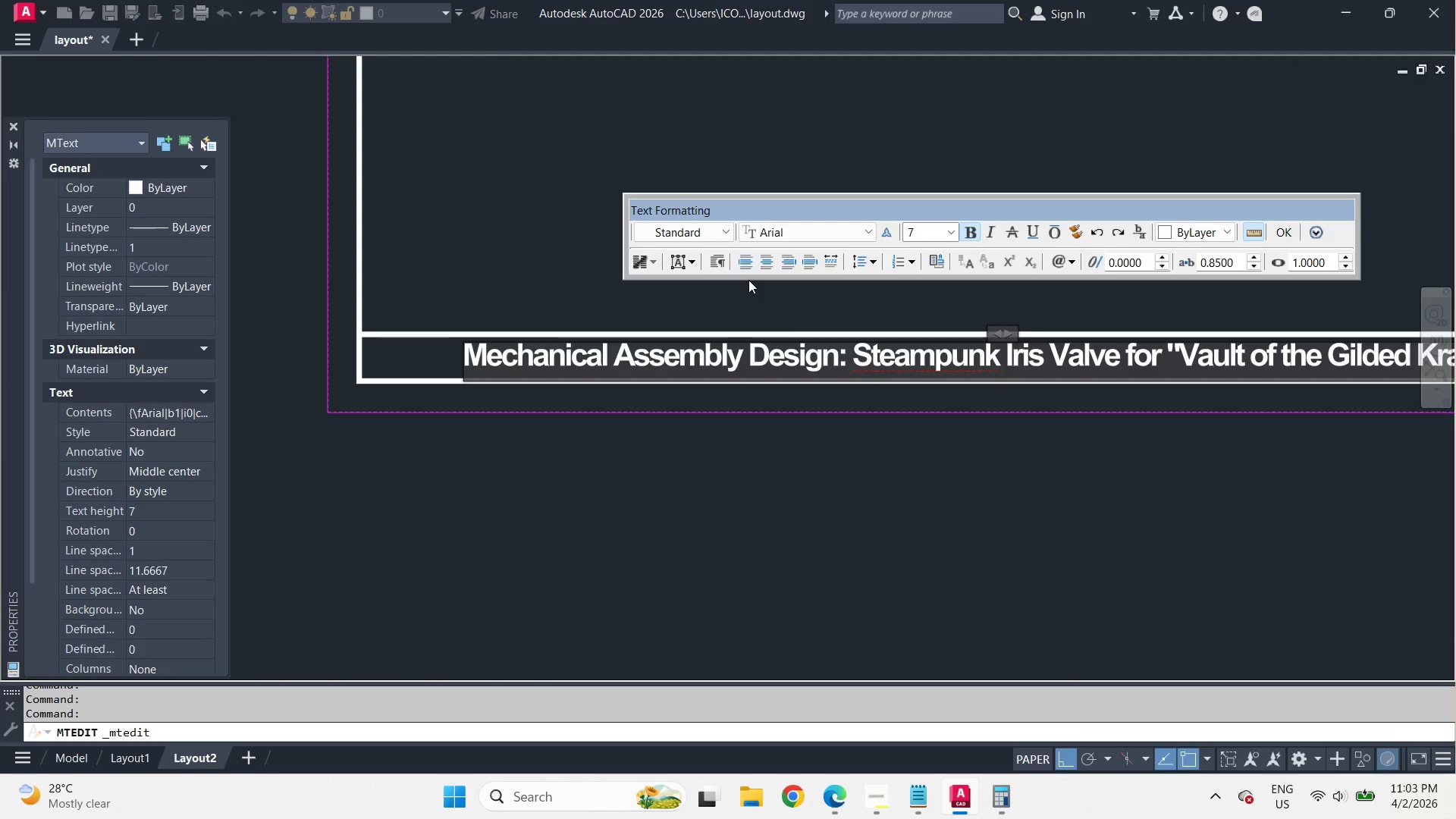 
scroll: coordinate [690, 410], scroll_direction: down, amount: 1.0
 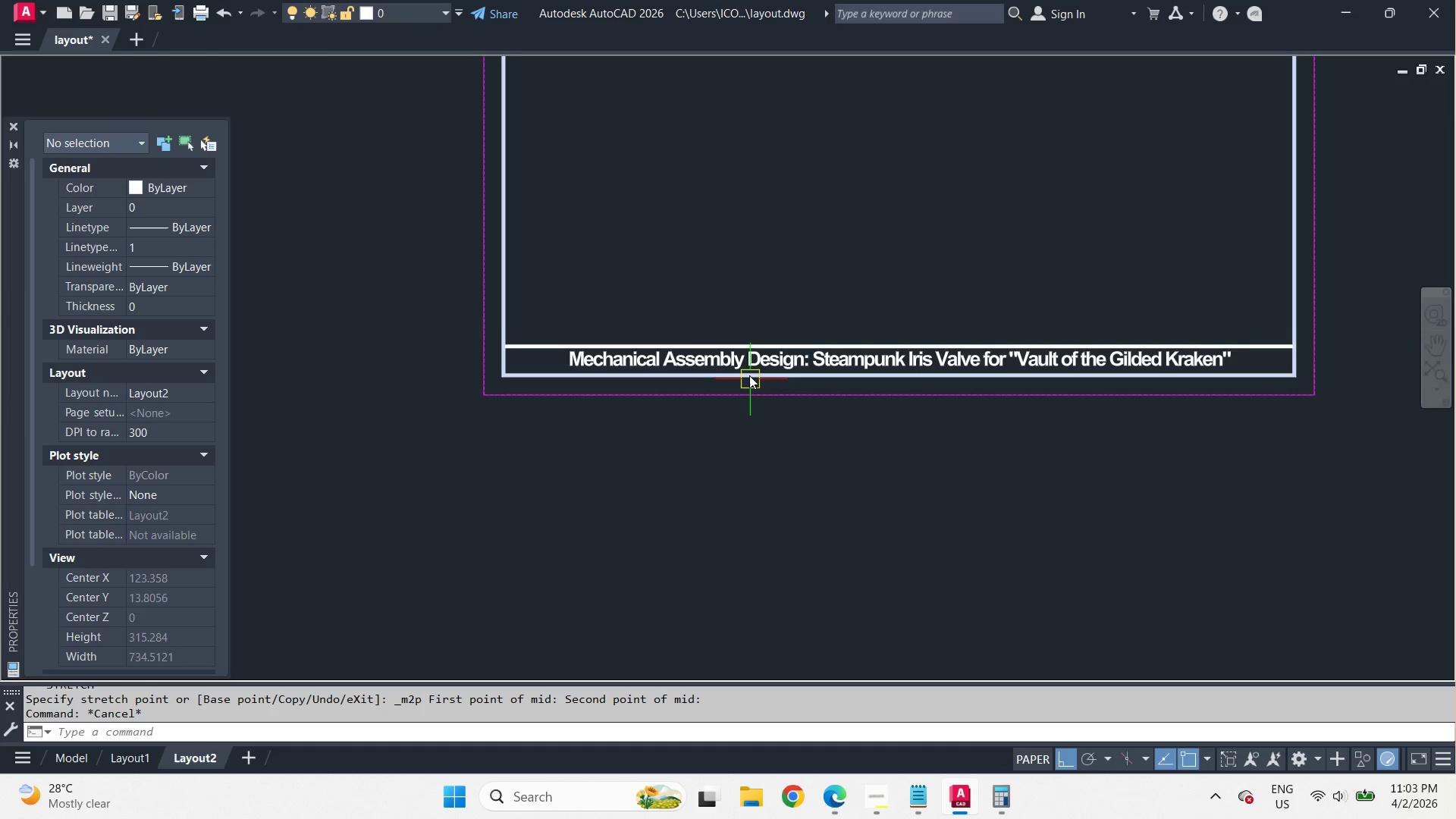 
key(Control+A)
 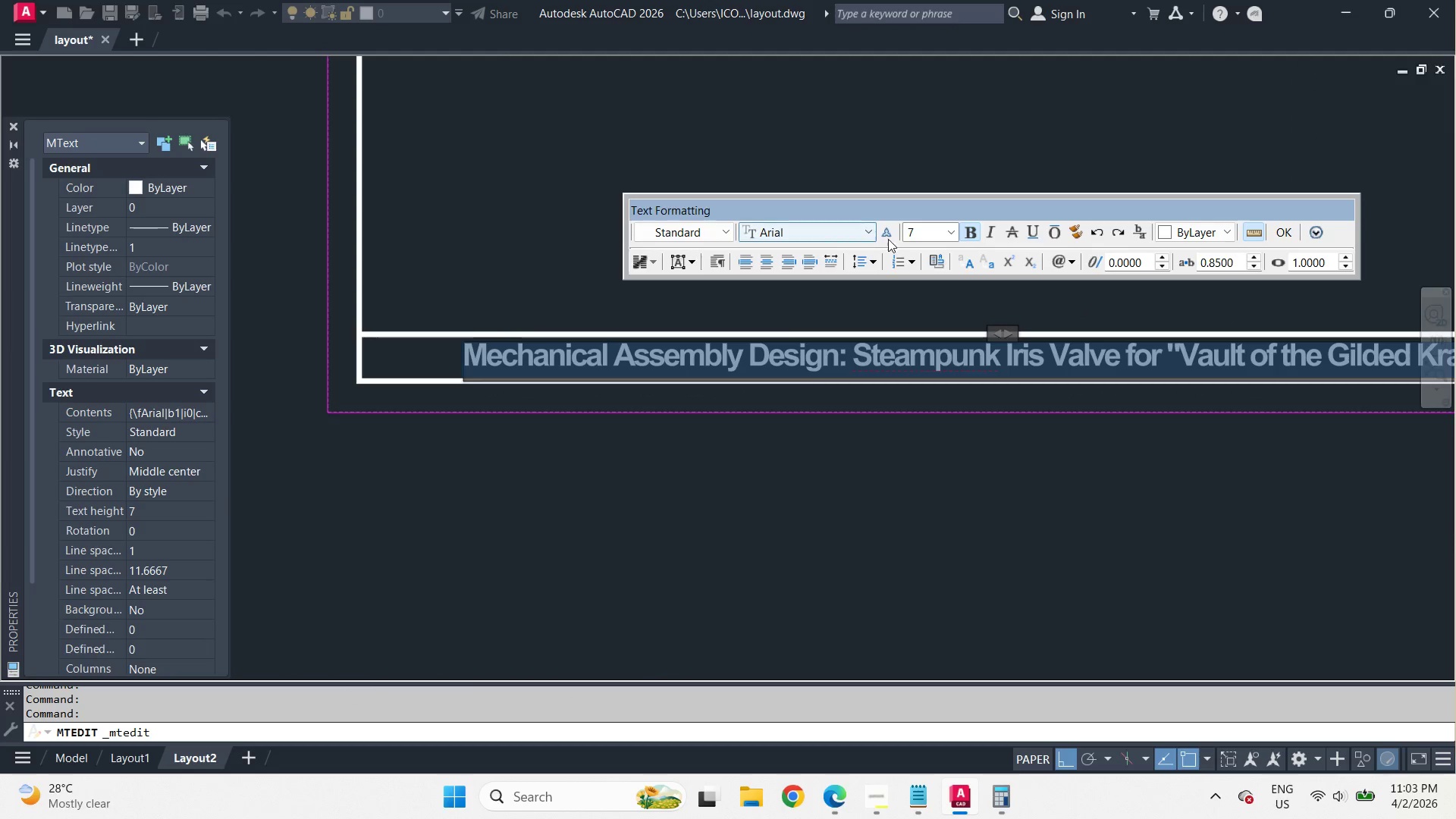 
scroll: coordinate [745, 365], scroll_direction: up, amount: 1.0
 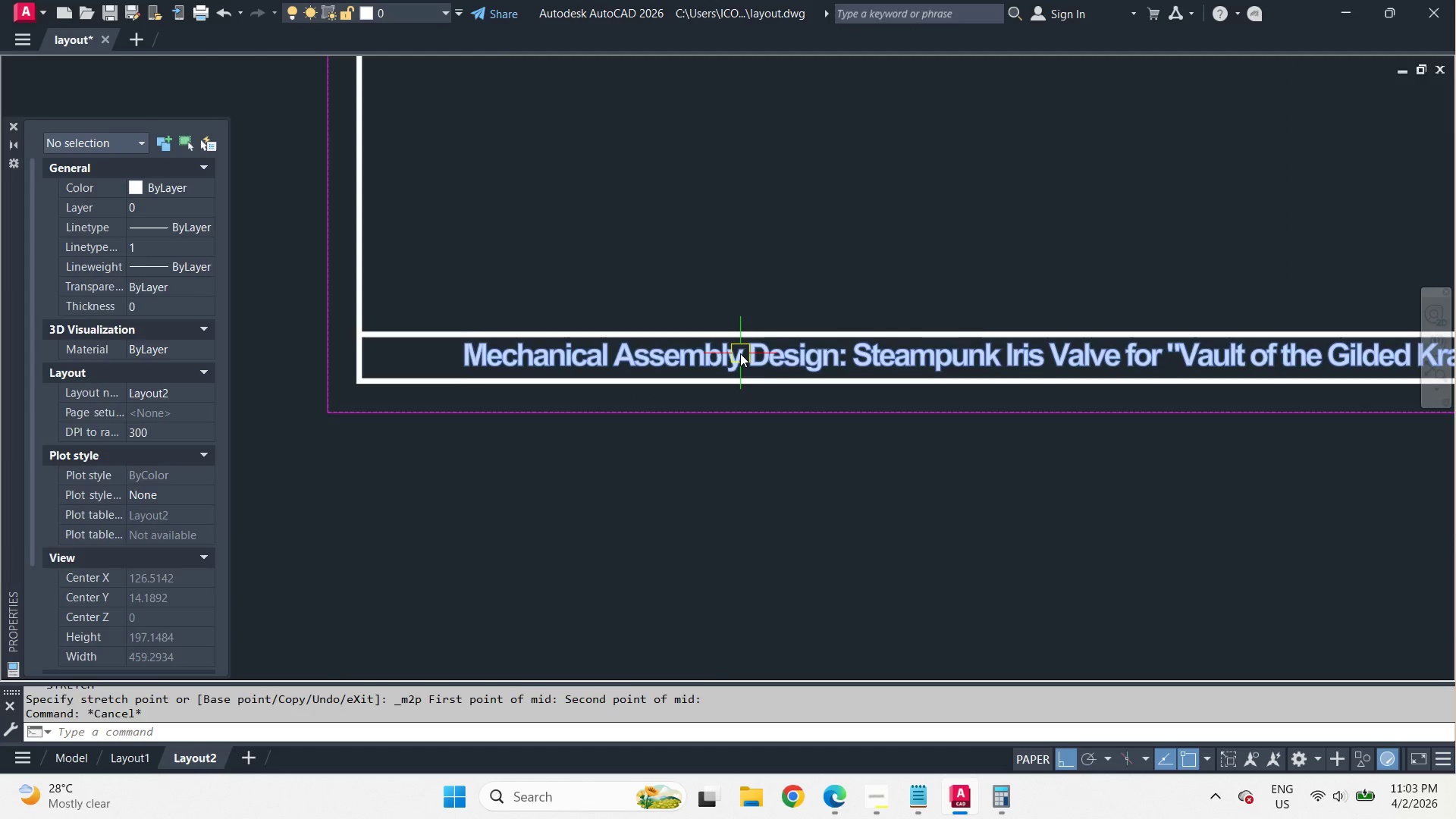 
left_click([969, 237])
 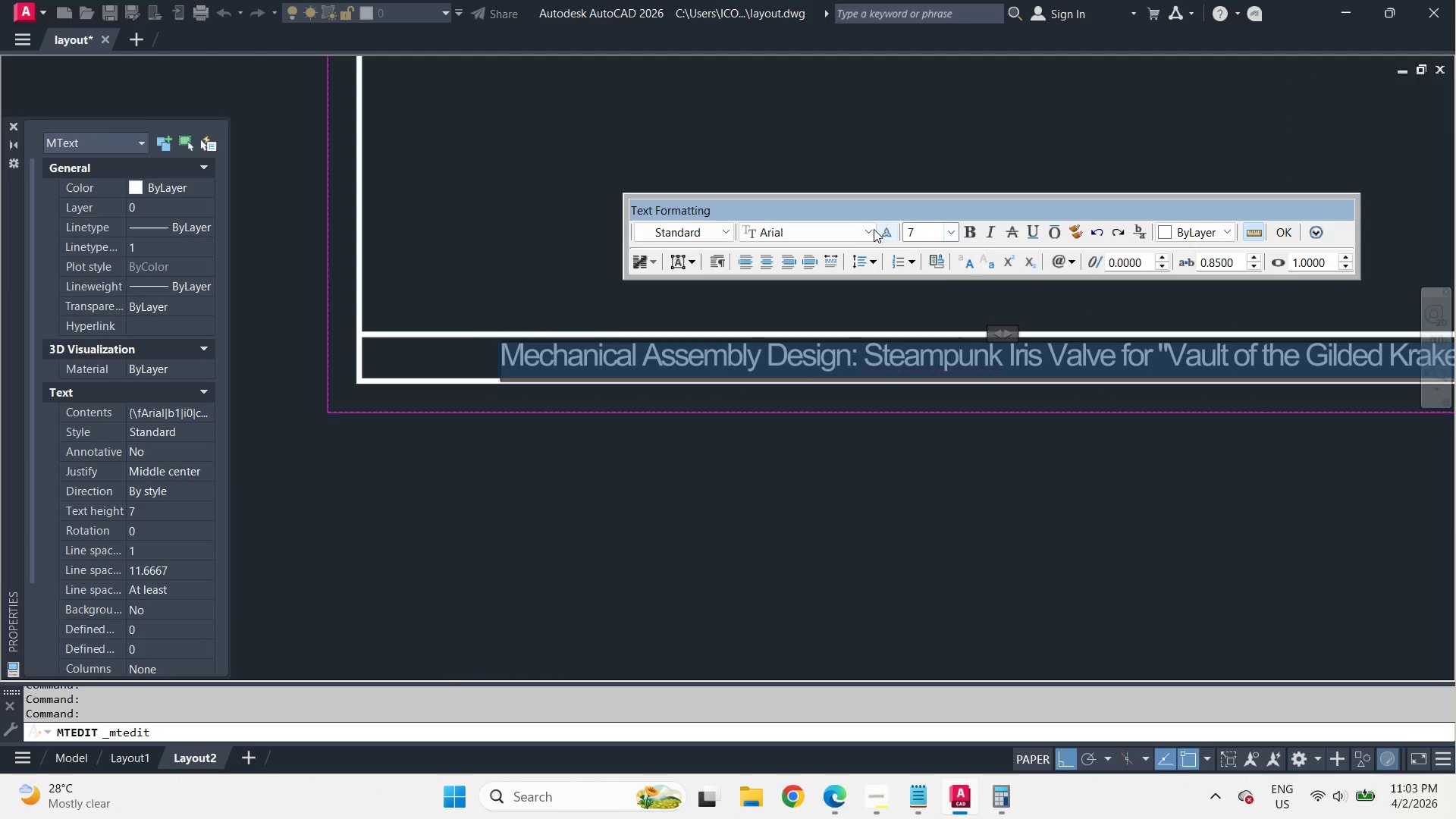 
left_click([867, 231])
 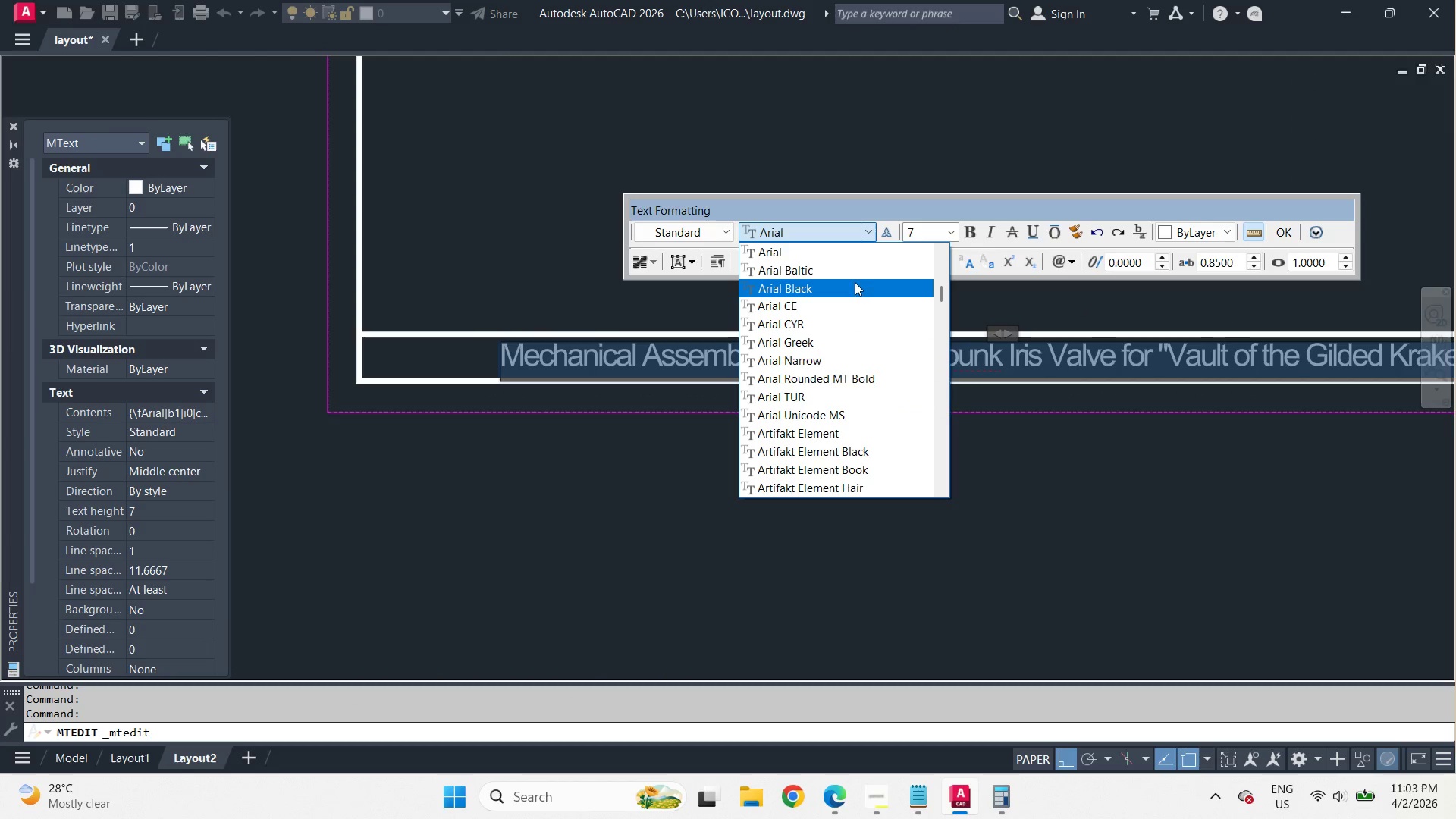 
left_click([855, 286])
 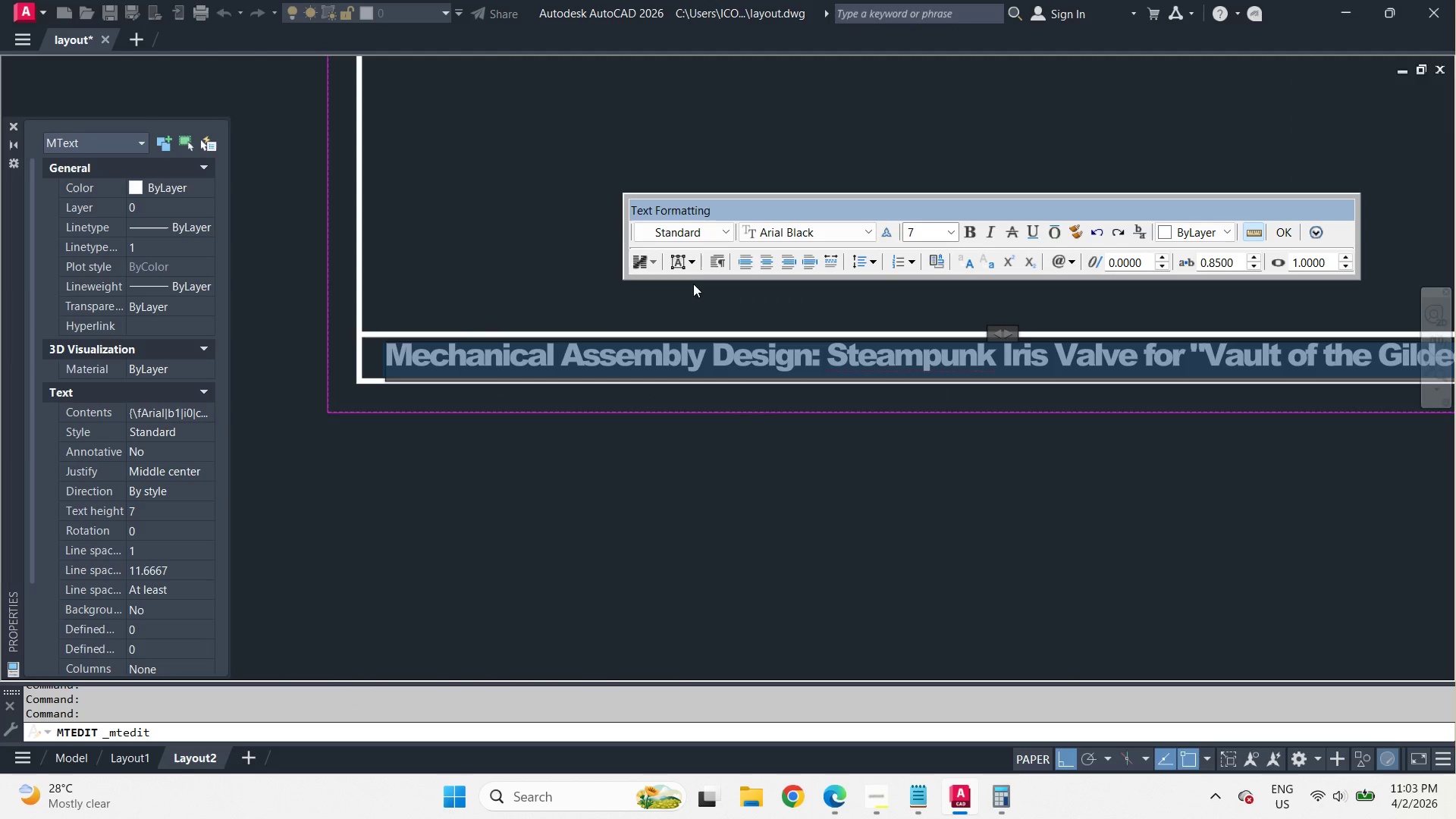 
left_click([535, 266])
 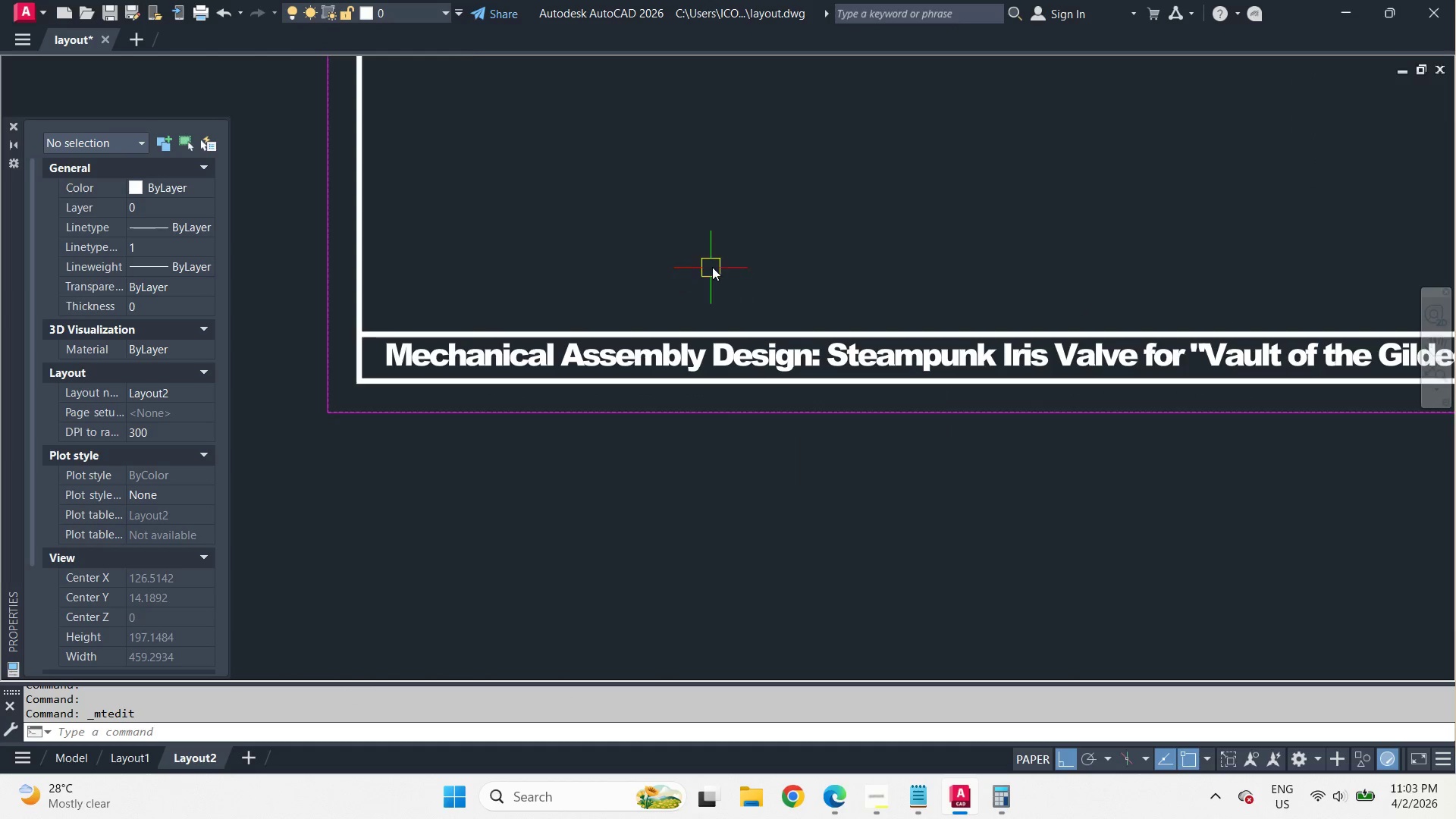 
scroll: coordinate [857, 281], scroll_direction: none, amount: 0.0
 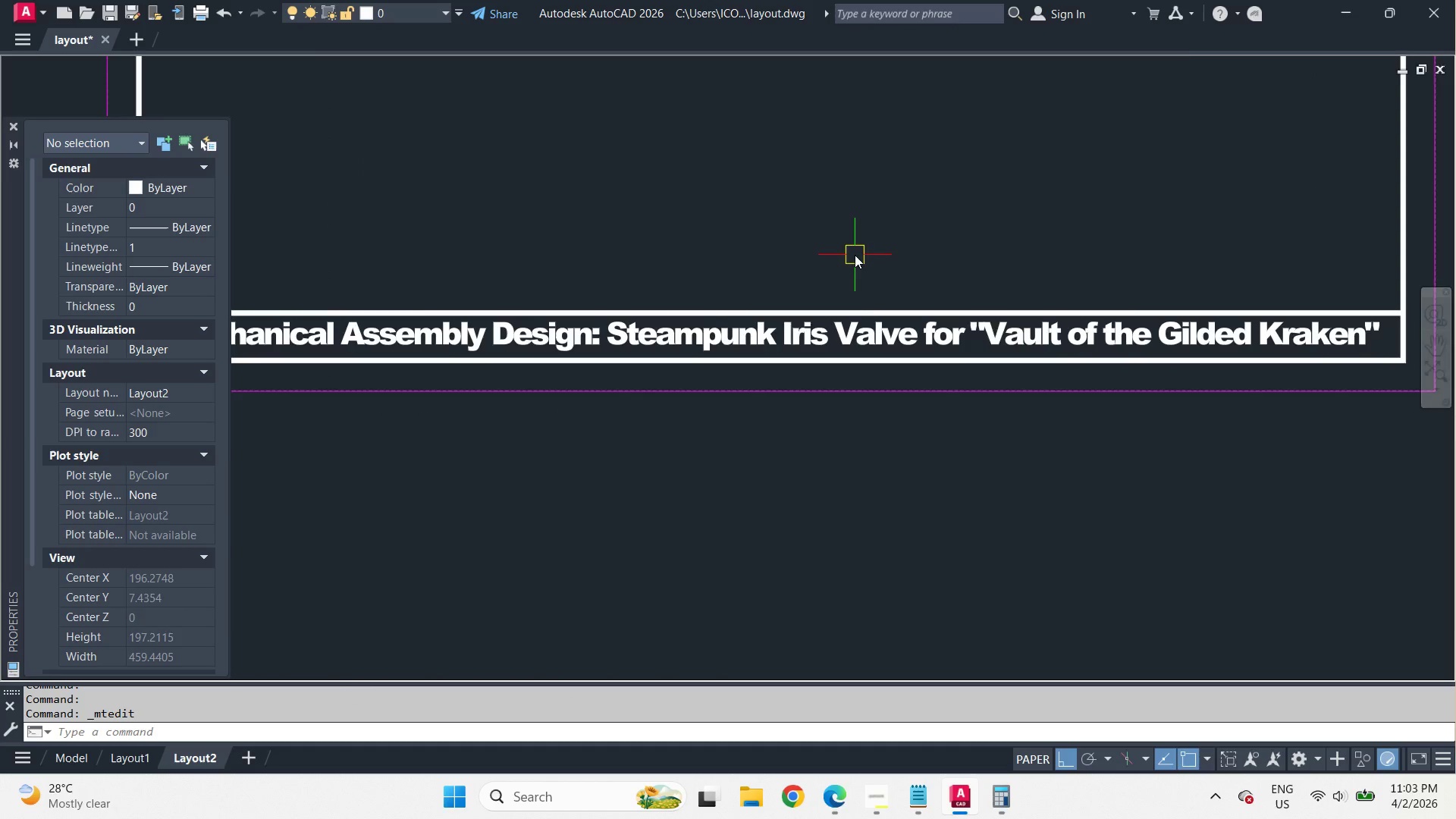 
scroll: coordinate [725, 305], scroll_direction: down, amount: 2.0
 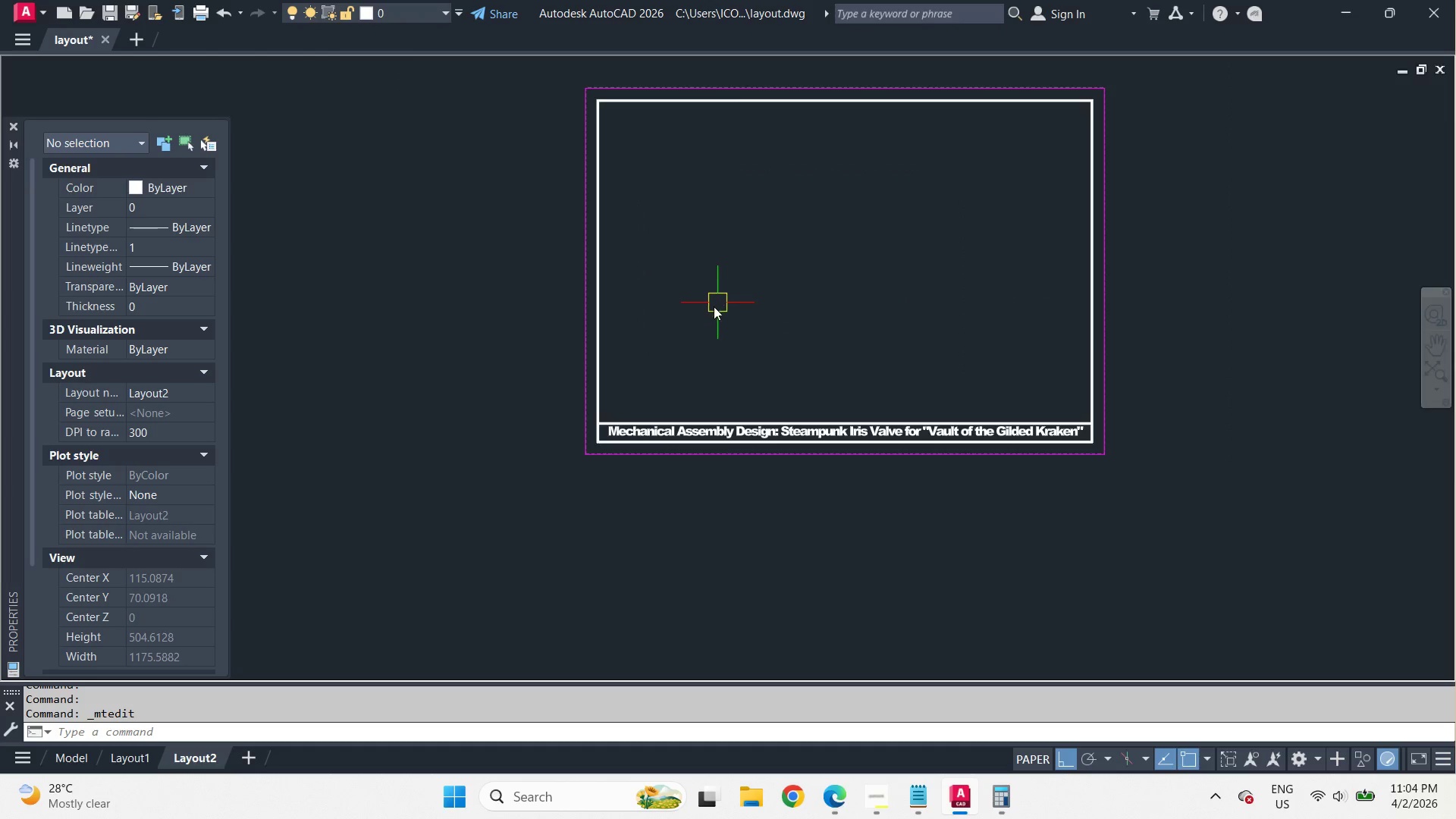 
type(mv )
 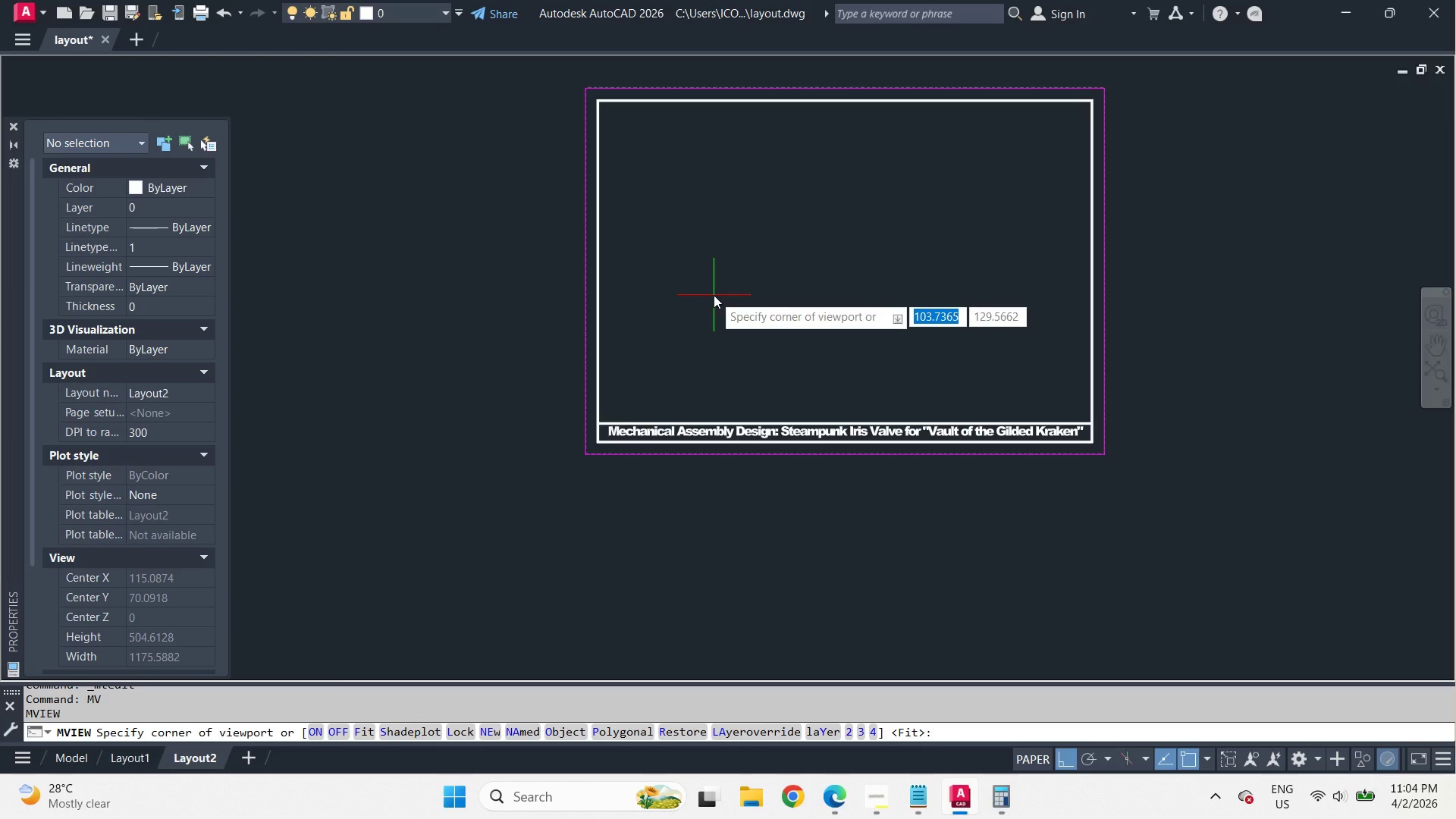 
key(Escape)
type(re )
 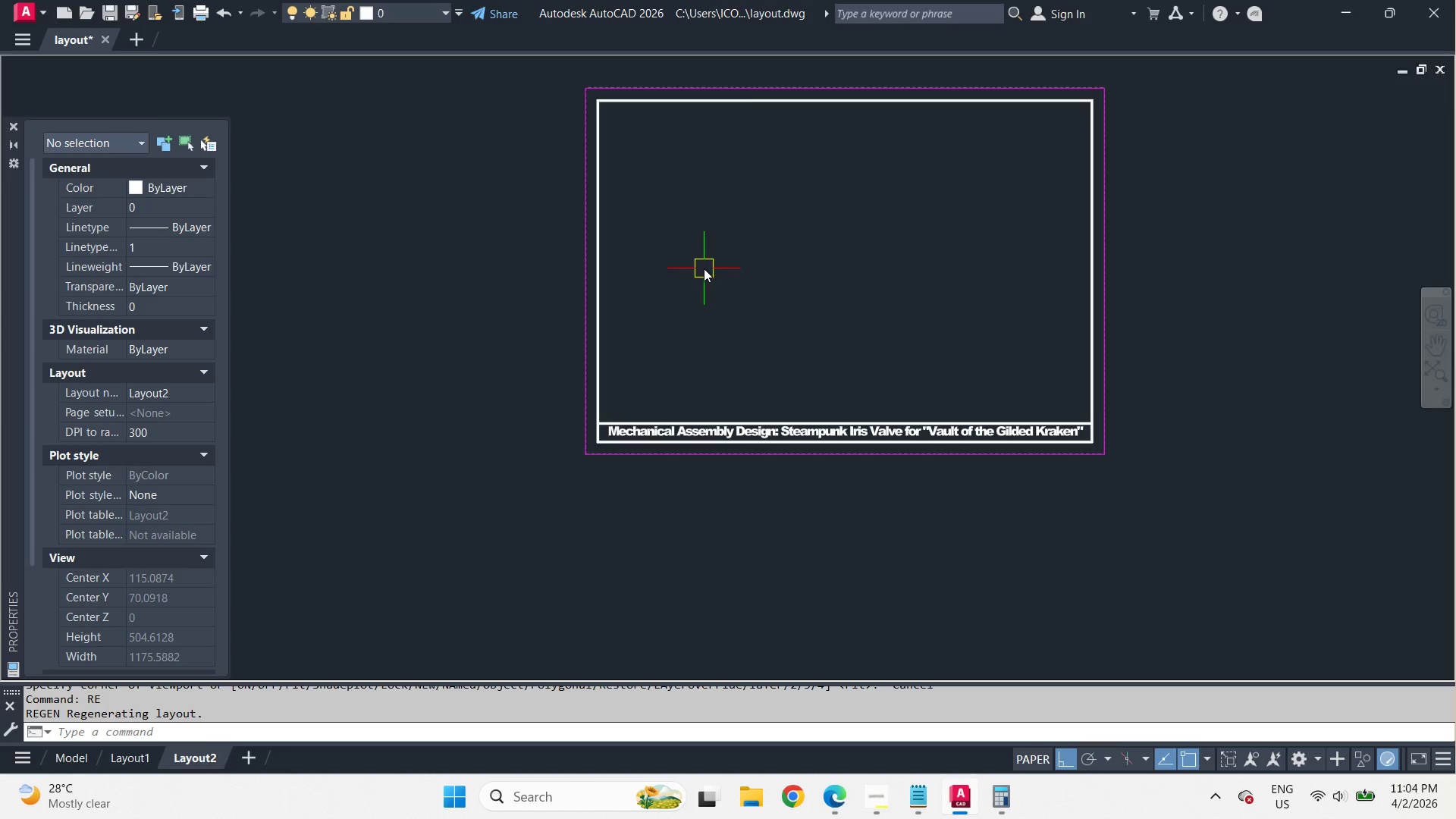 
wait(7.64)
 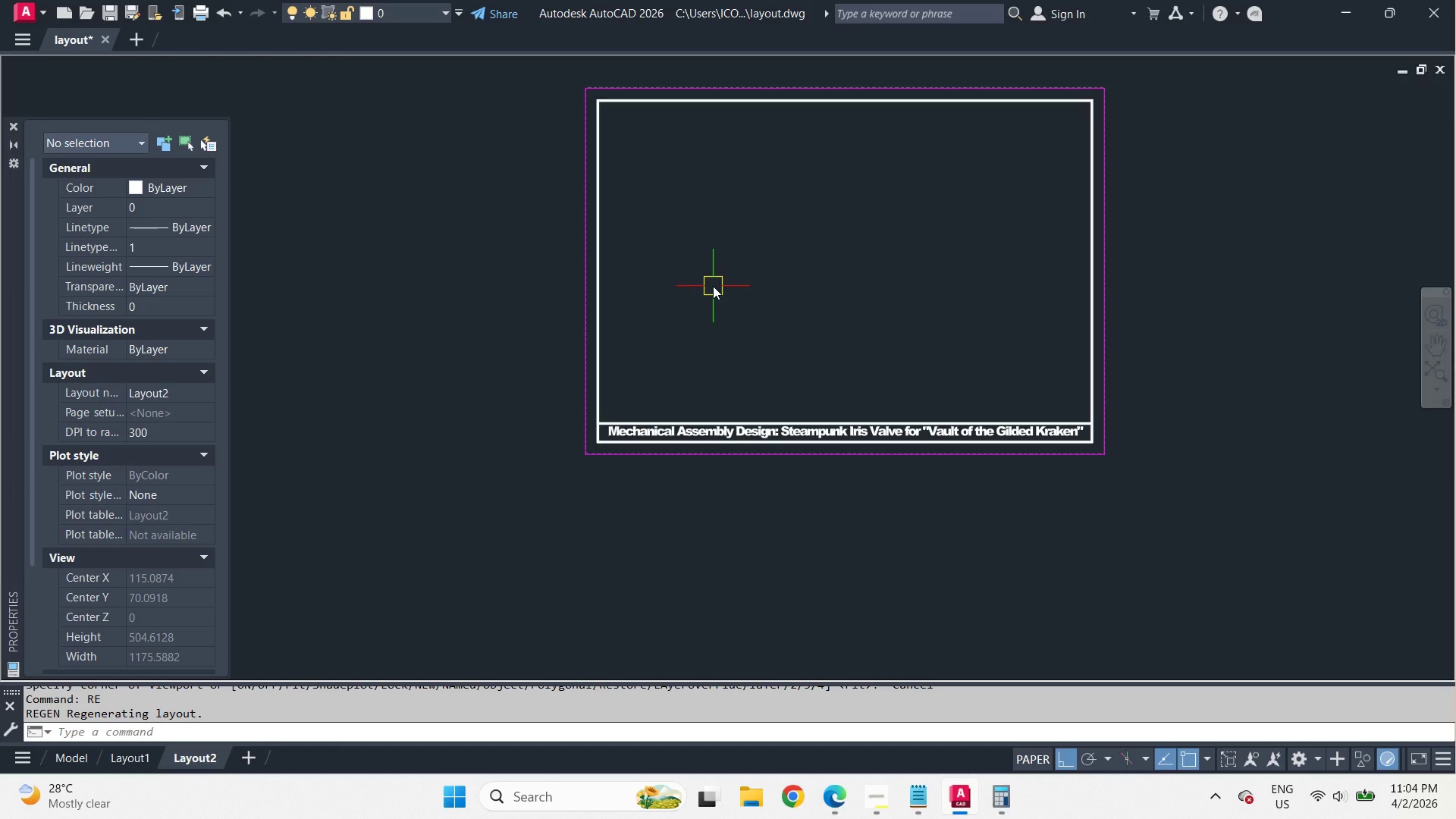 
scroll: coordinate [706, 265], scroll_direction: up, amount: 1.0
 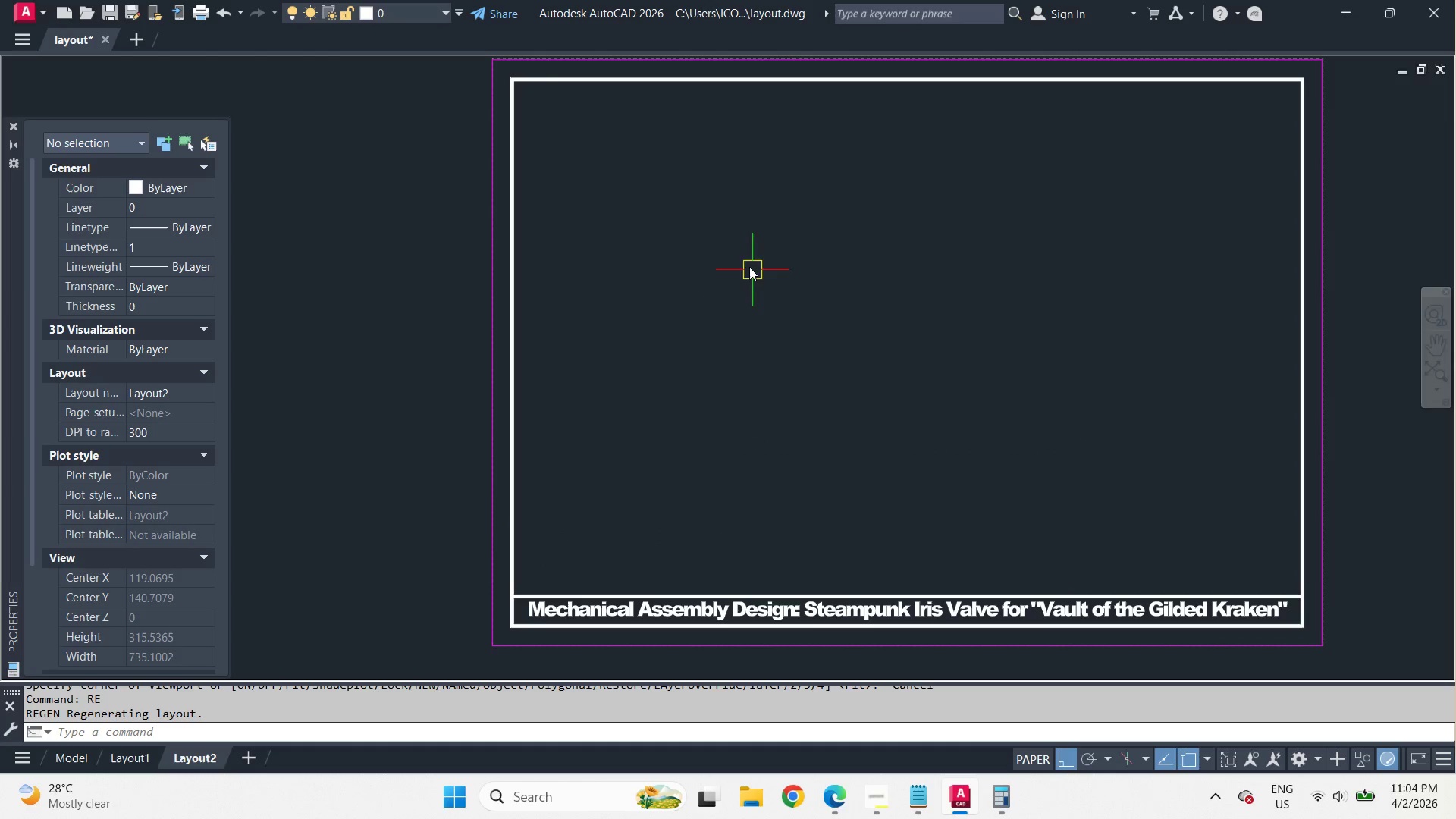 
type(mv )
 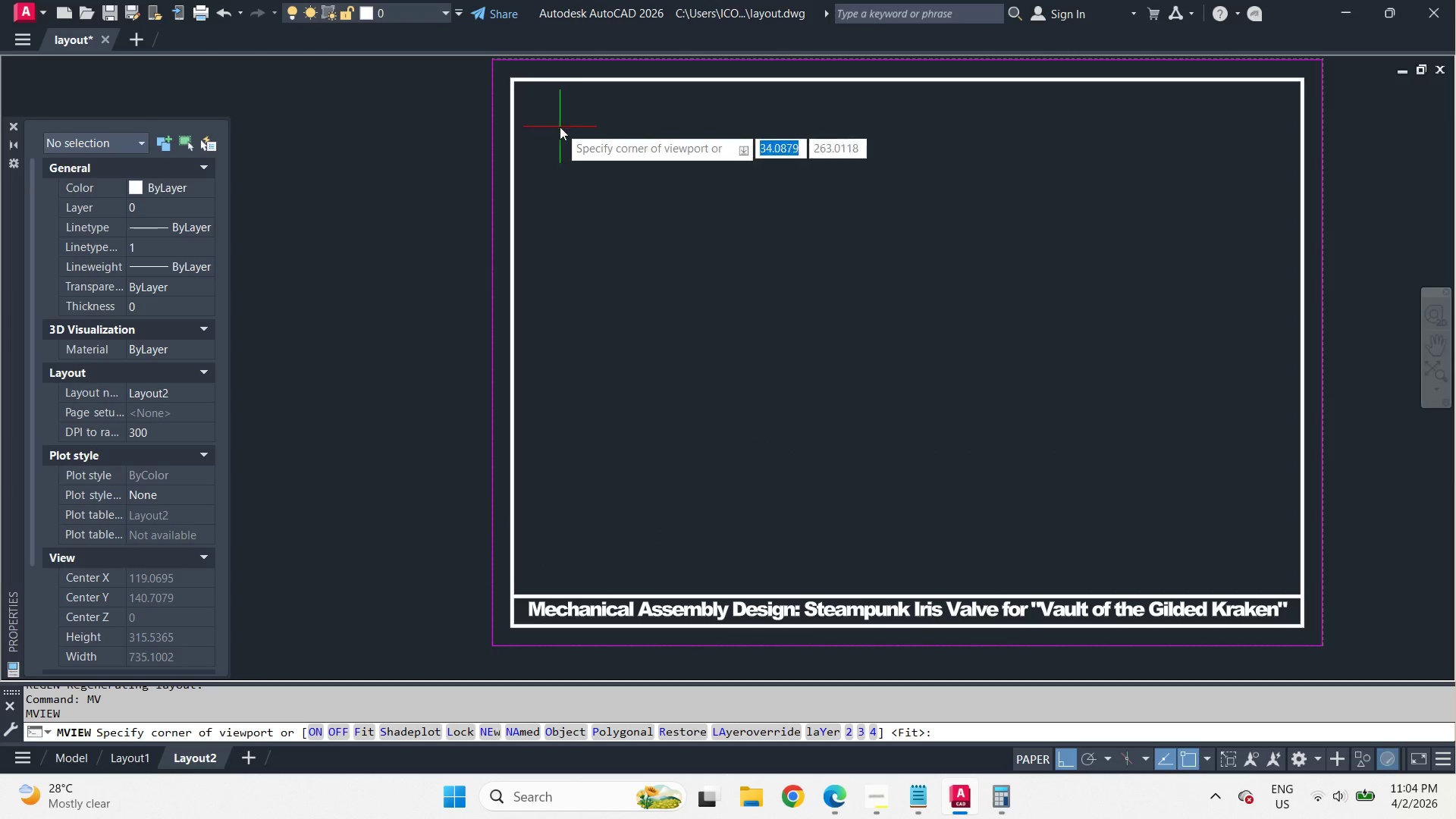 
left_click_drag(start_coordinate=[560, 127], to_coordinate=[593, 171])
 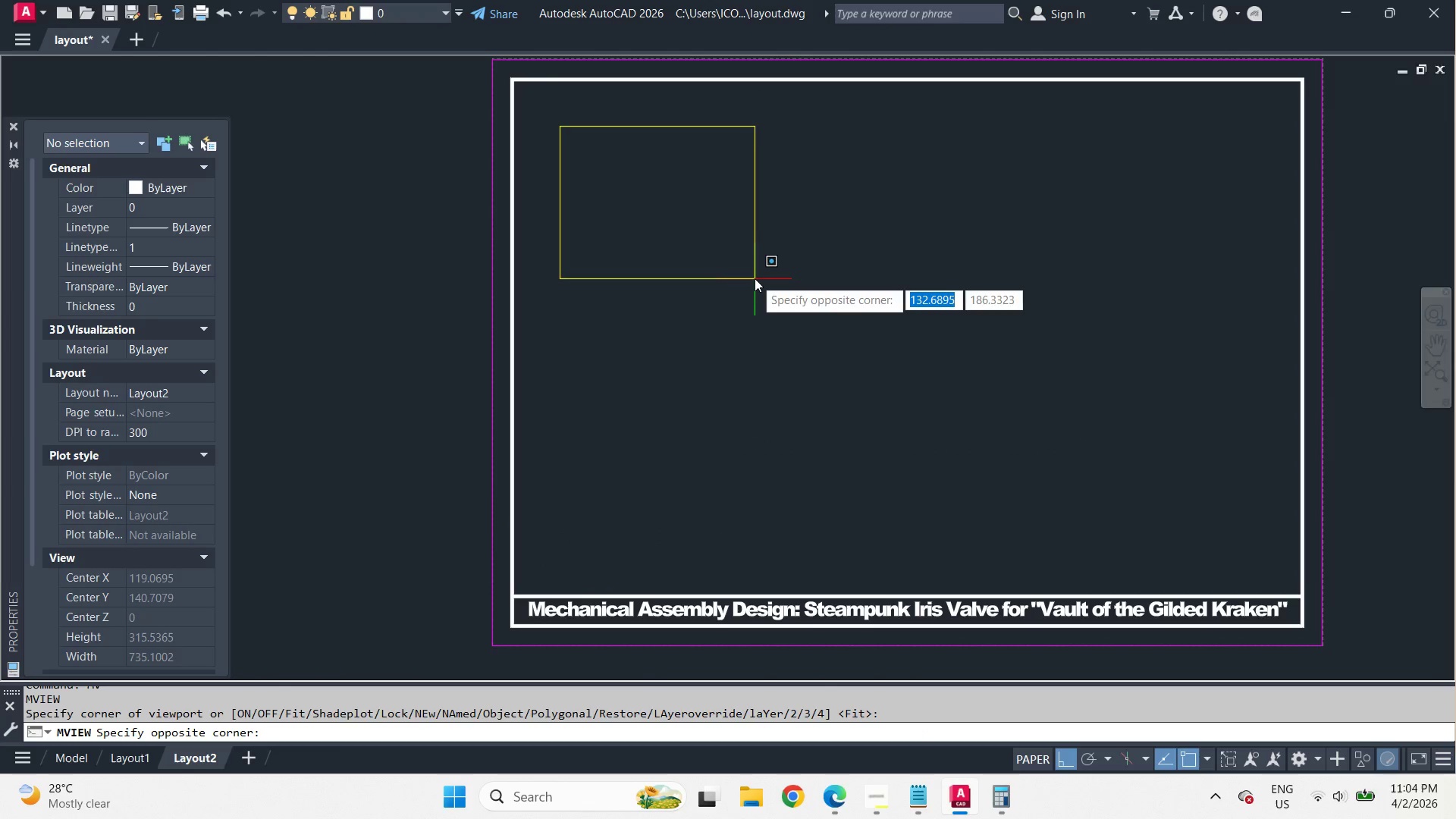 
left_click([755, 277])
 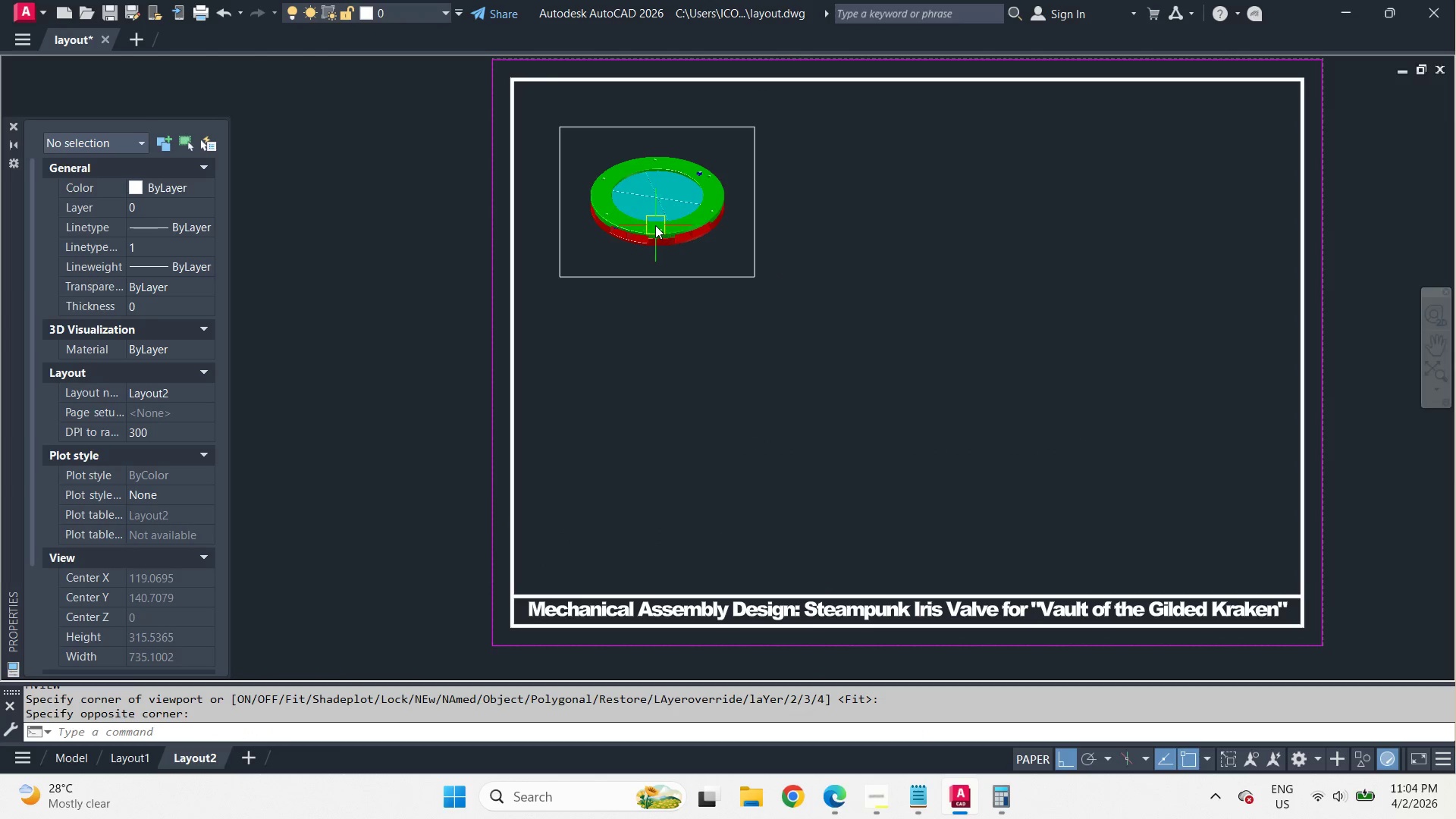 
double_click([655, 225])
 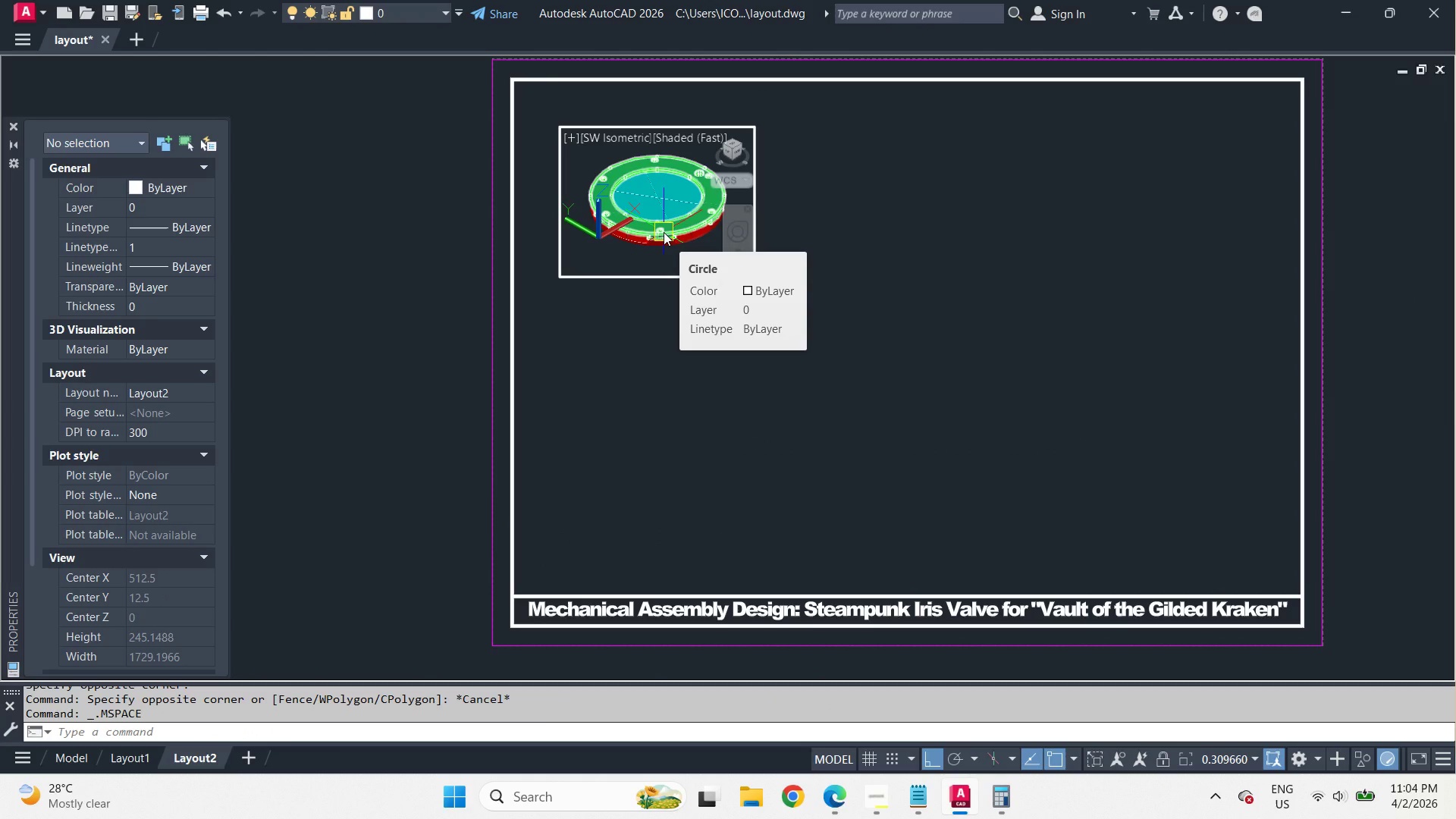 
key(Minus)
 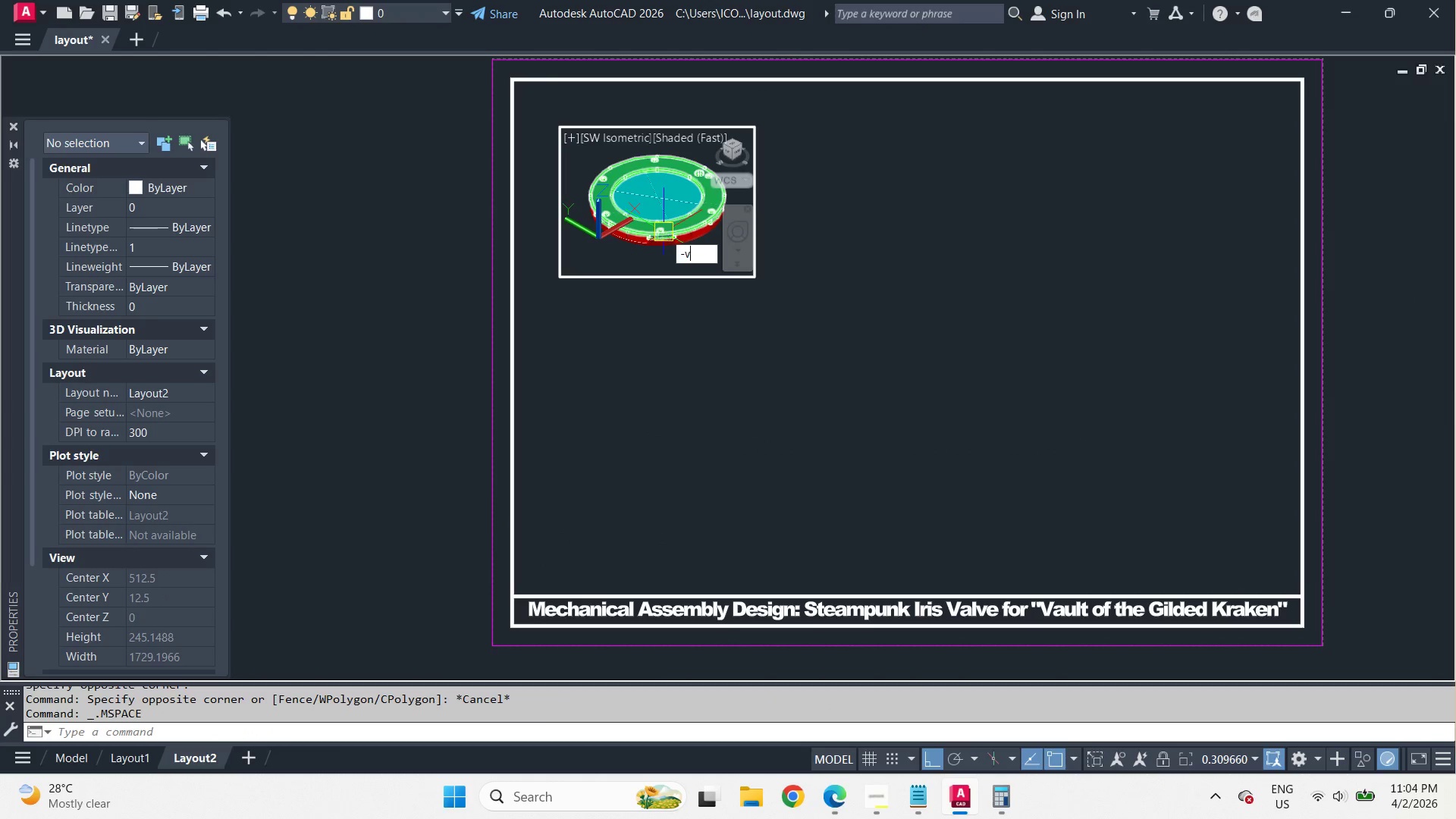 
key(V)
 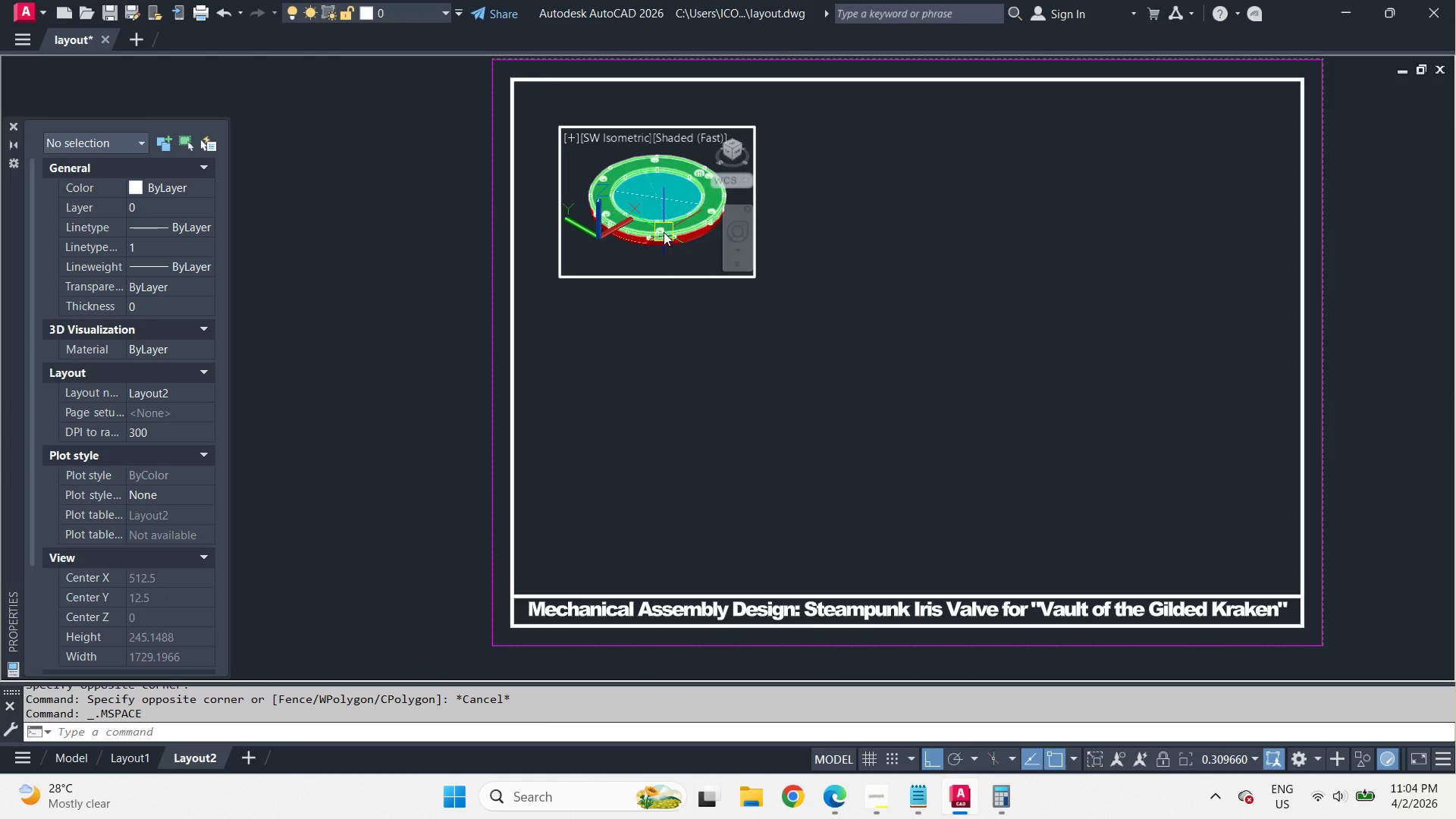 
key(Space)
 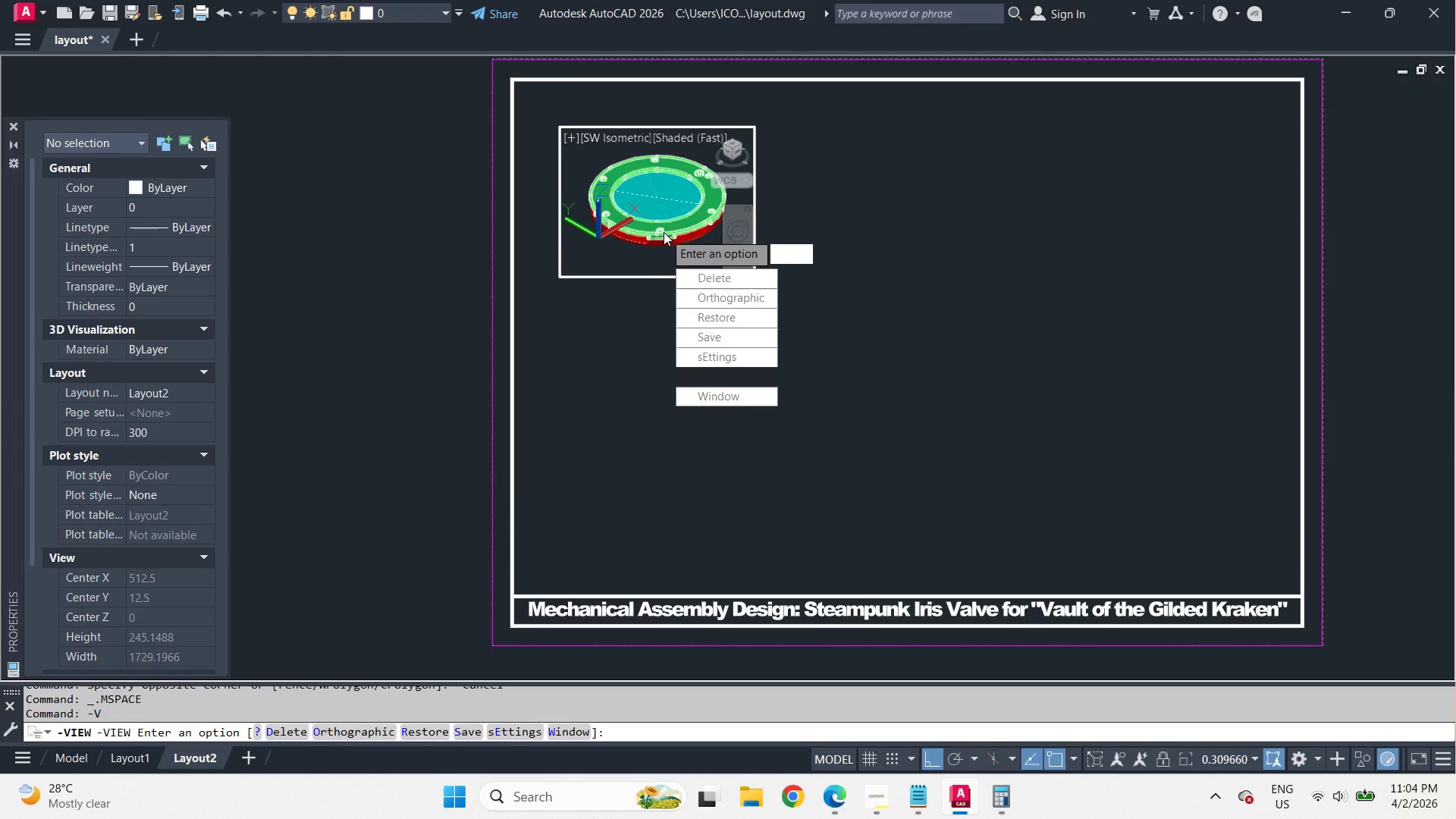 
key(T)
 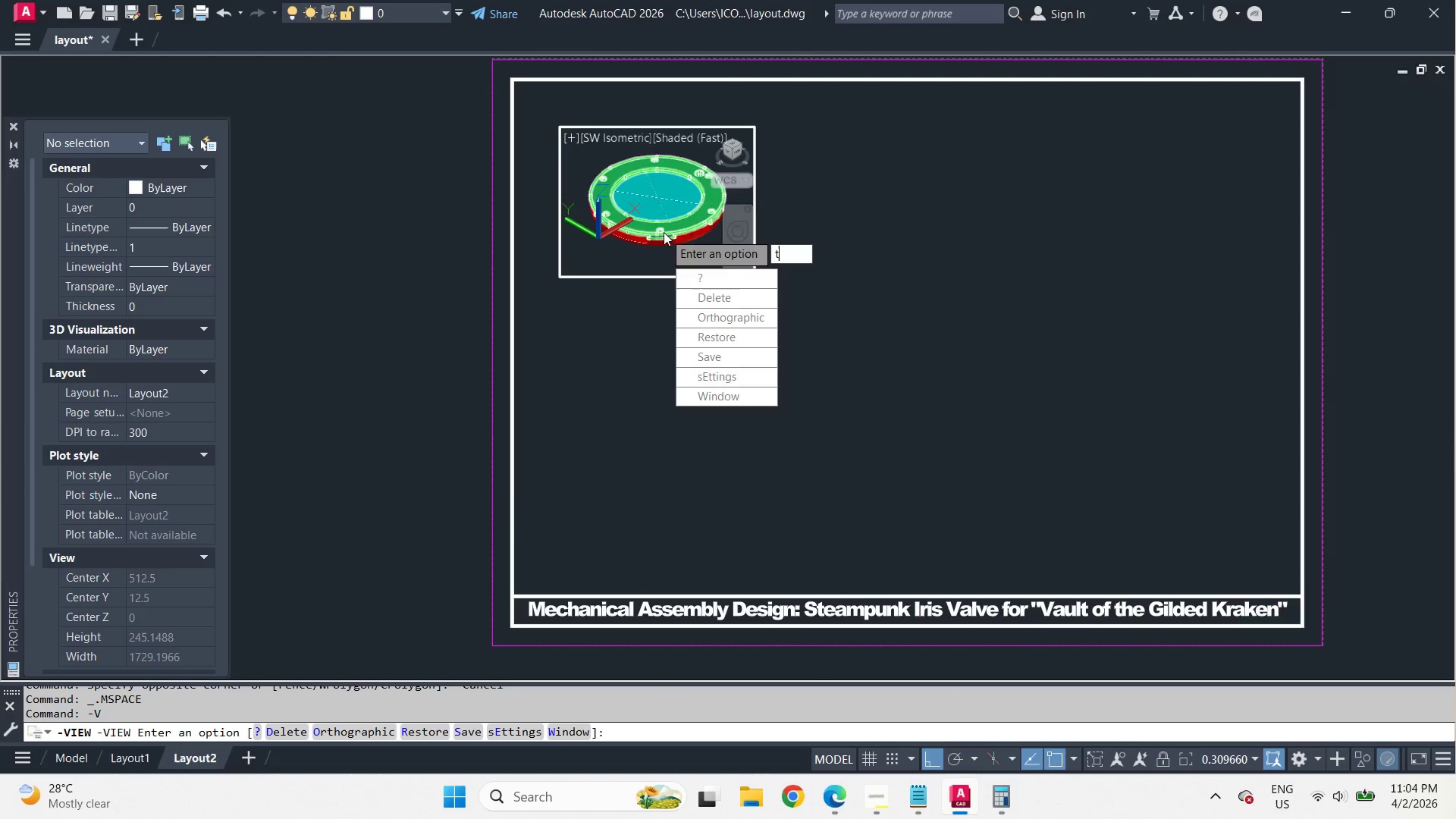 
key(Space)
 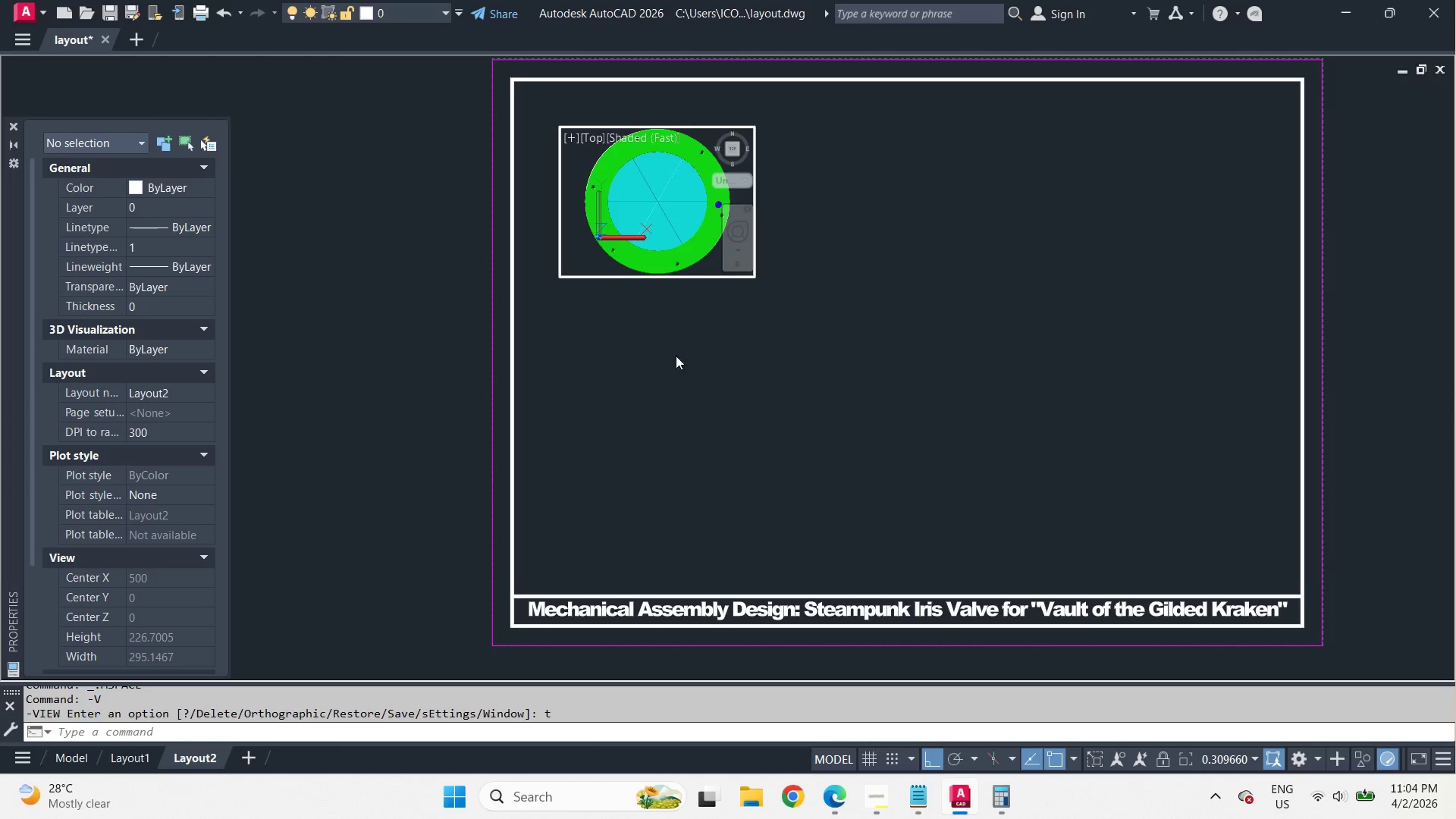 
double_click([681, 333])
 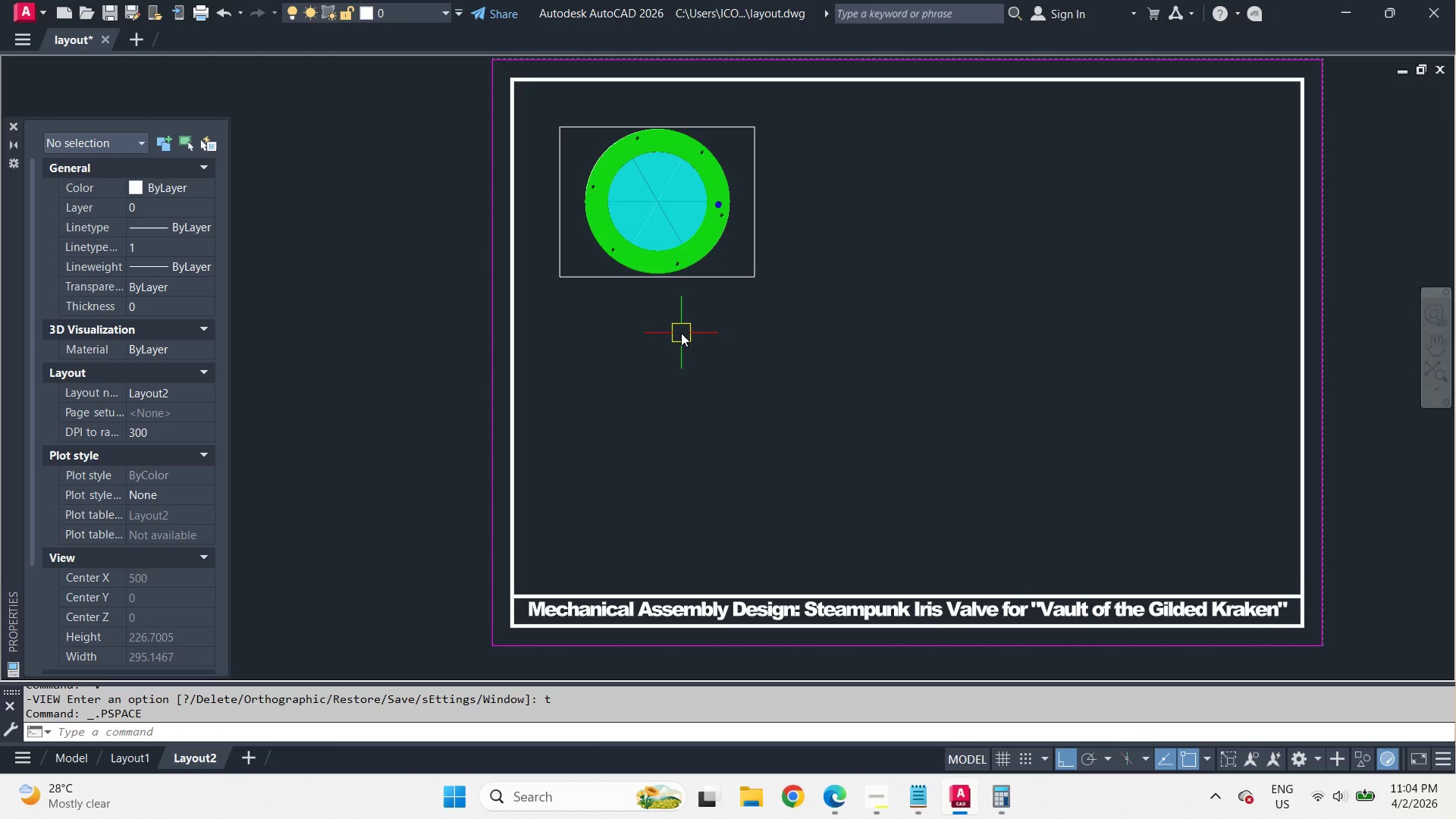 
triple_click([681, 333])
 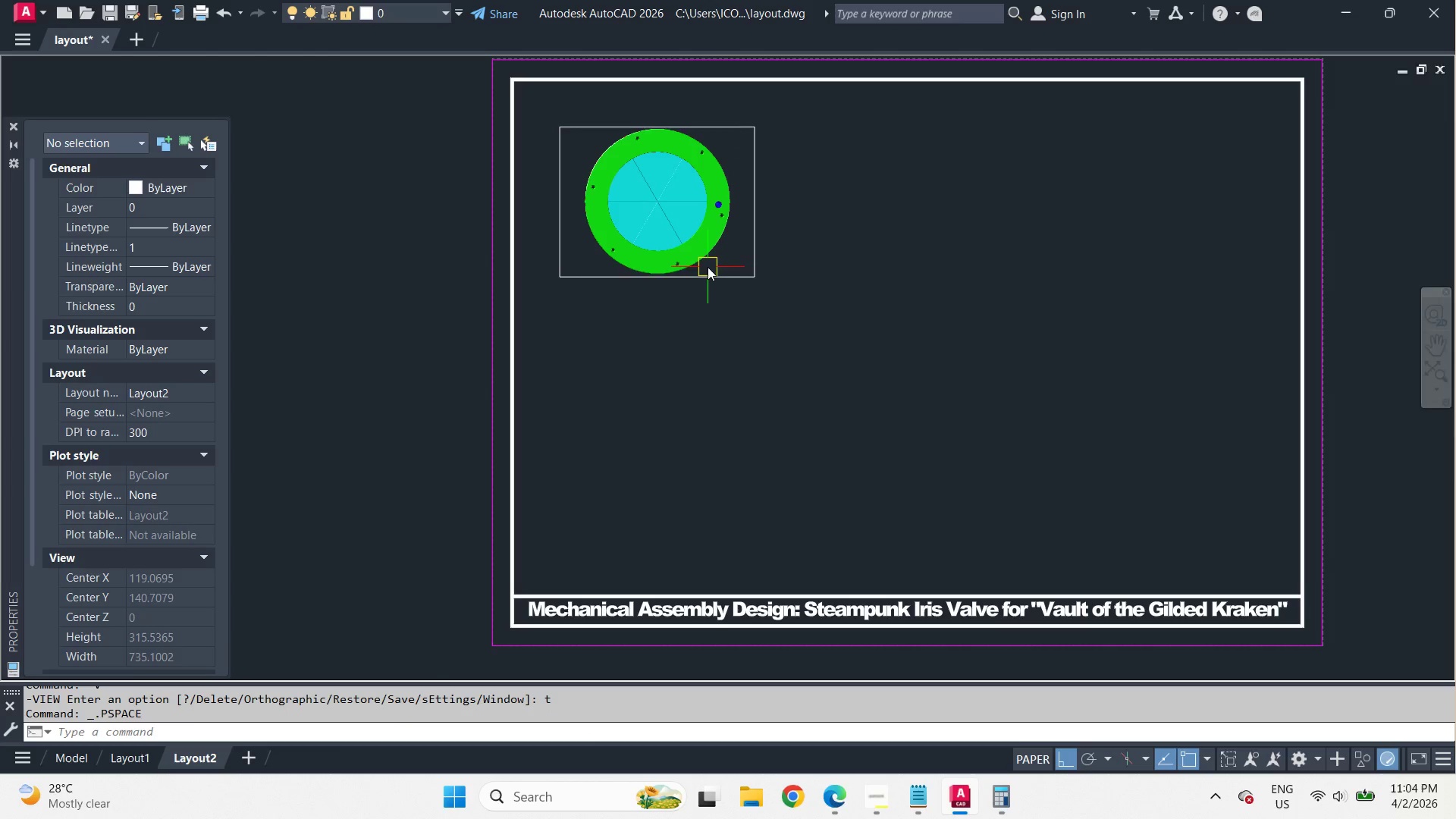 
left_click([708, 267])
 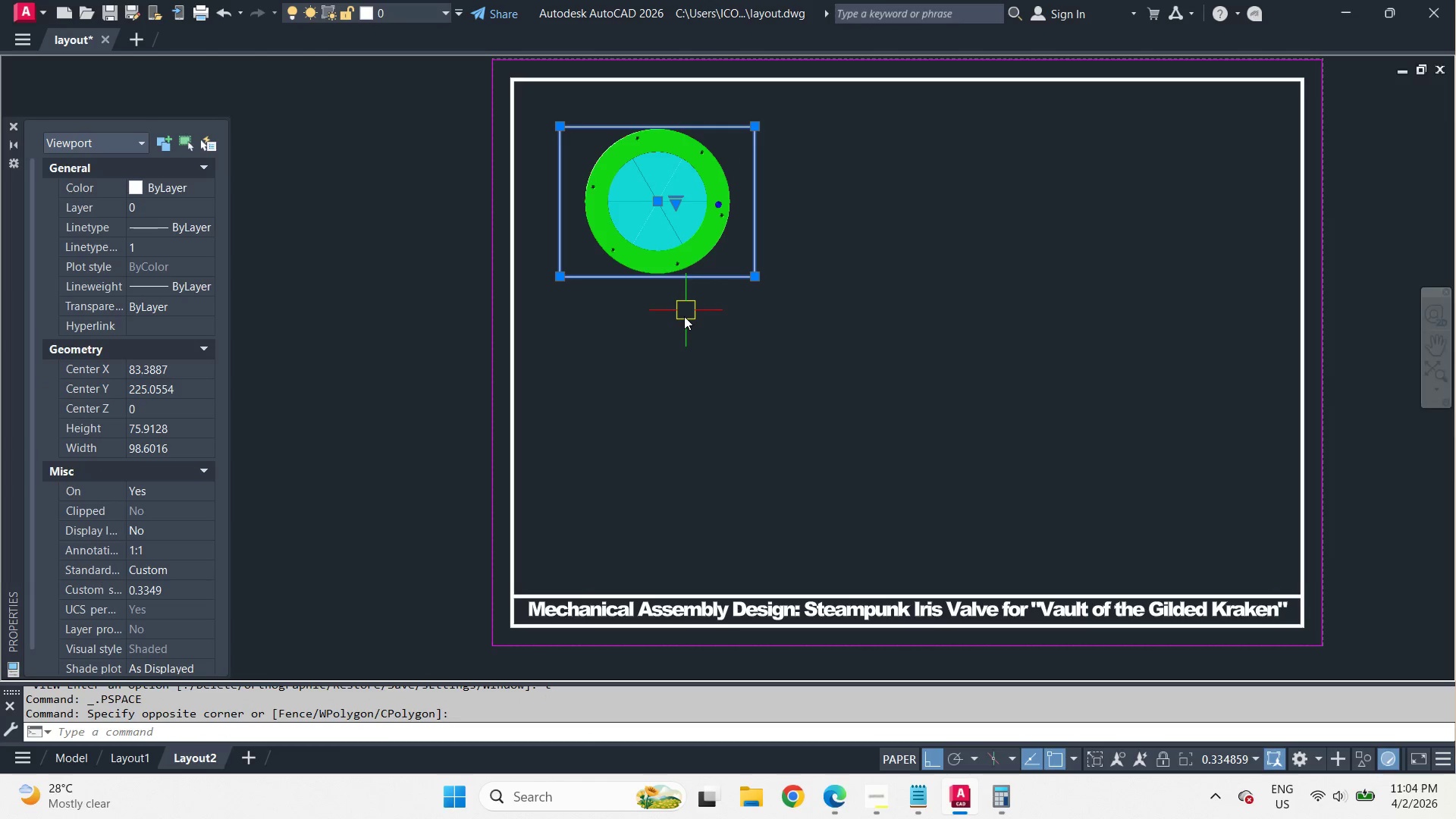 
key(Control+1)
 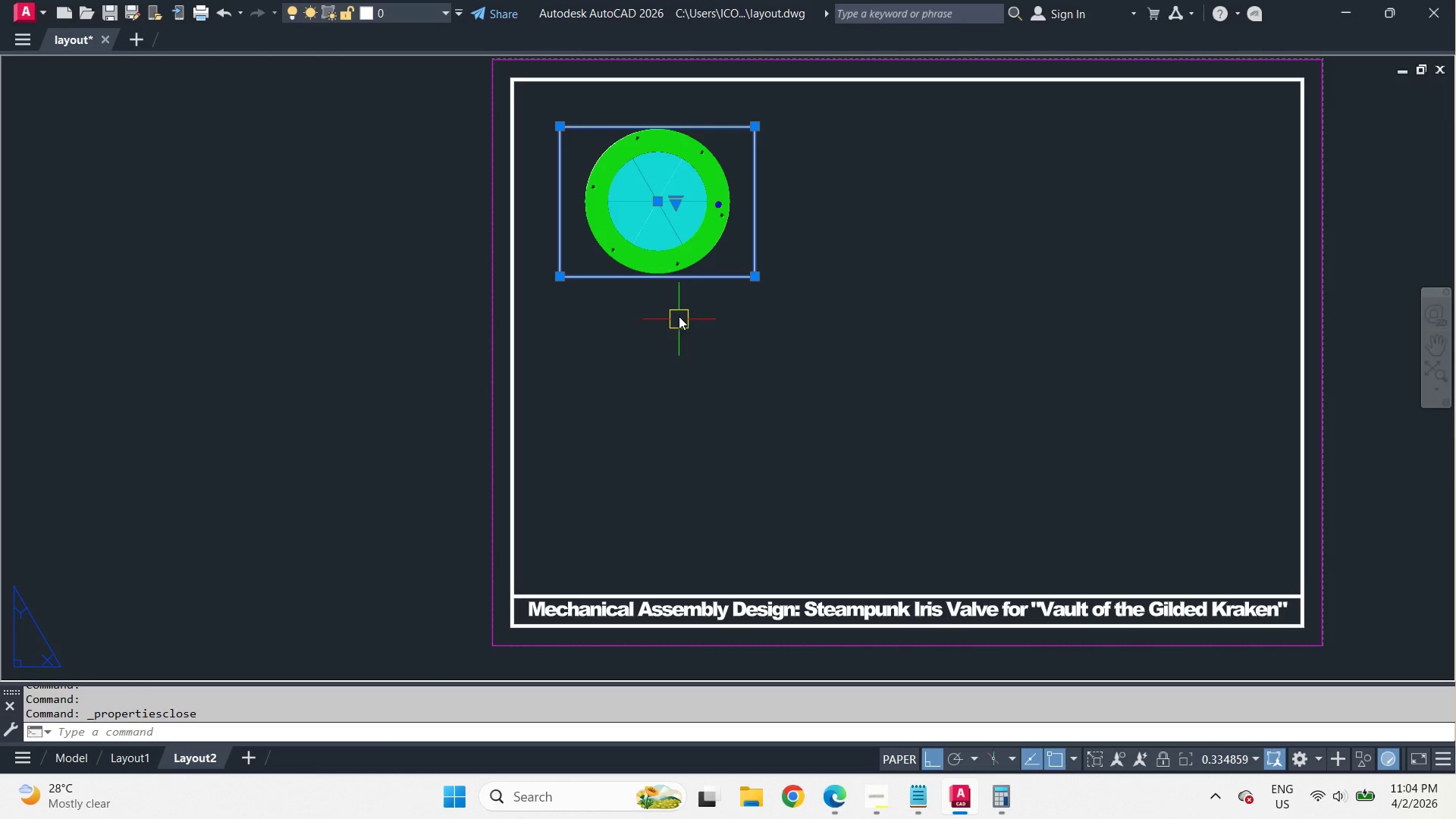 
key(Control+1)
 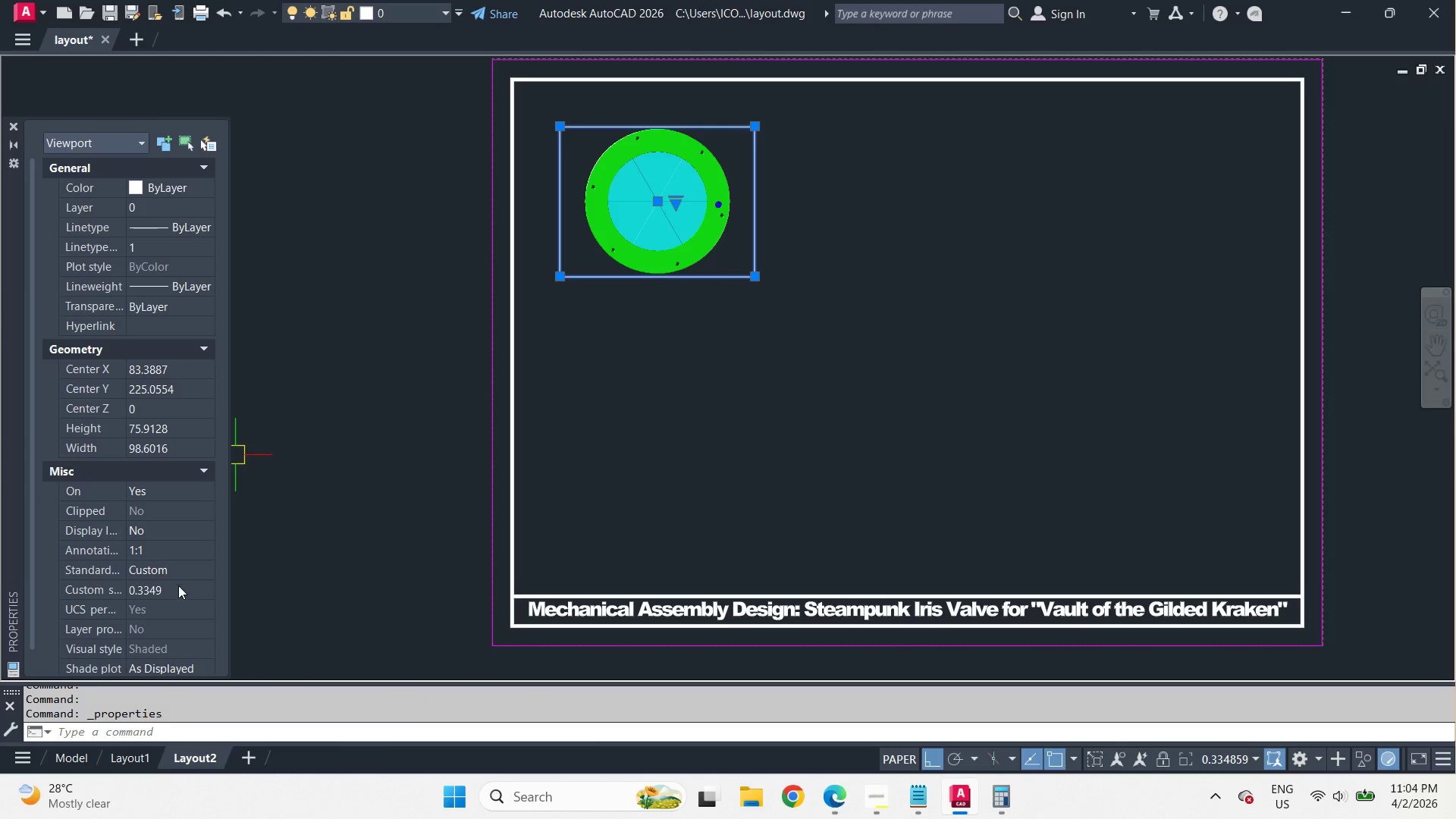 
left_click([176, 592])
 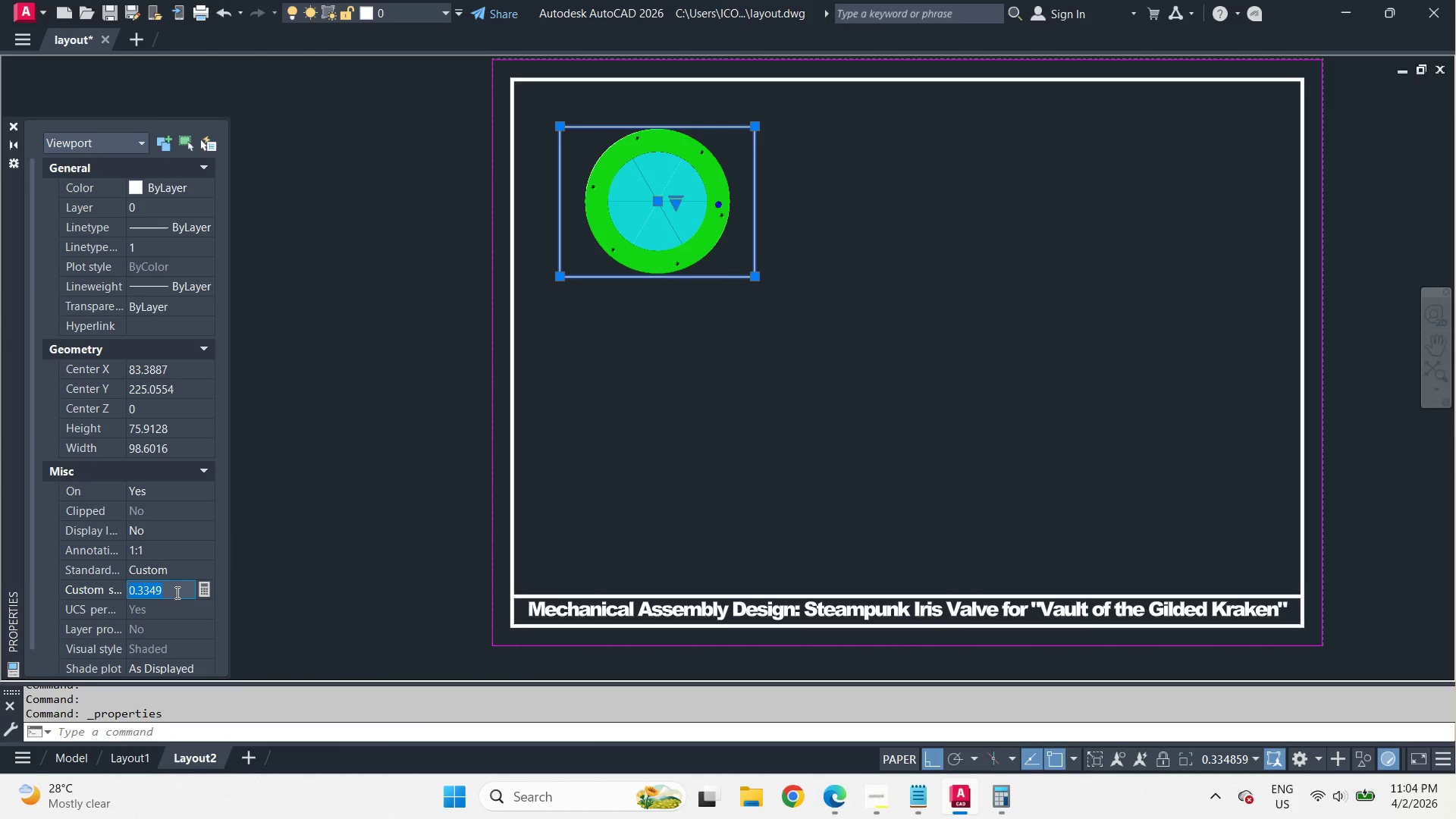 
key(NumpadDecimal)
 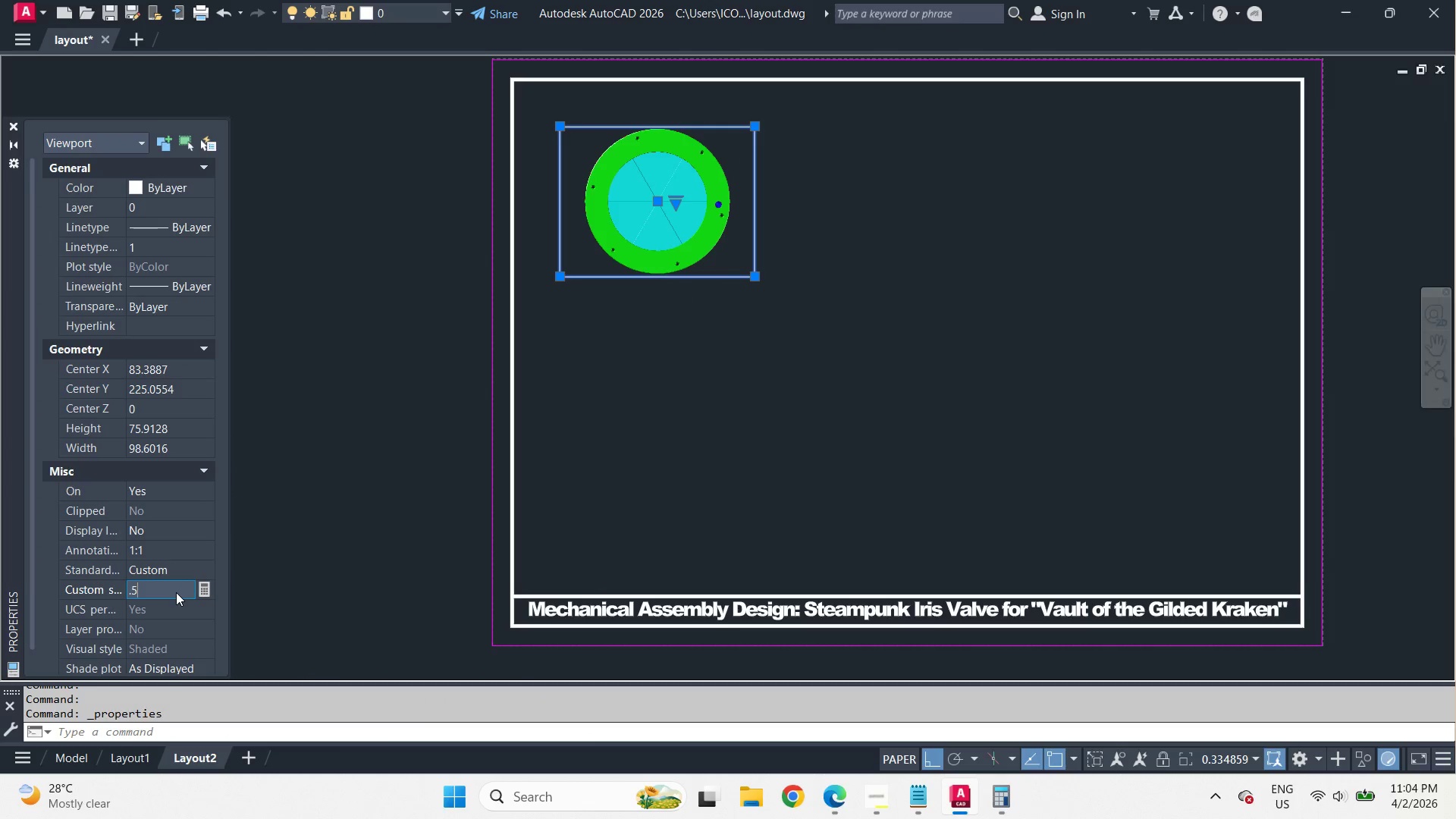 
key(Numpad5)
 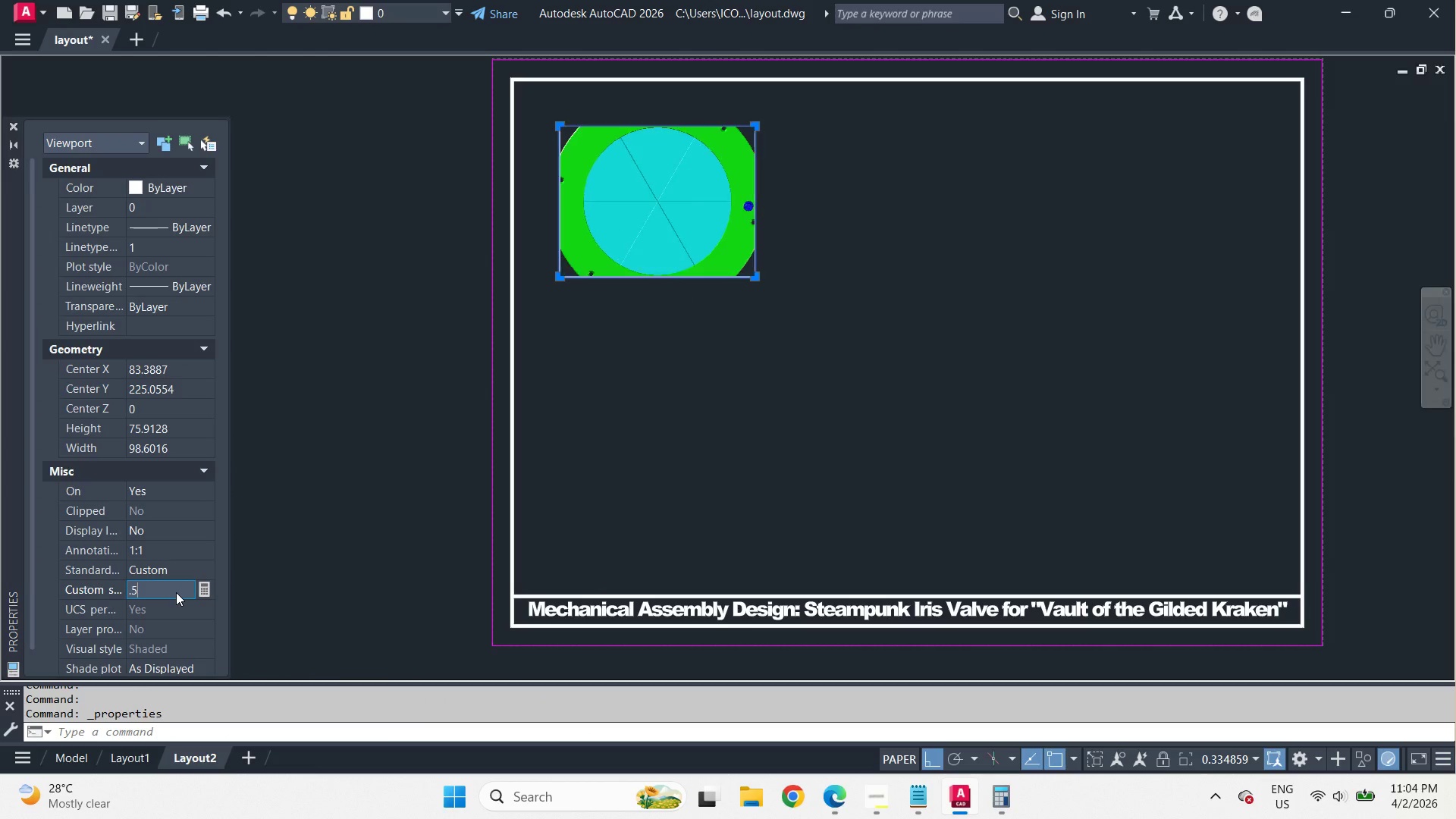 
key(NumpadEnter)
 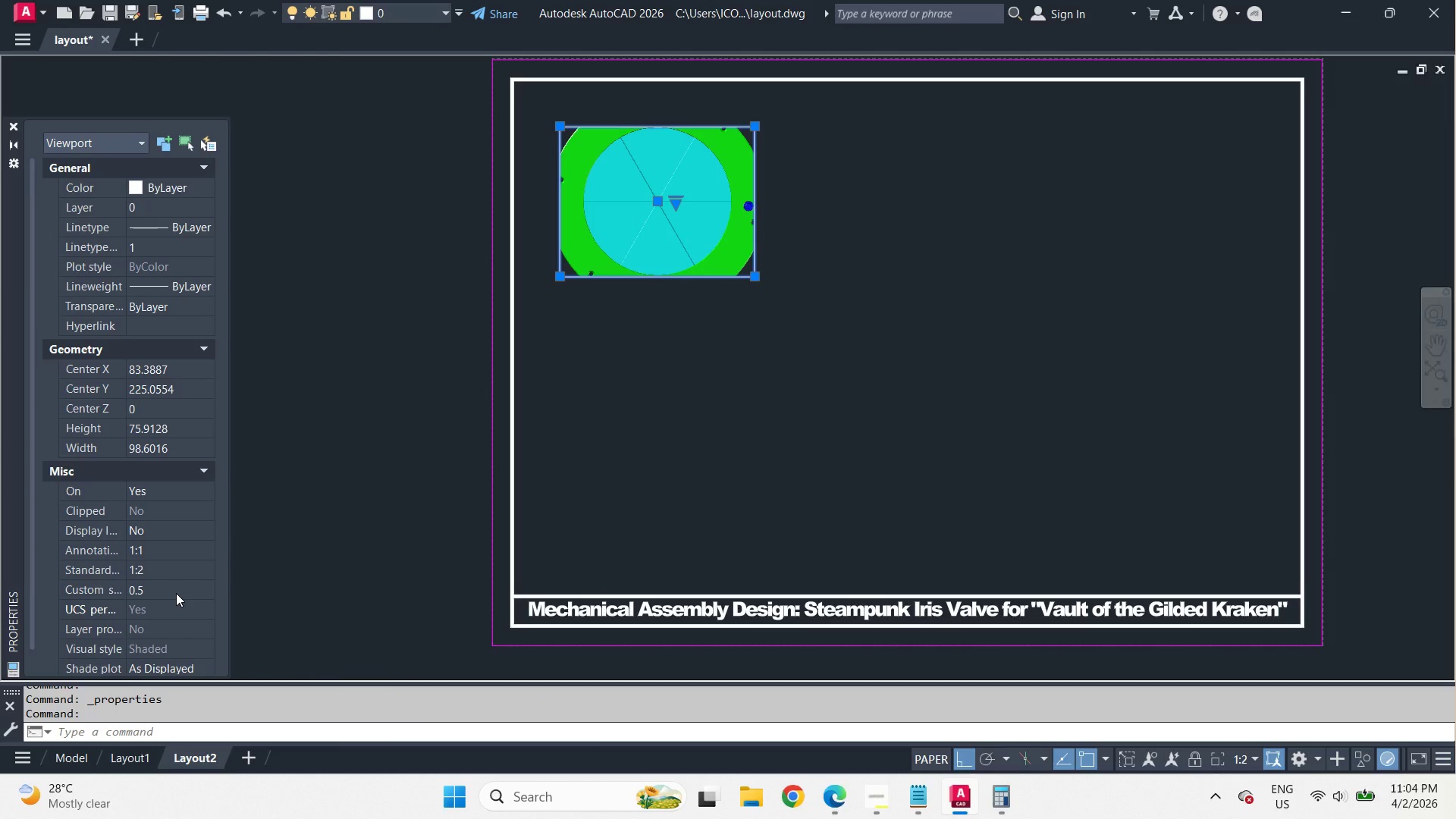 
key(Control+1)
 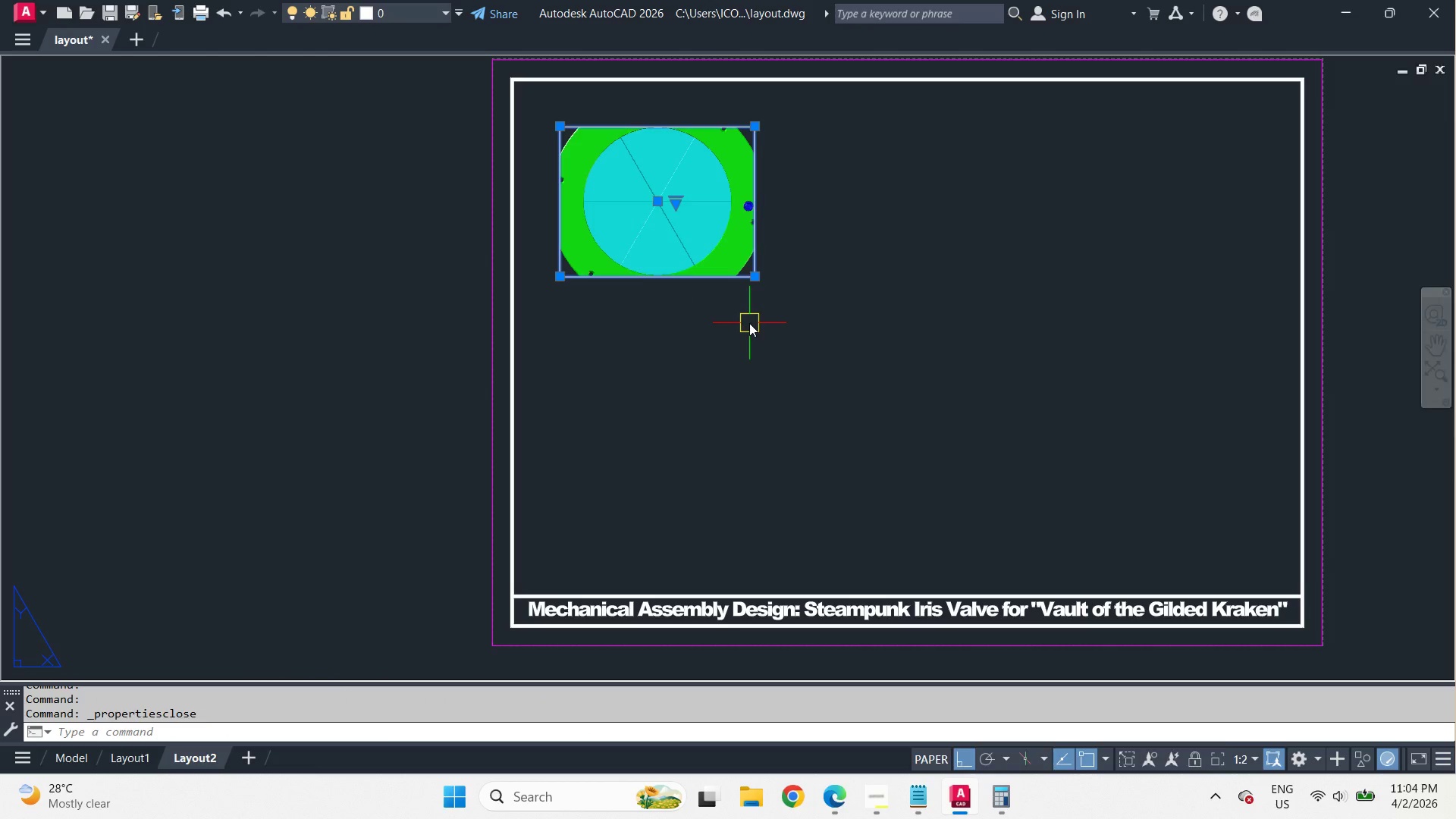 
key(Escape)
 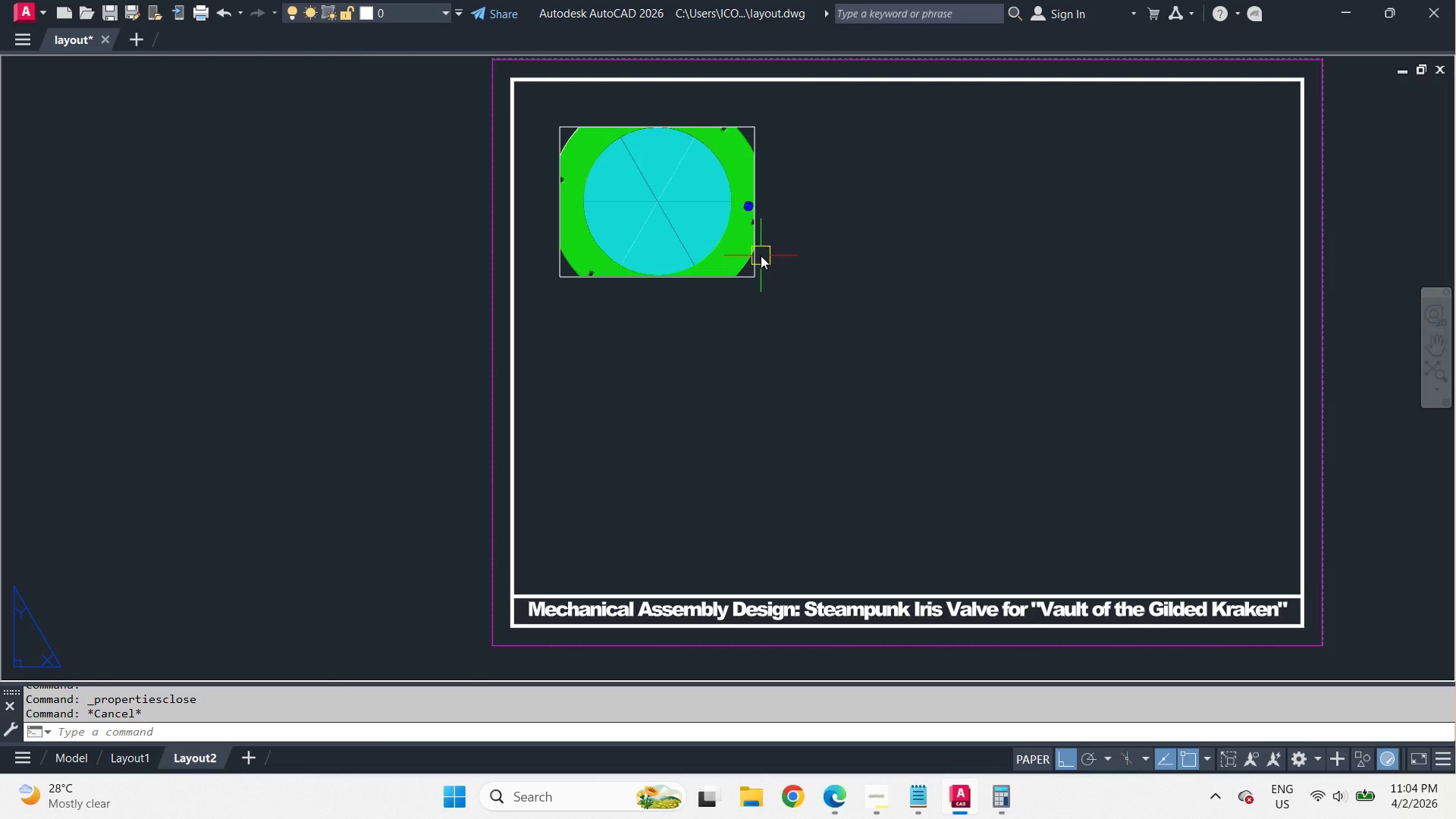 
key(S)
 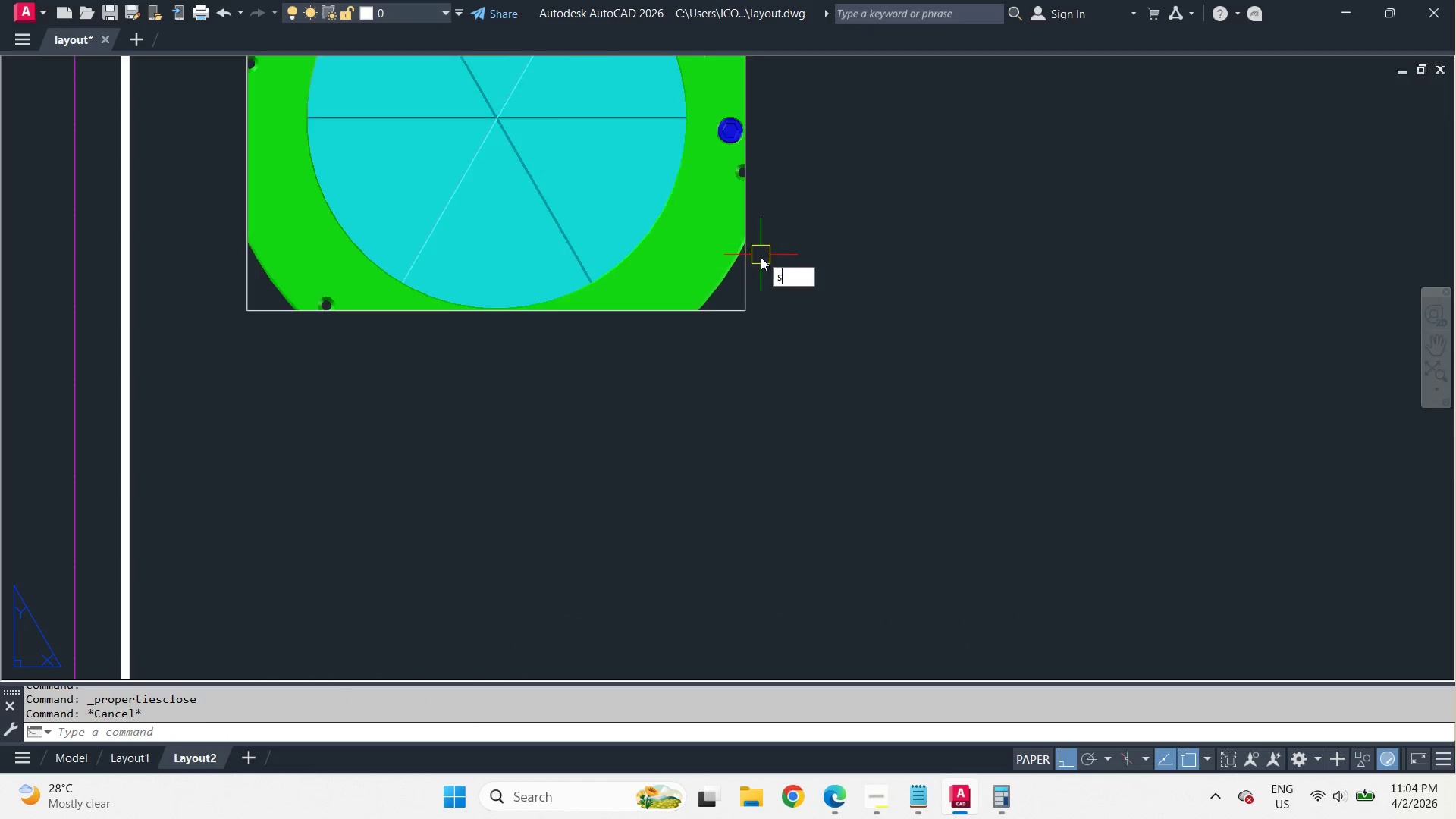 
key(Space)
 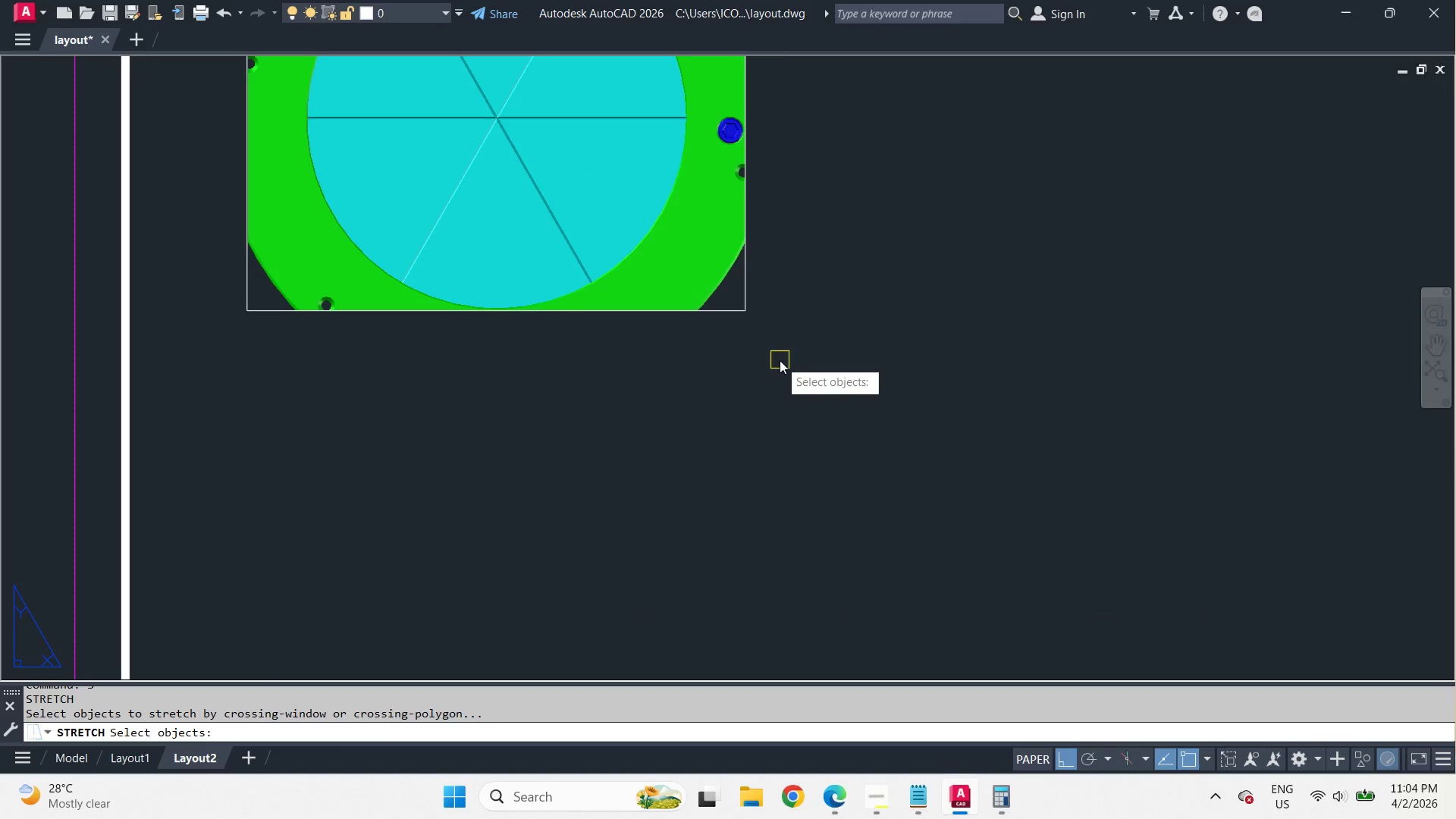 
left_click_drag(start_coordinate=[780, 360], to_coordinate=[732, 293])
 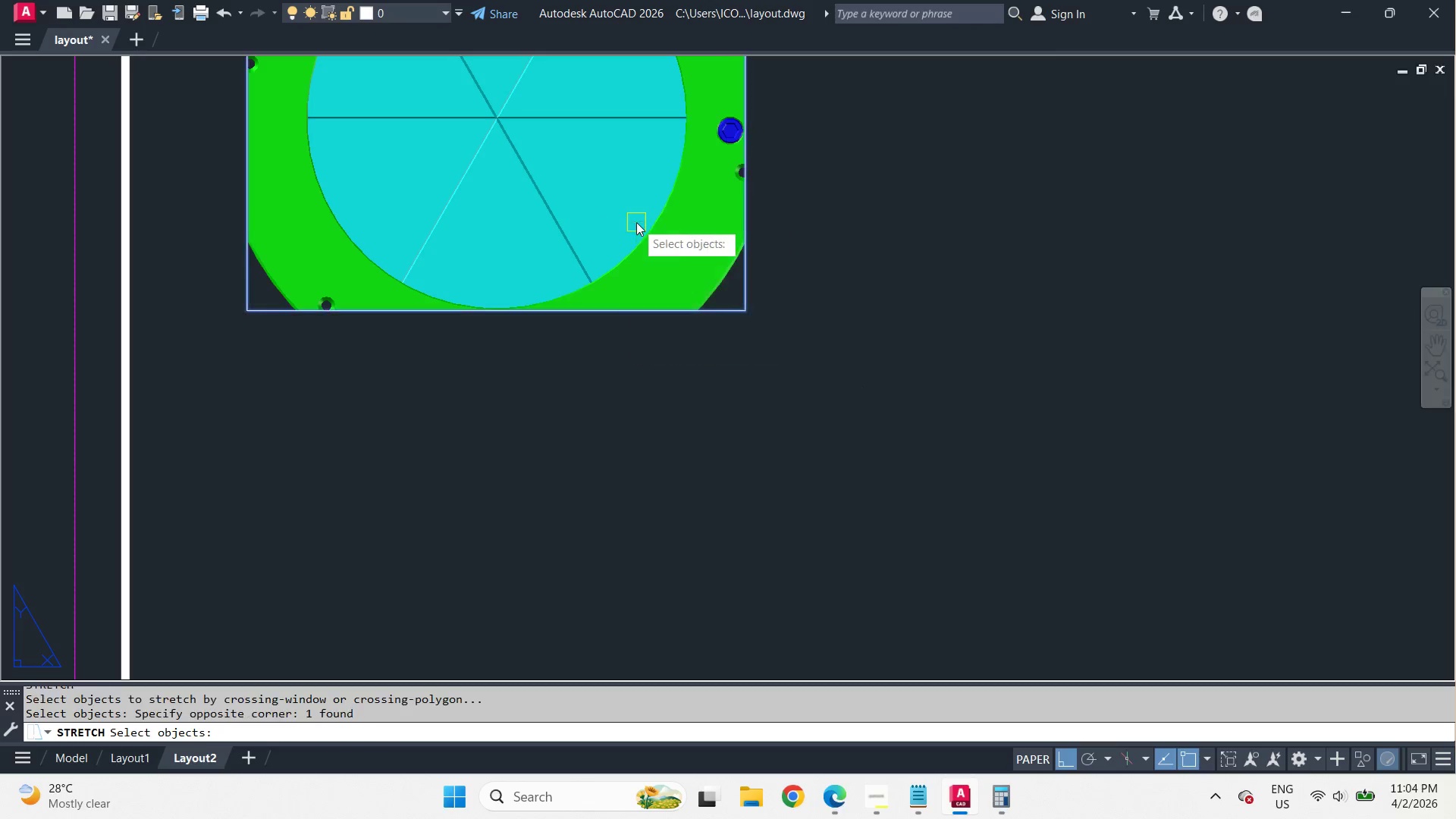 
left_click_drag(start_coordinate=[636, 222], to_coordinate=[640, 226])
 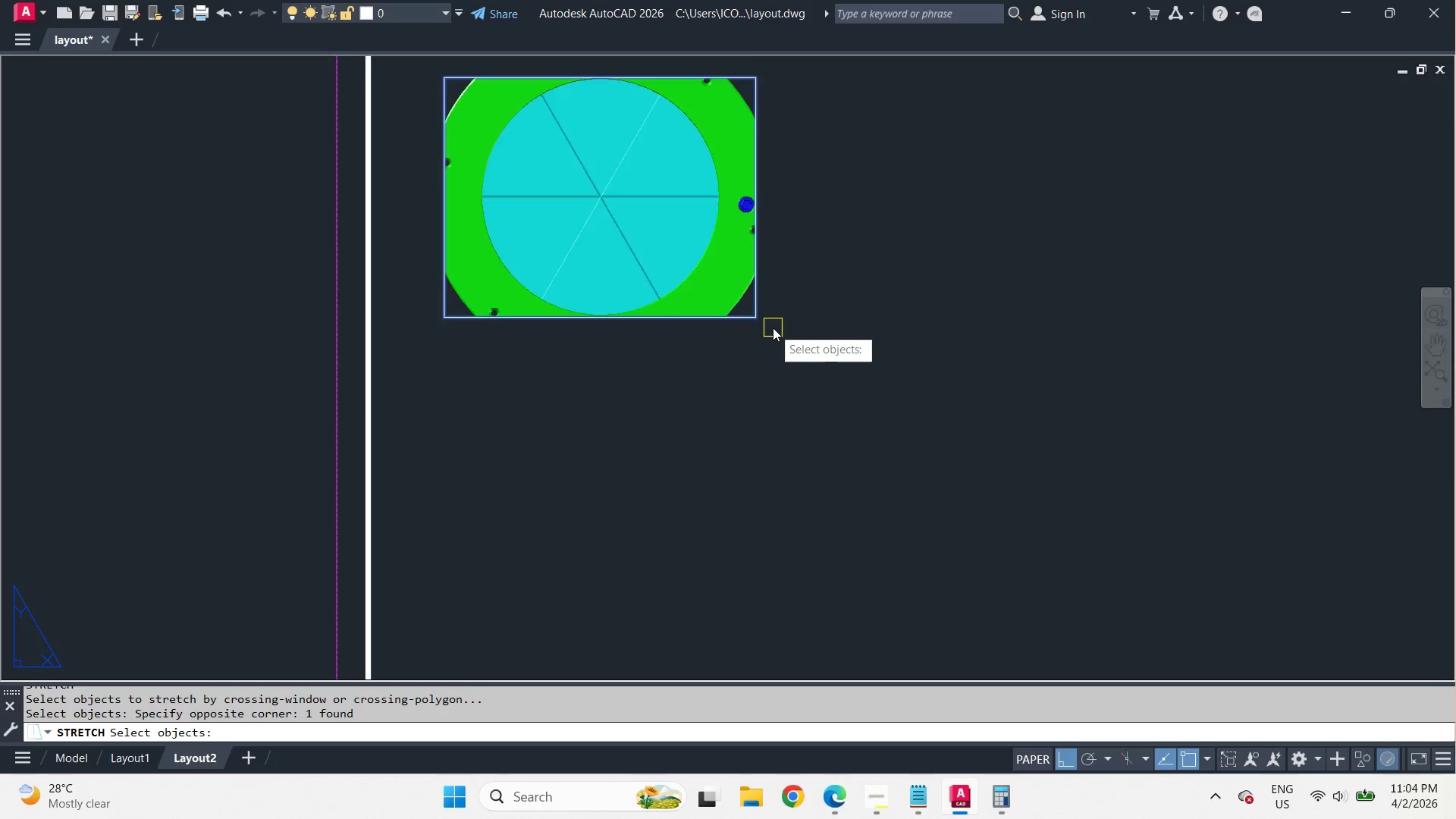 
key(Space)
 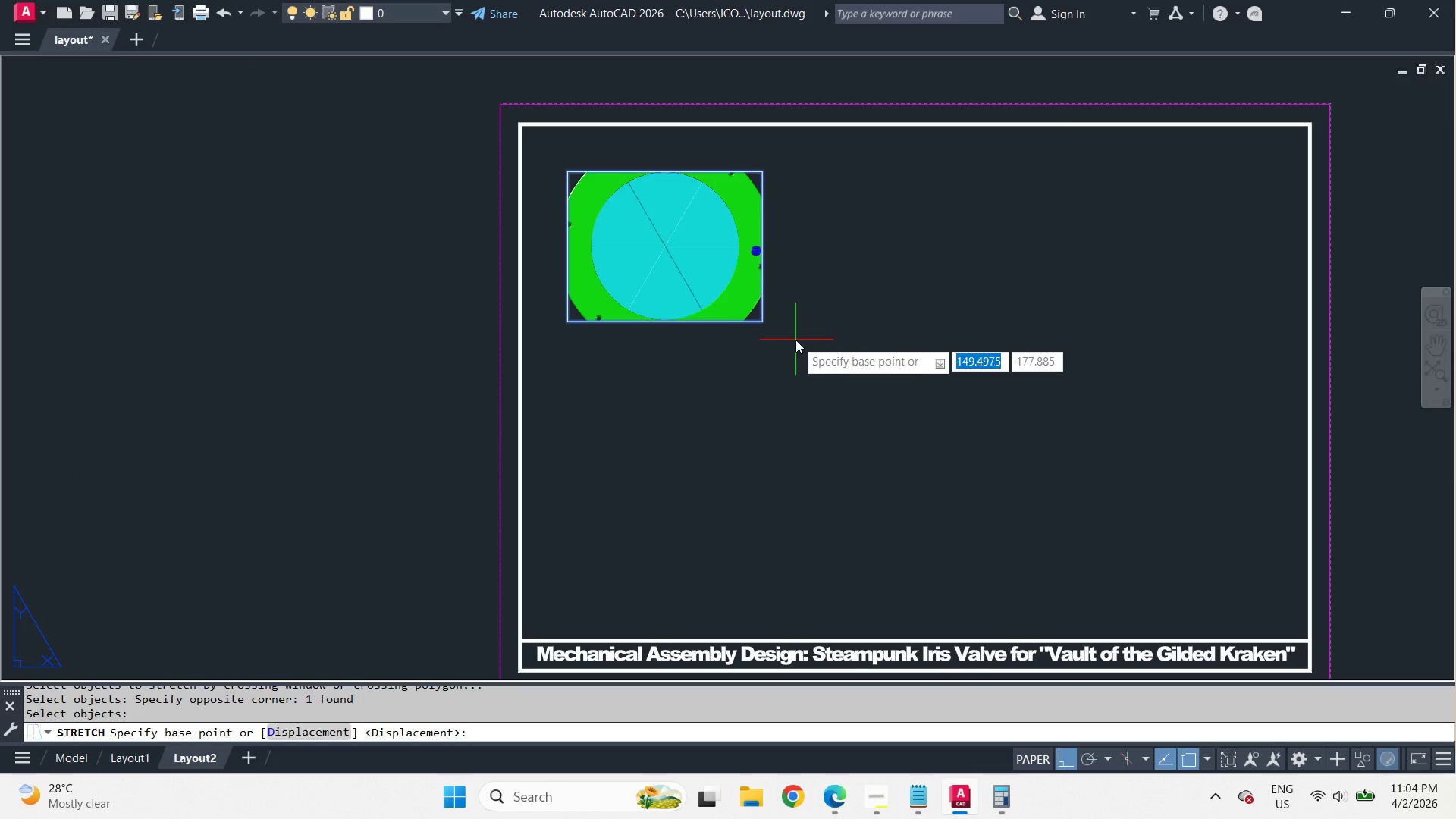 
left_click_drag(start_coordinate=[795, 340], to_coordinate=[802, 359])
 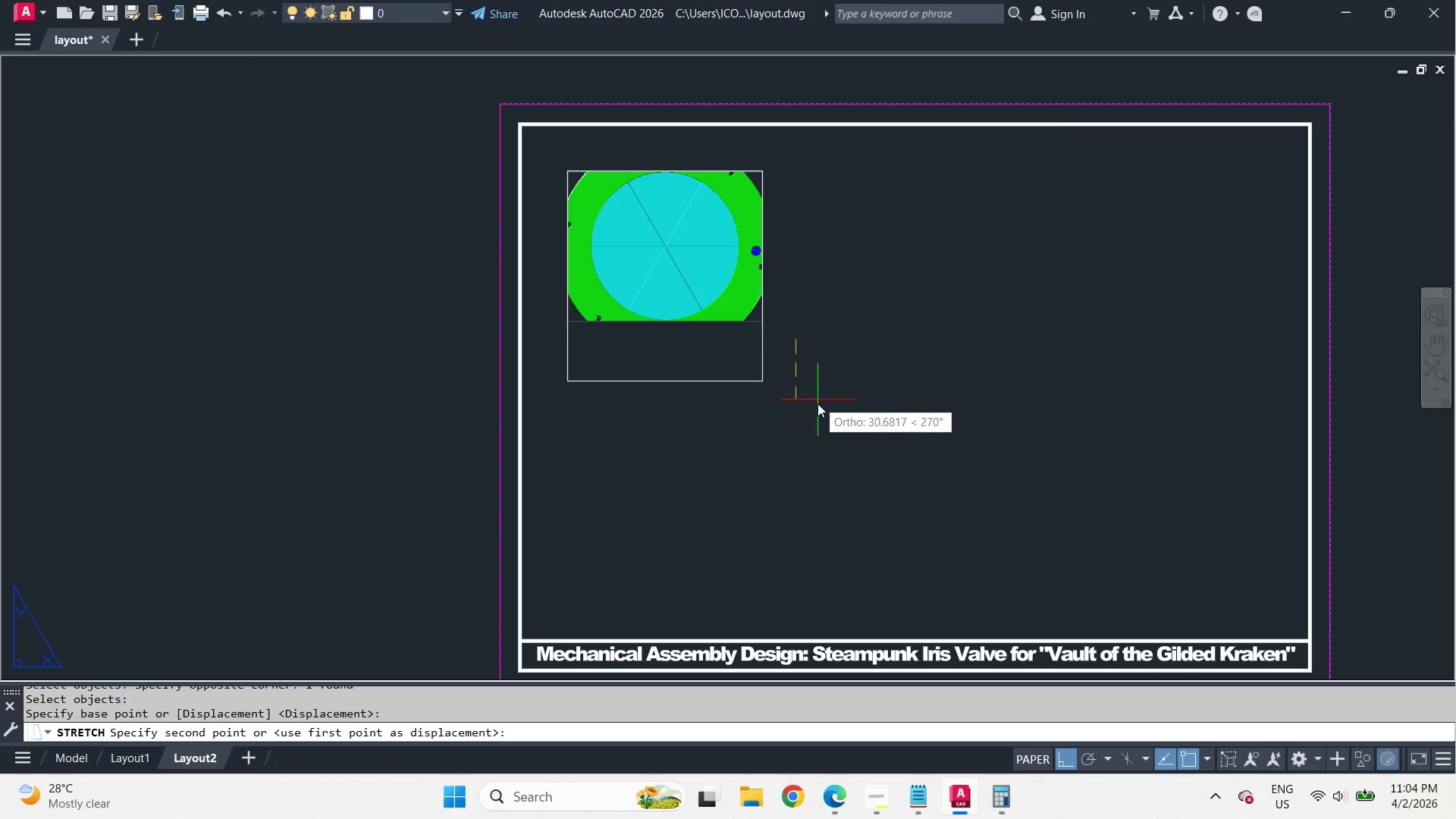 
hold_key(key=ShiftLeft, duration=0.5)
 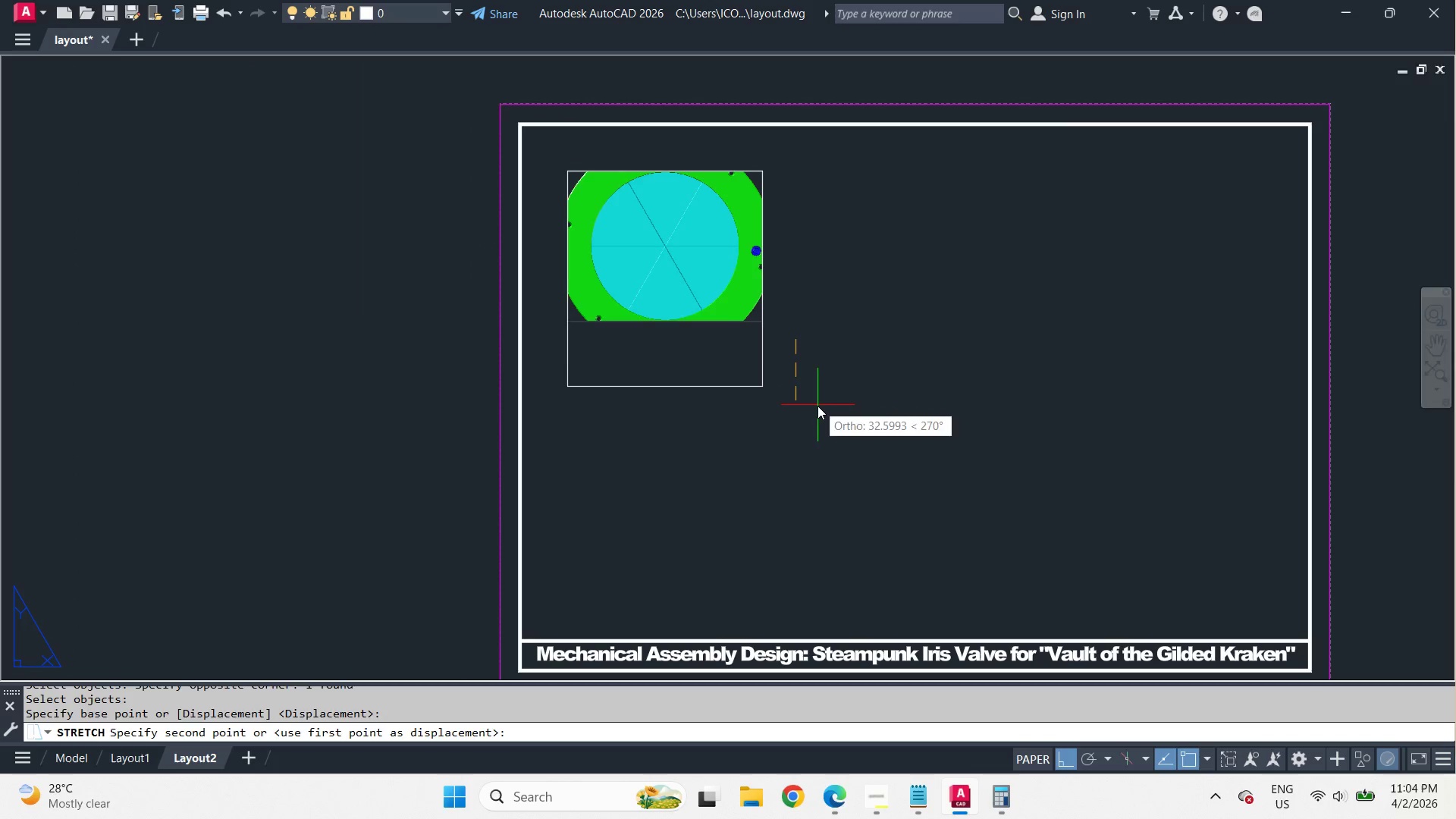 
left_click([817, 406])
 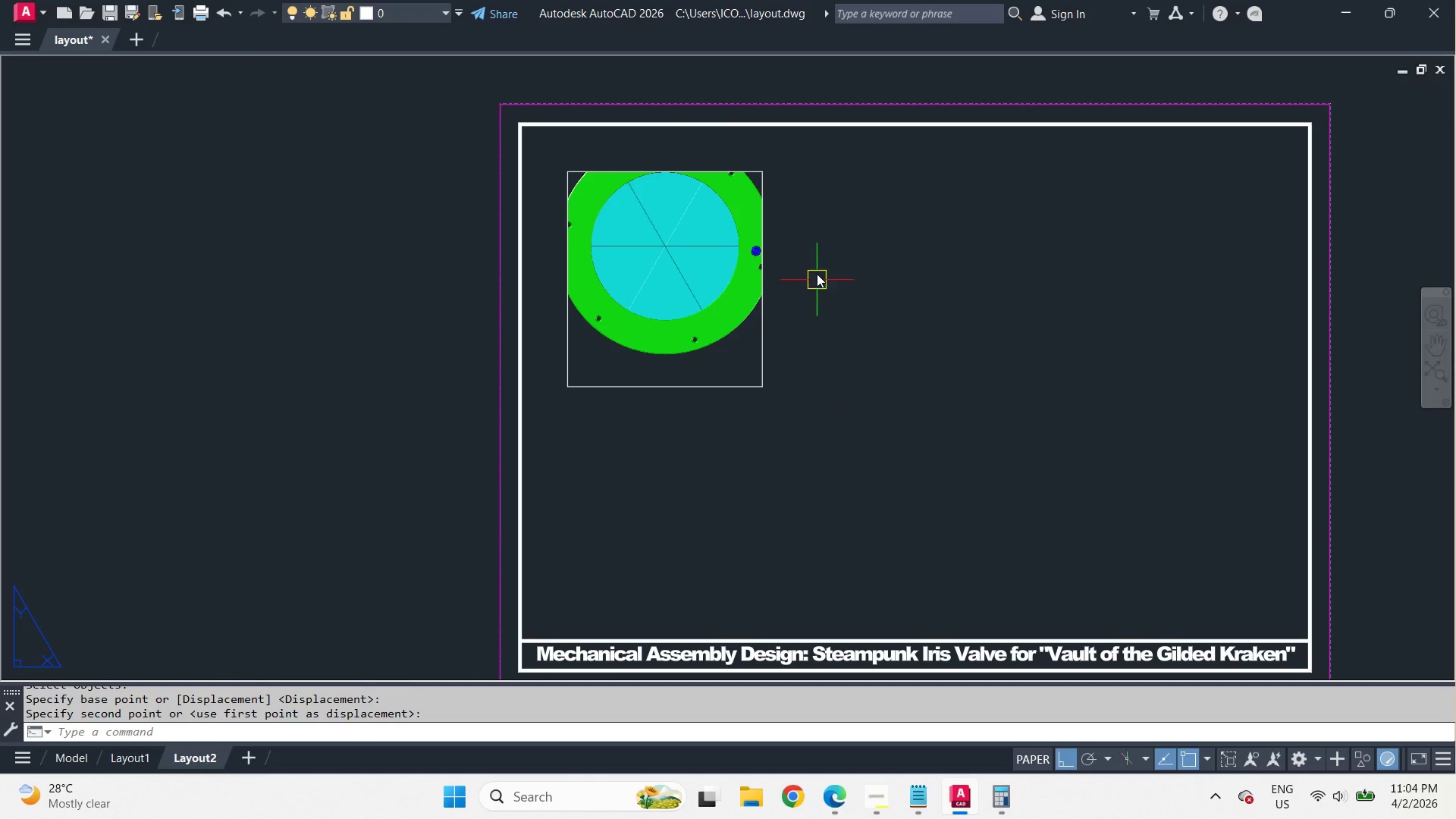 
scroll: coordinate [761, 255], scroll_direction: up, amount: 2.0
 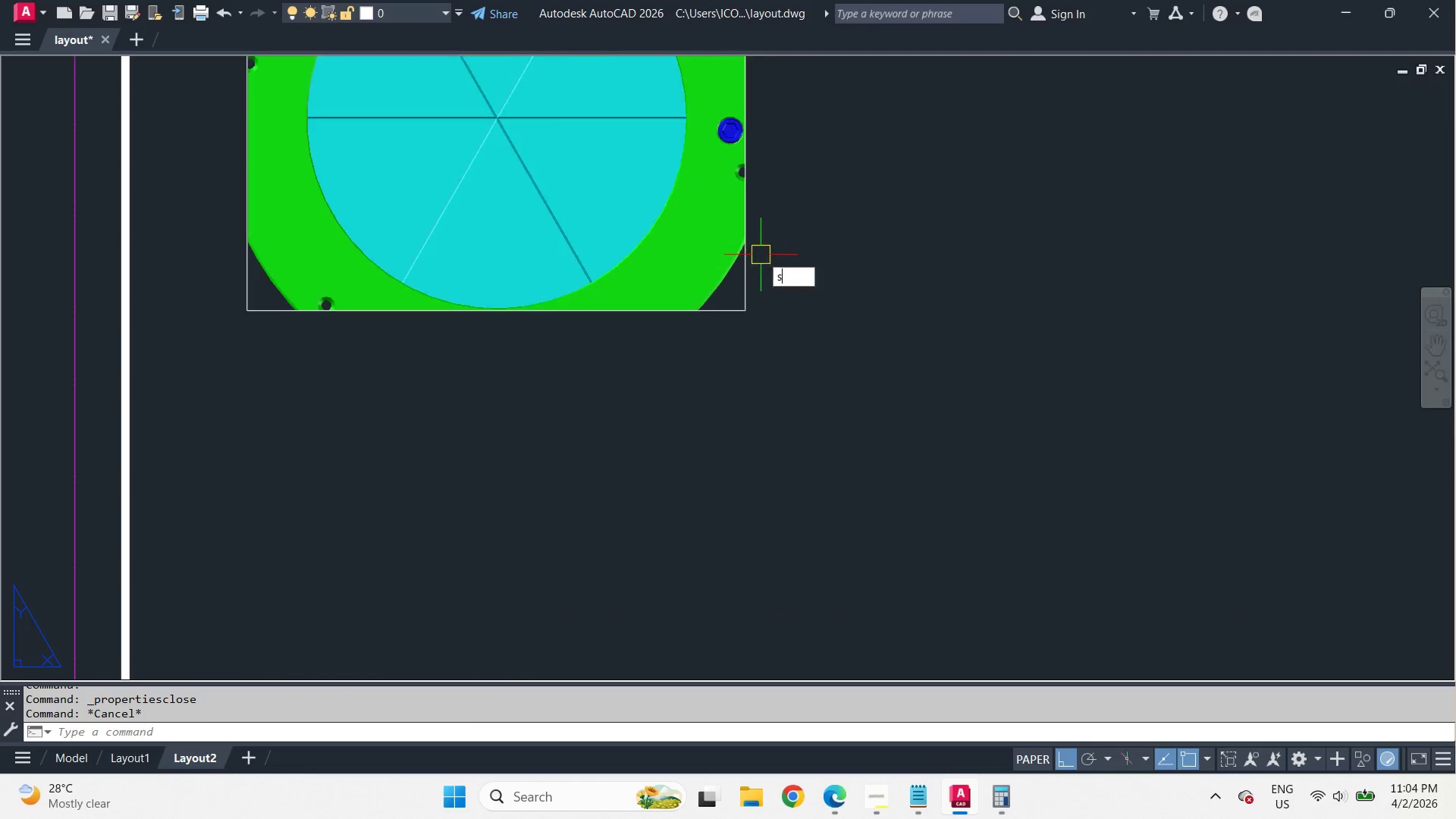 
key(Space)
 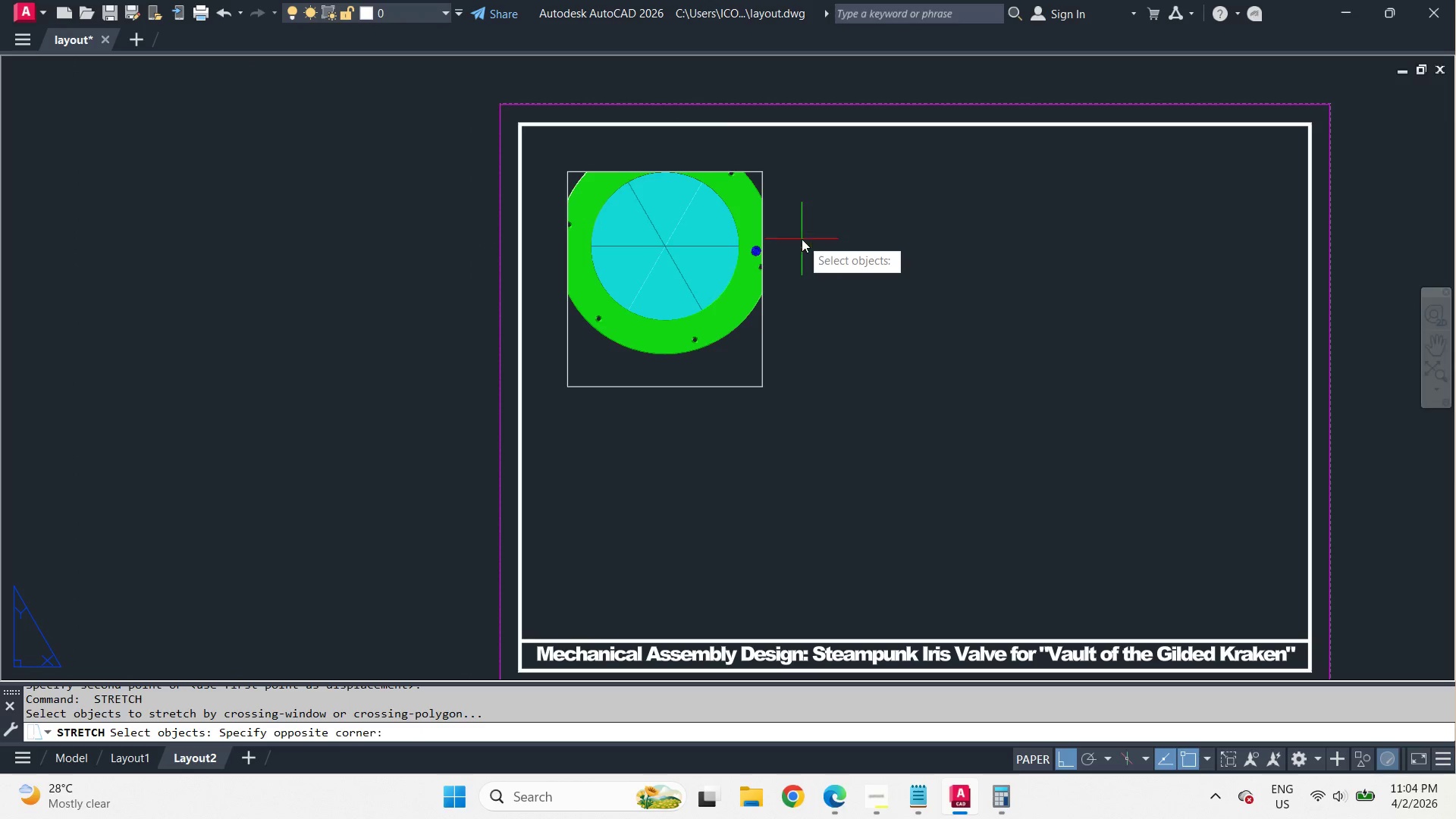 
left_click_drag(start_coordinate=[802, 239], to_coordinate=[796, 228])
 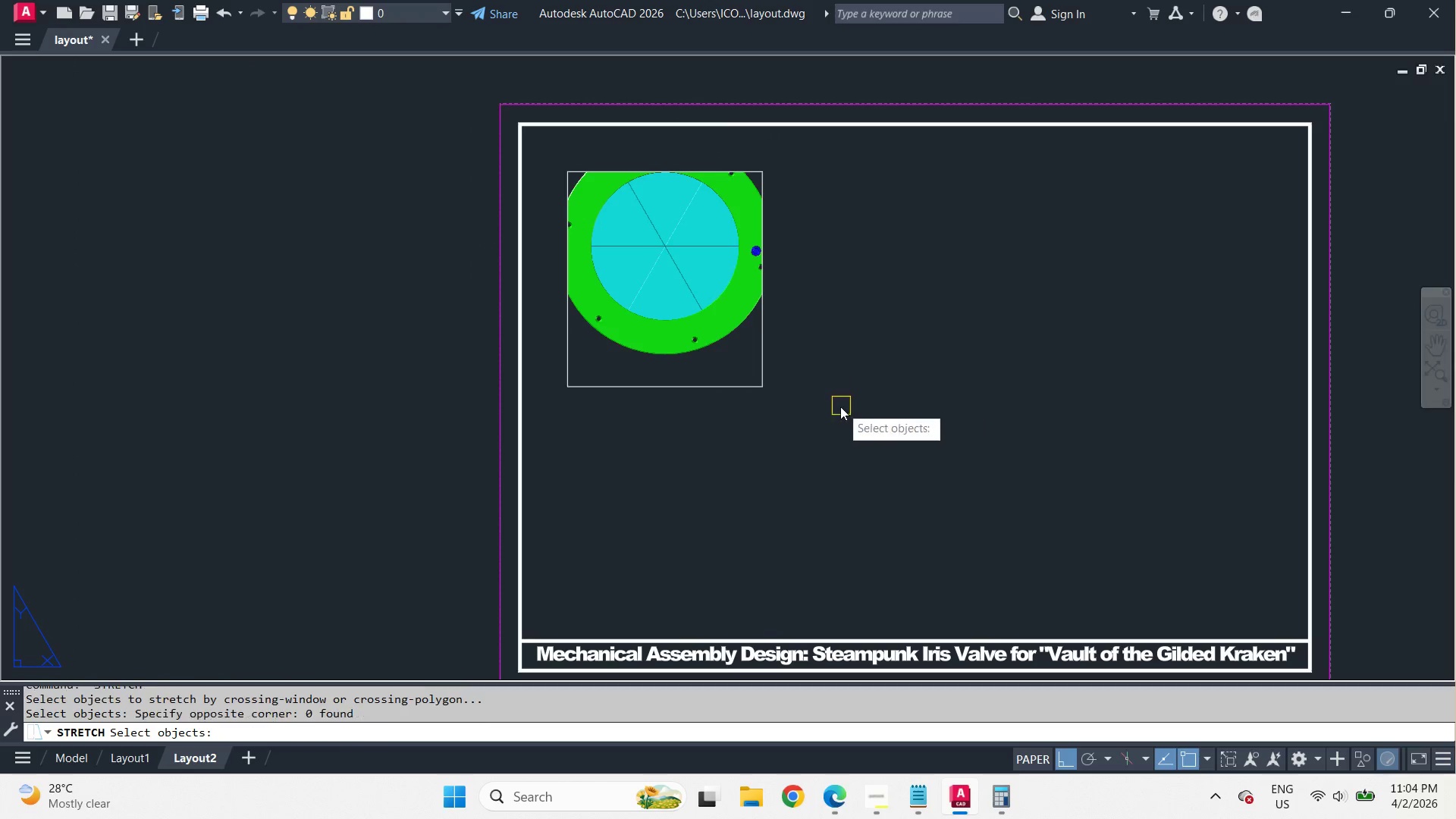 
scroll: coordinate [773, 328], scroll_direction: down, amount: 2.0
 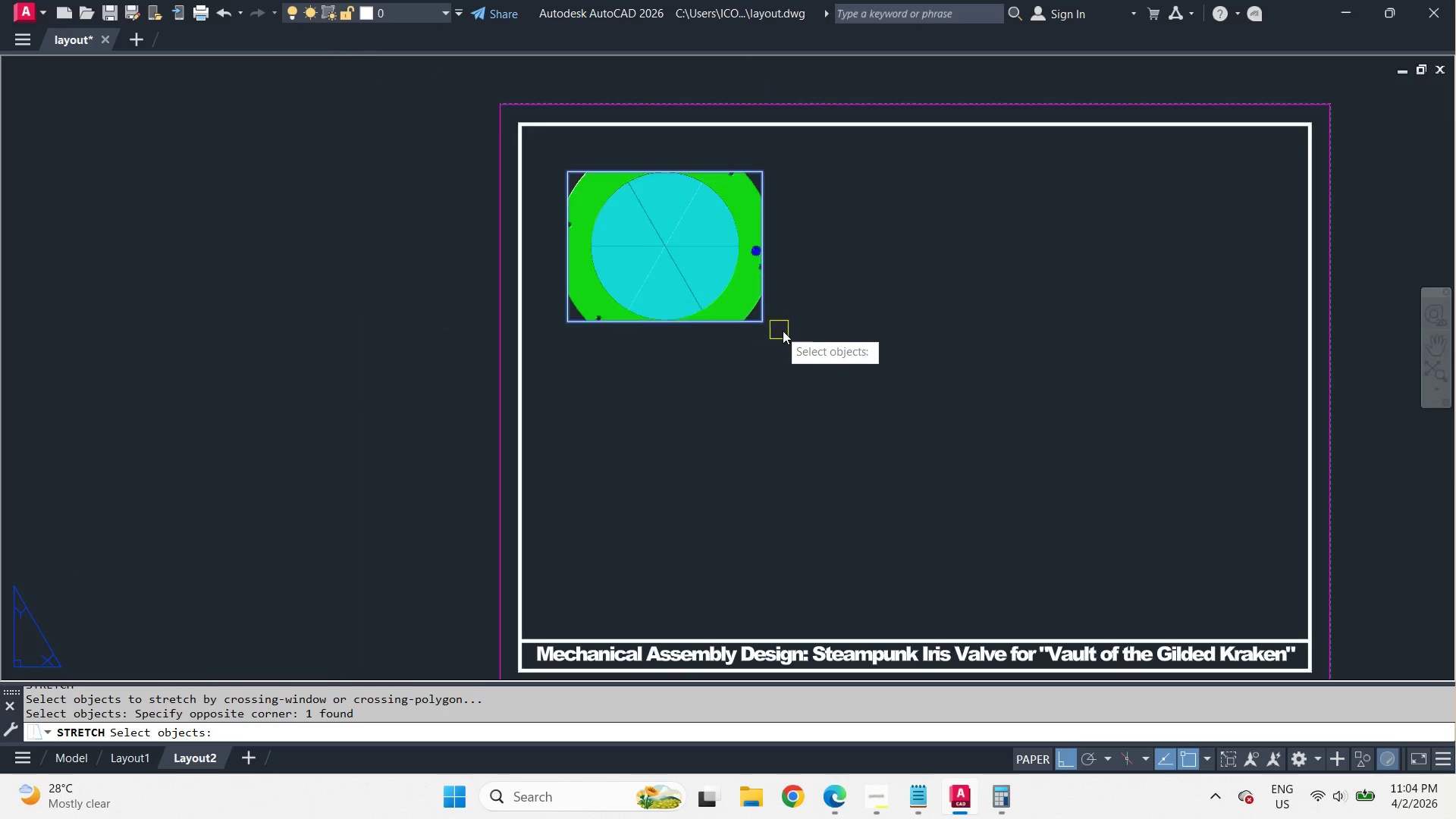 
left_click_drag(start_coordinate=[800, 421], to_coordinate=[776, 391])
 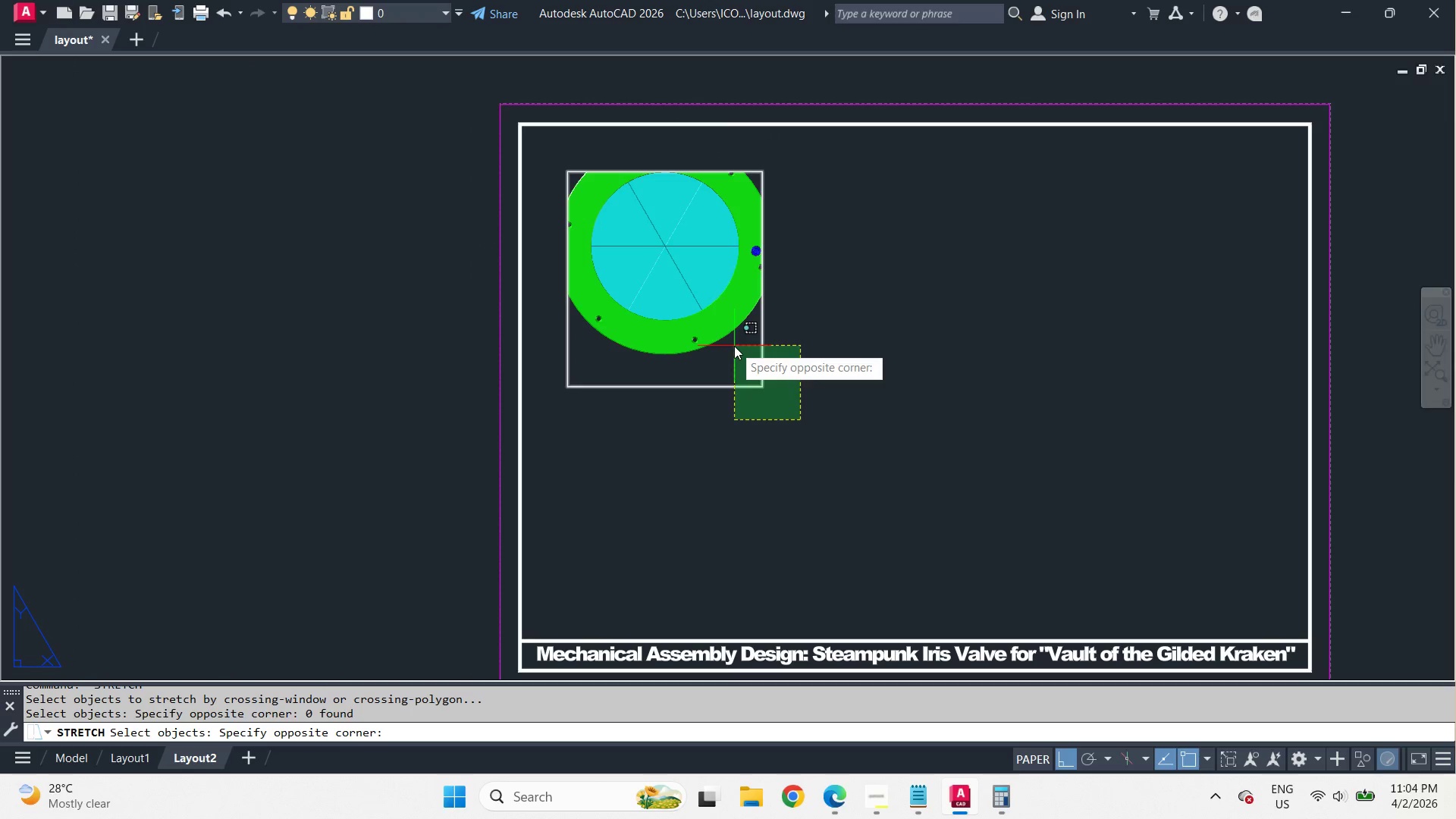 
left_click([734, 346])
 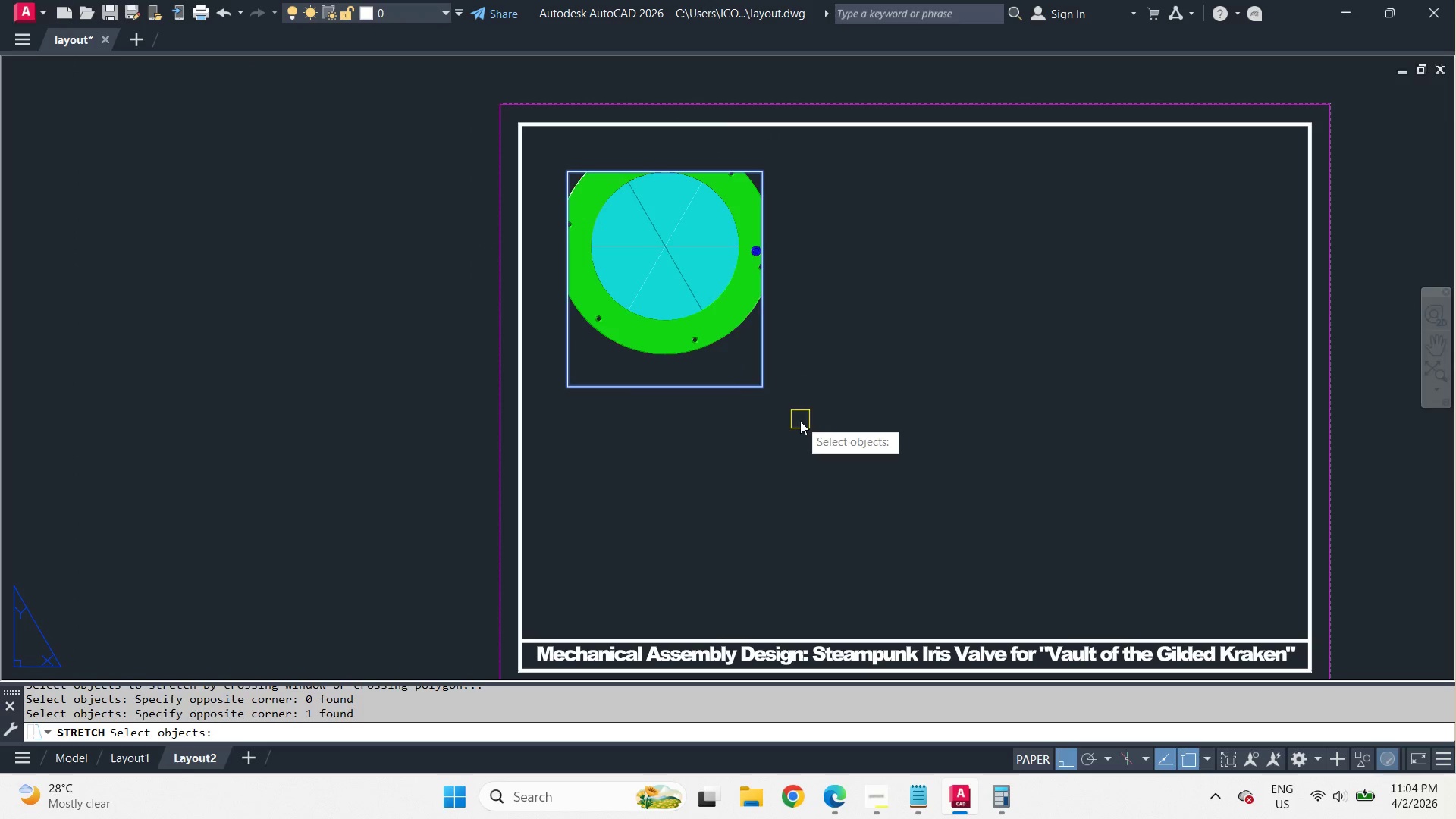 
key(Space)
 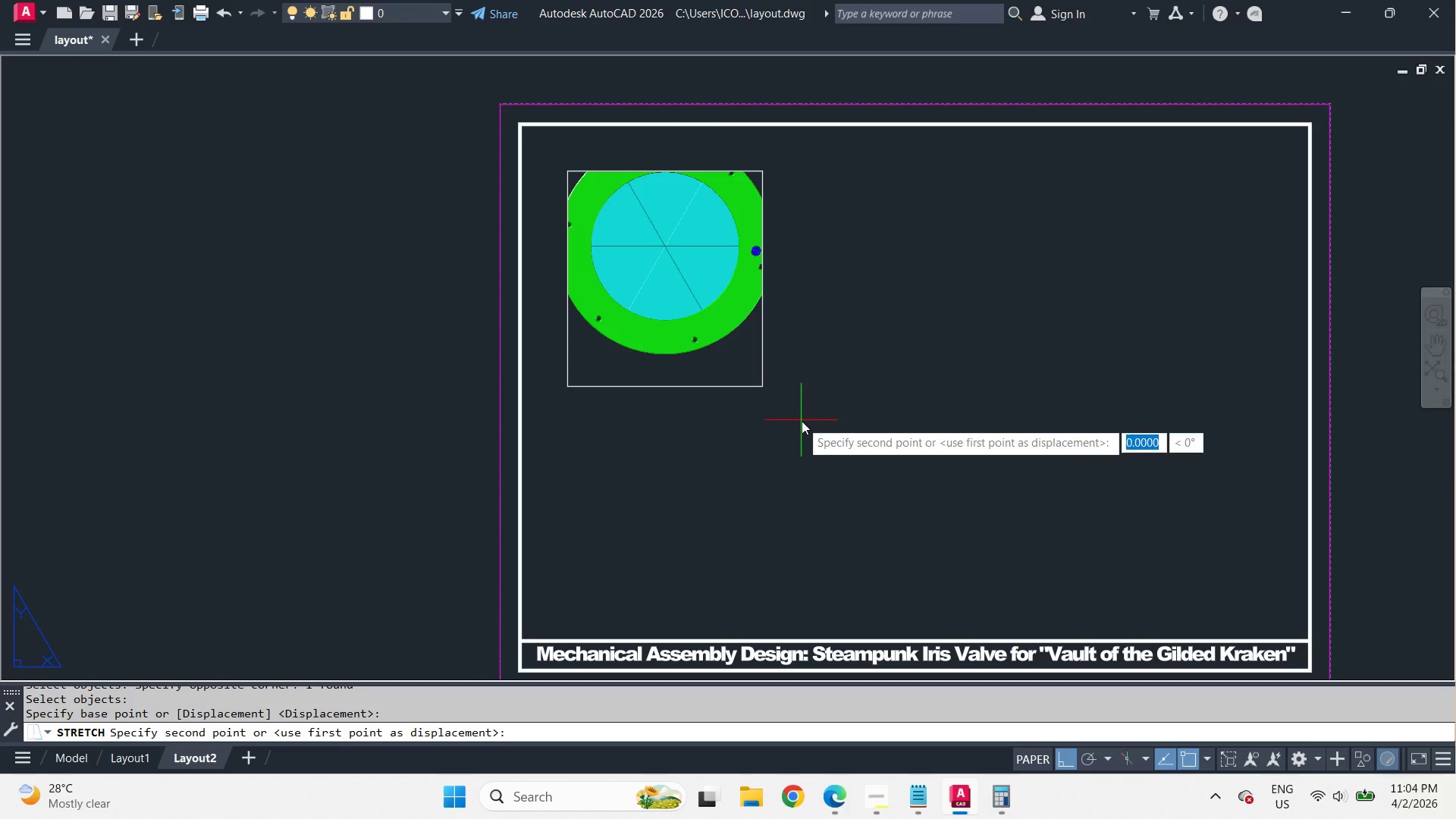 
left_click_drag(start_coordinate=[801, 421], to_coordinate=[805, 423])
 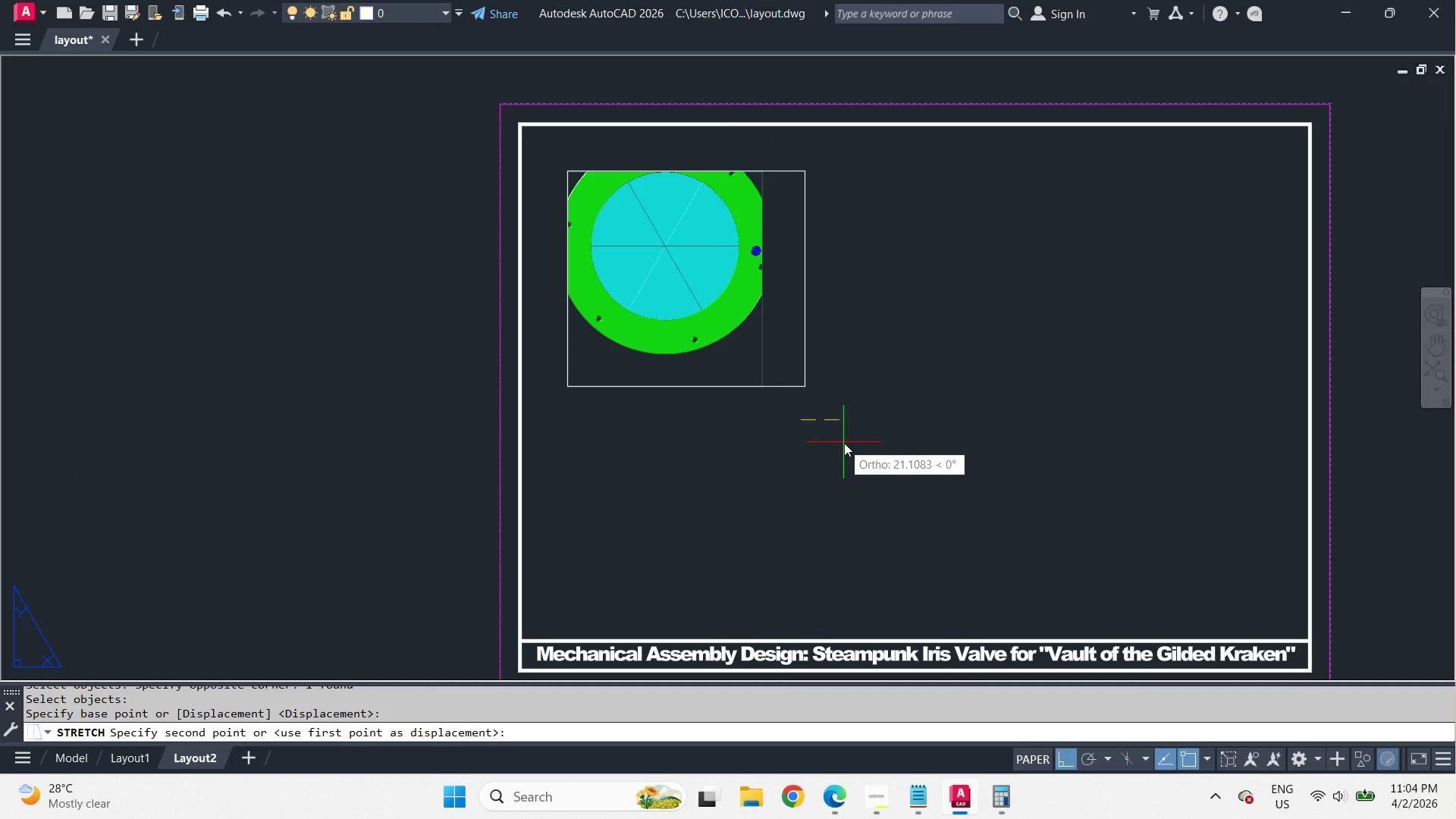 
left_click([849, 444])
 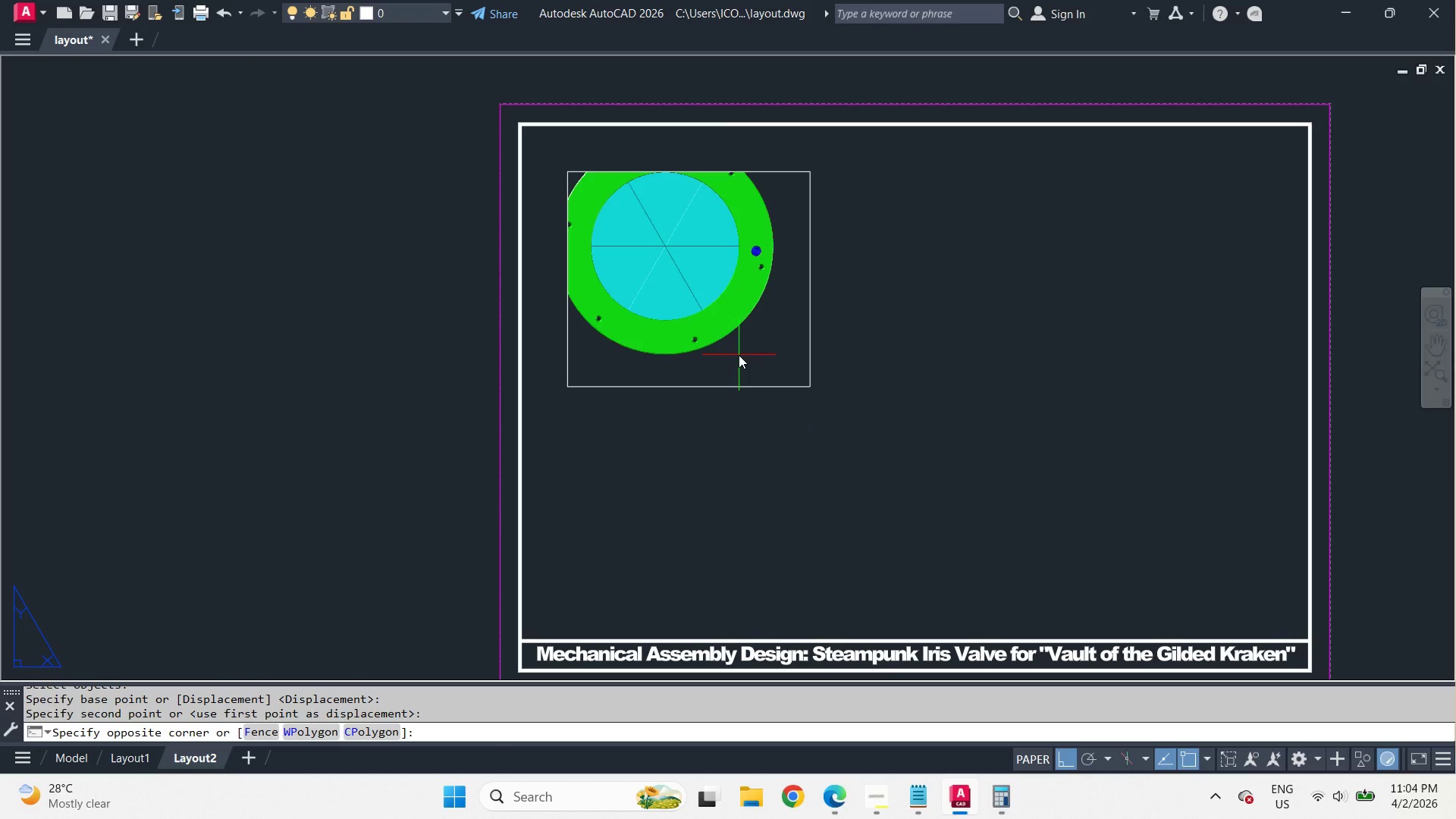 
double_click([739, 355])
 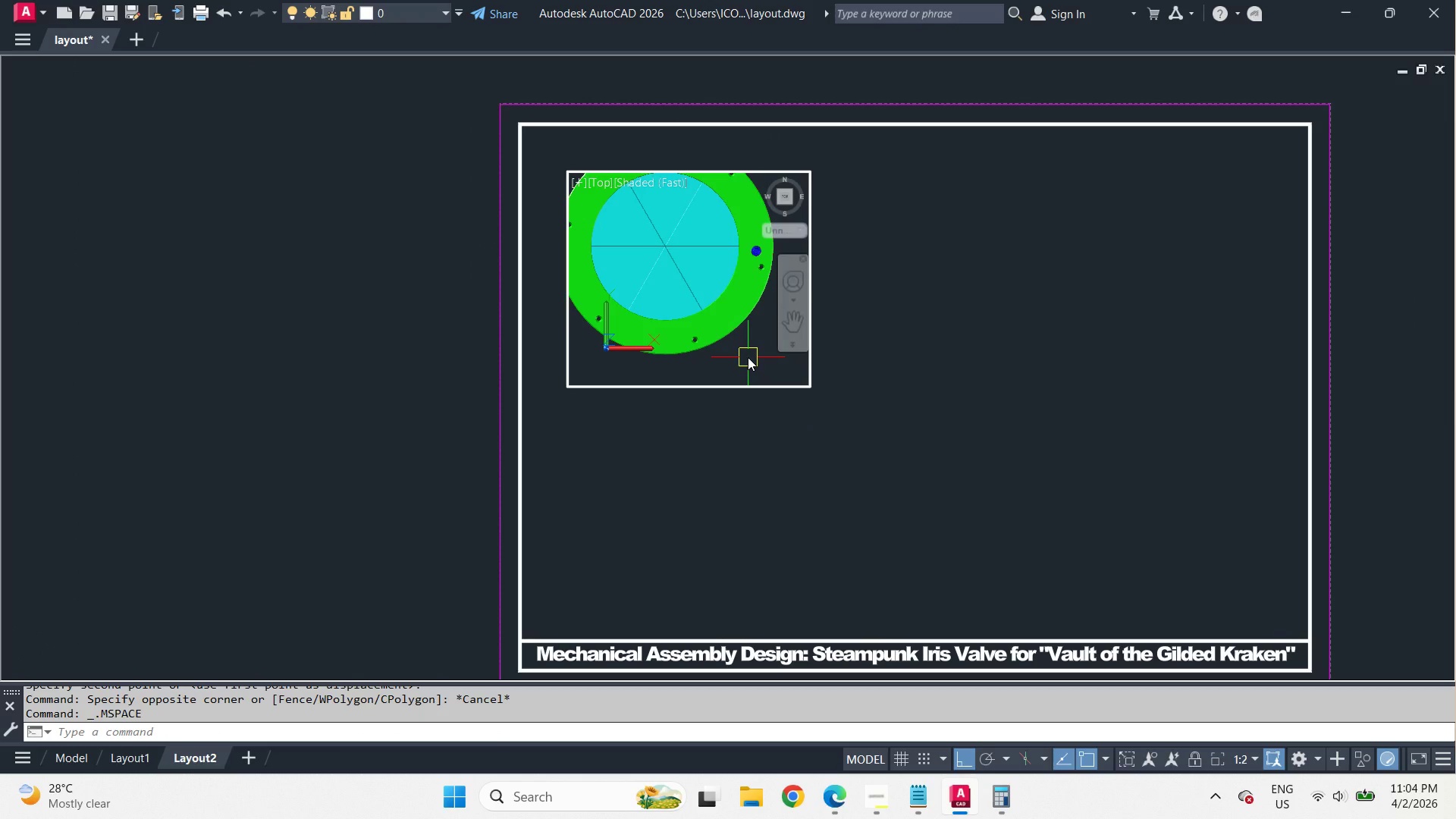 
key(Z)
 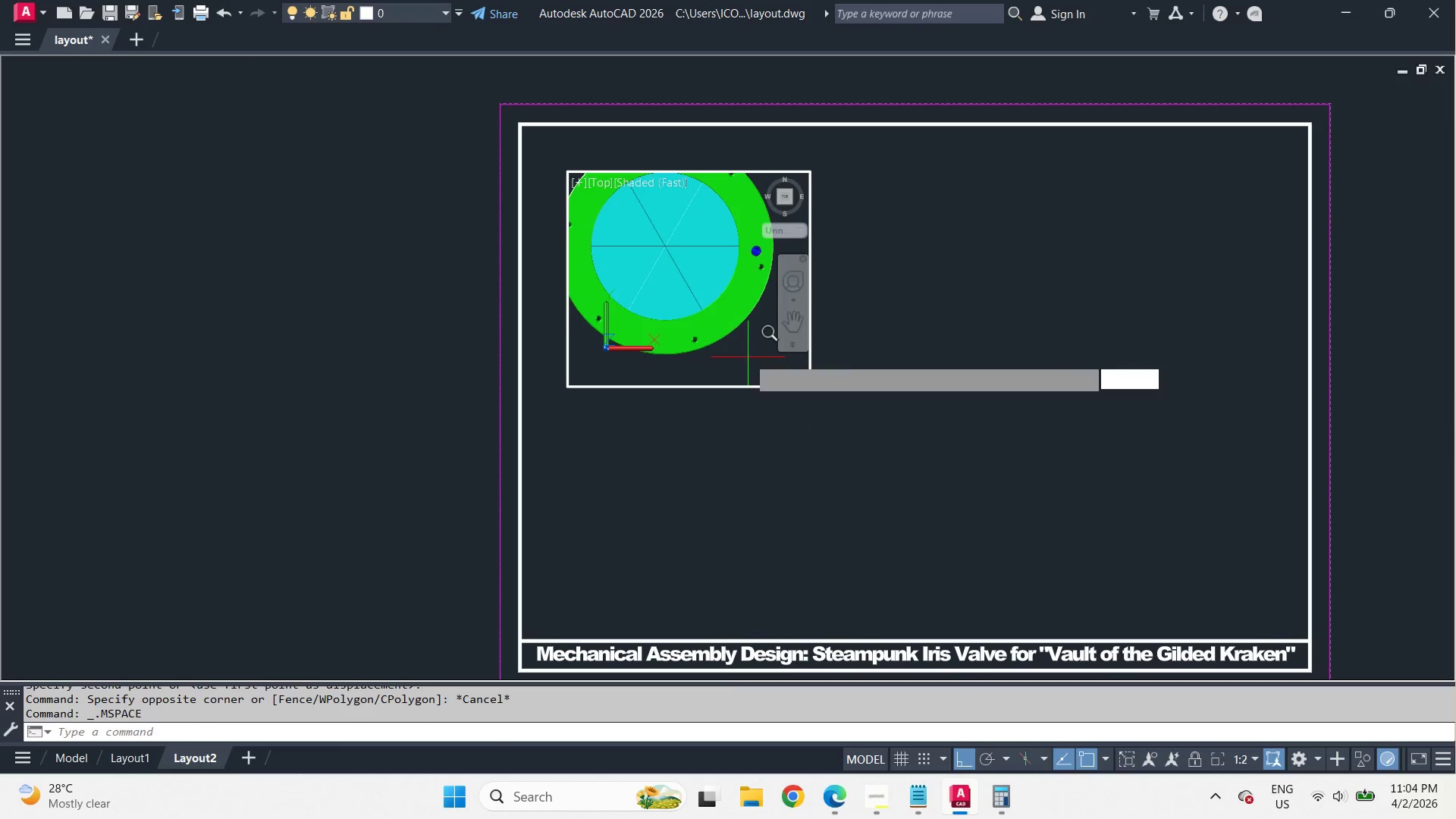 
key(Space)
 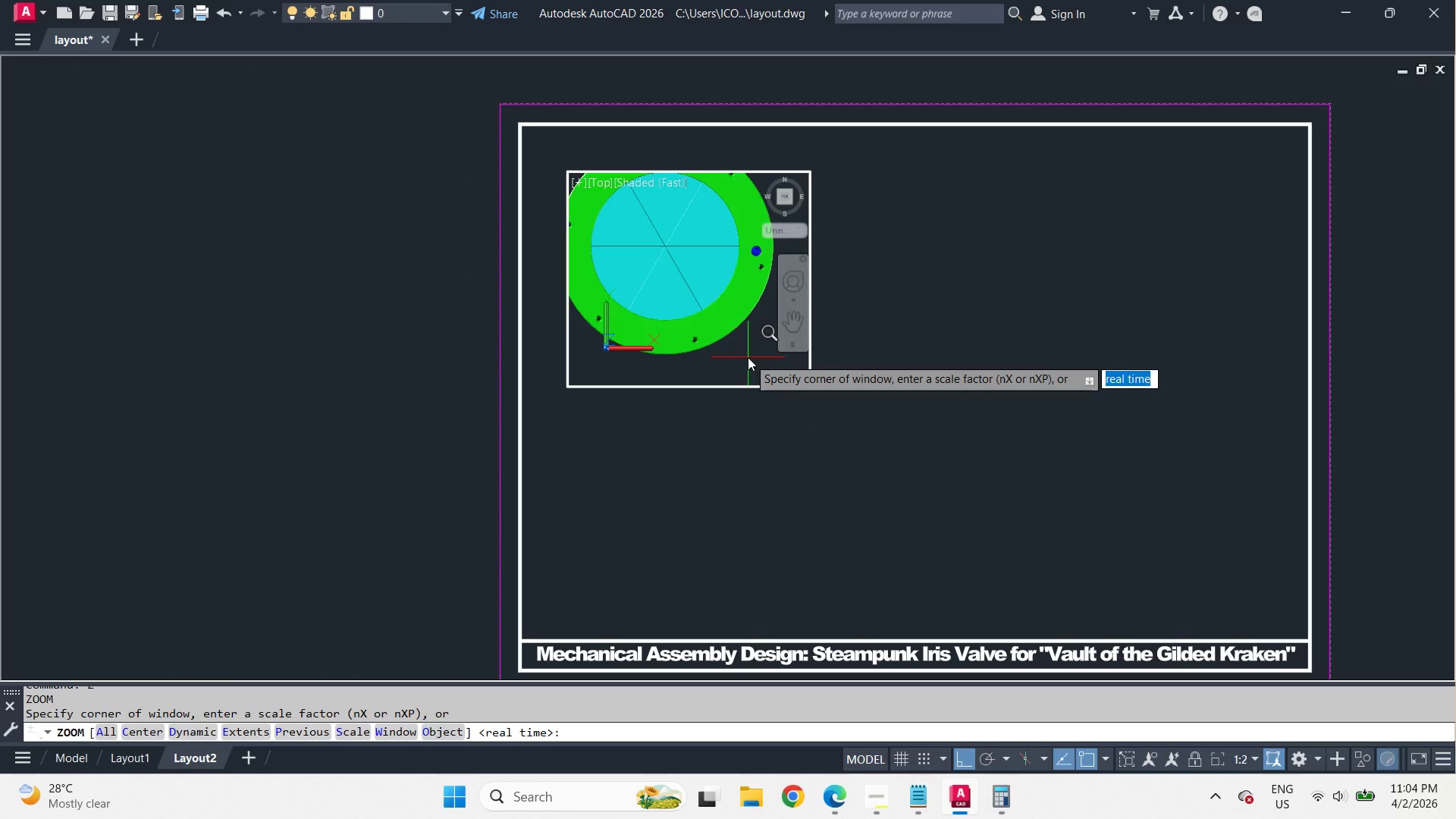 
key(O)
 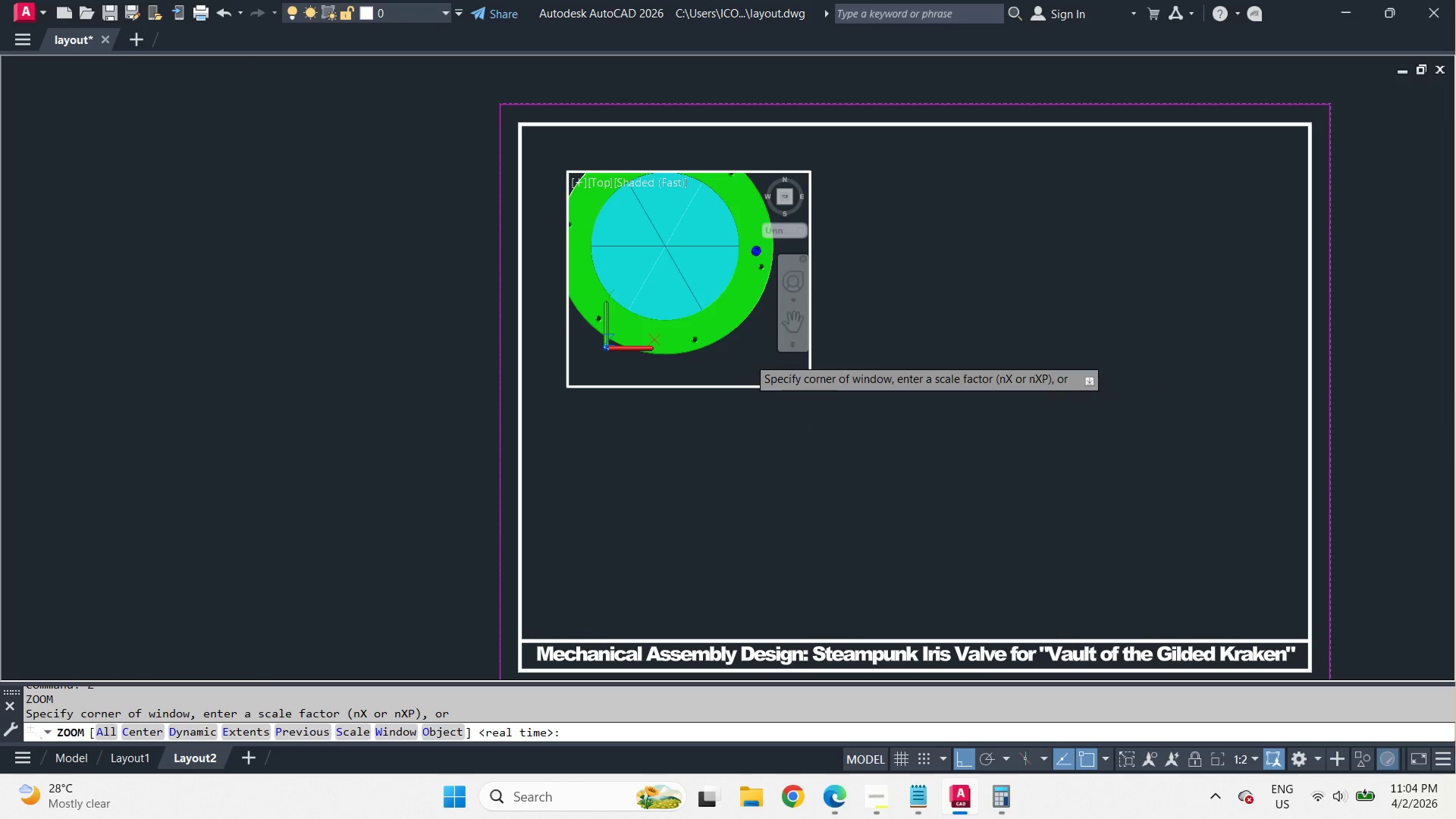 
key(Space)
 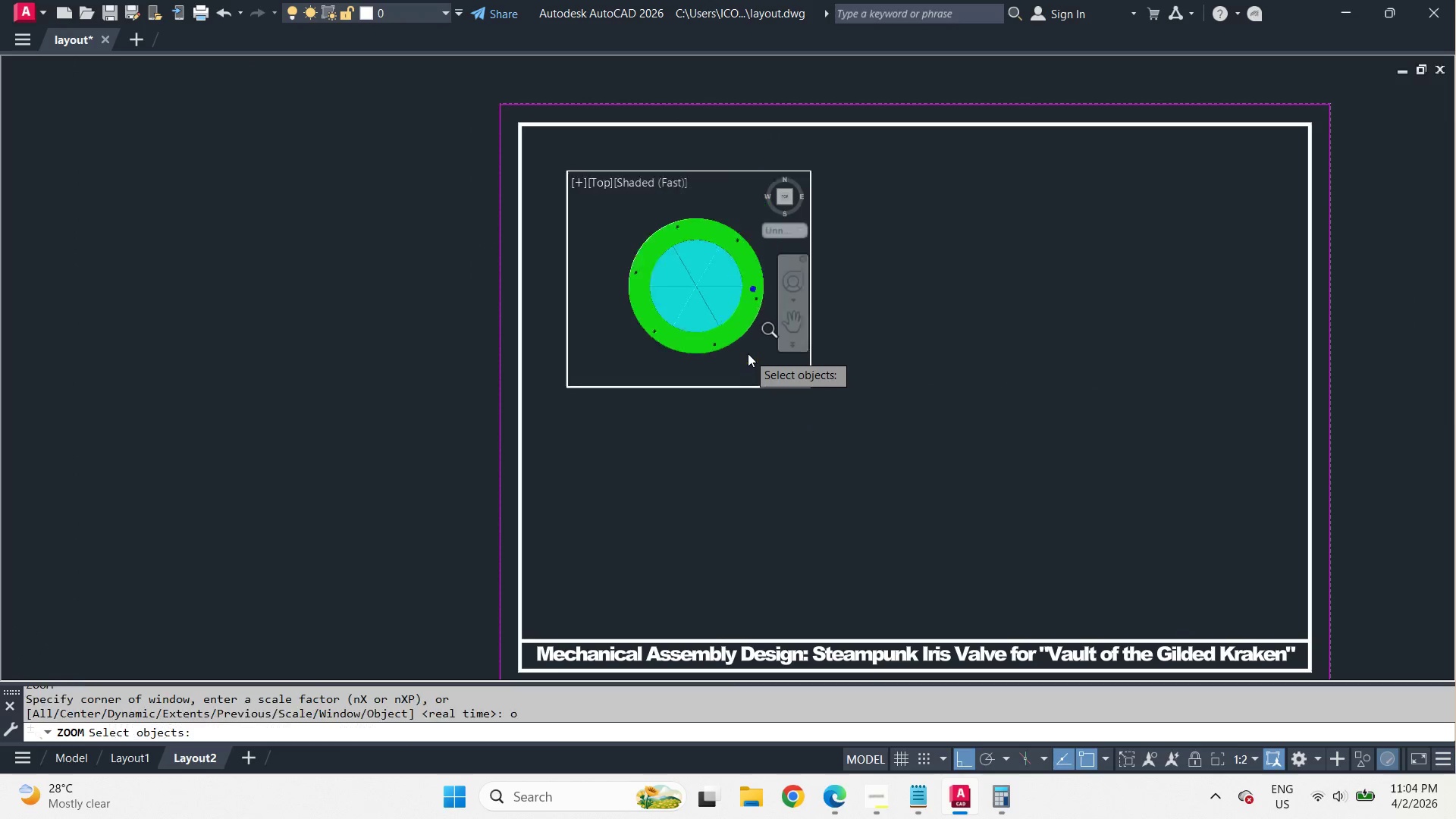 
key(Space)
 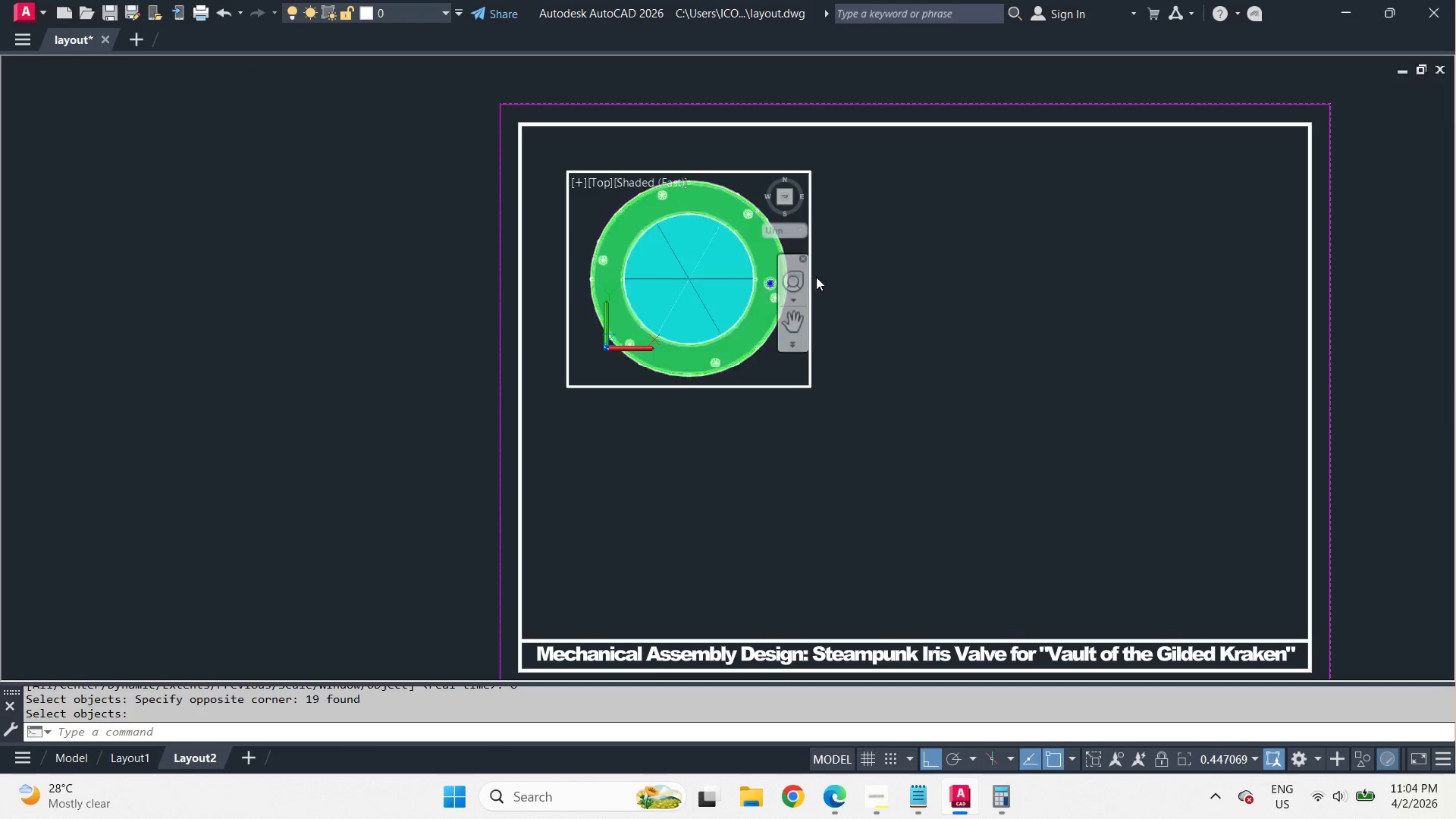 
left_click([817, 277])
 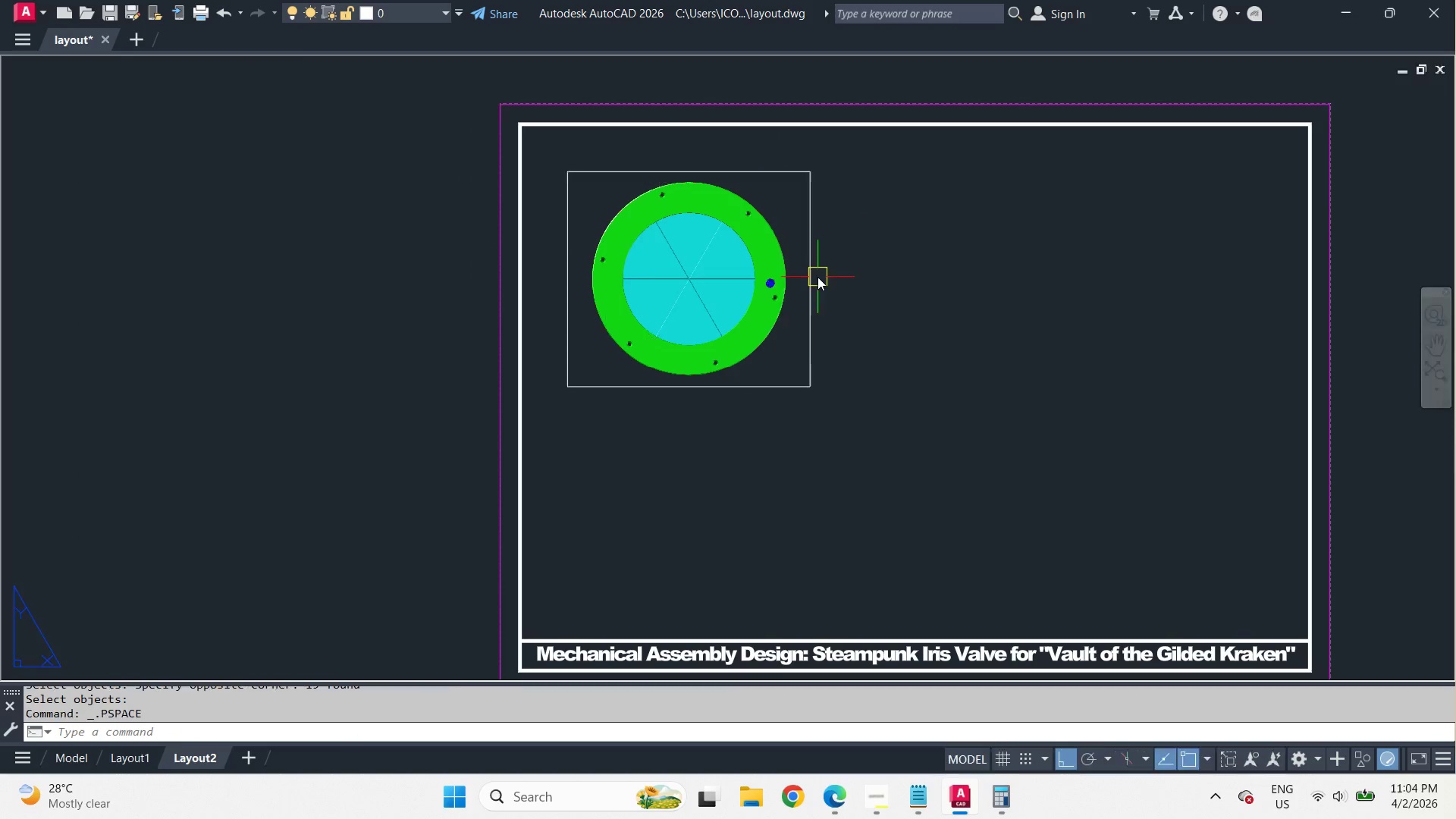 
double_click([817, 277])
 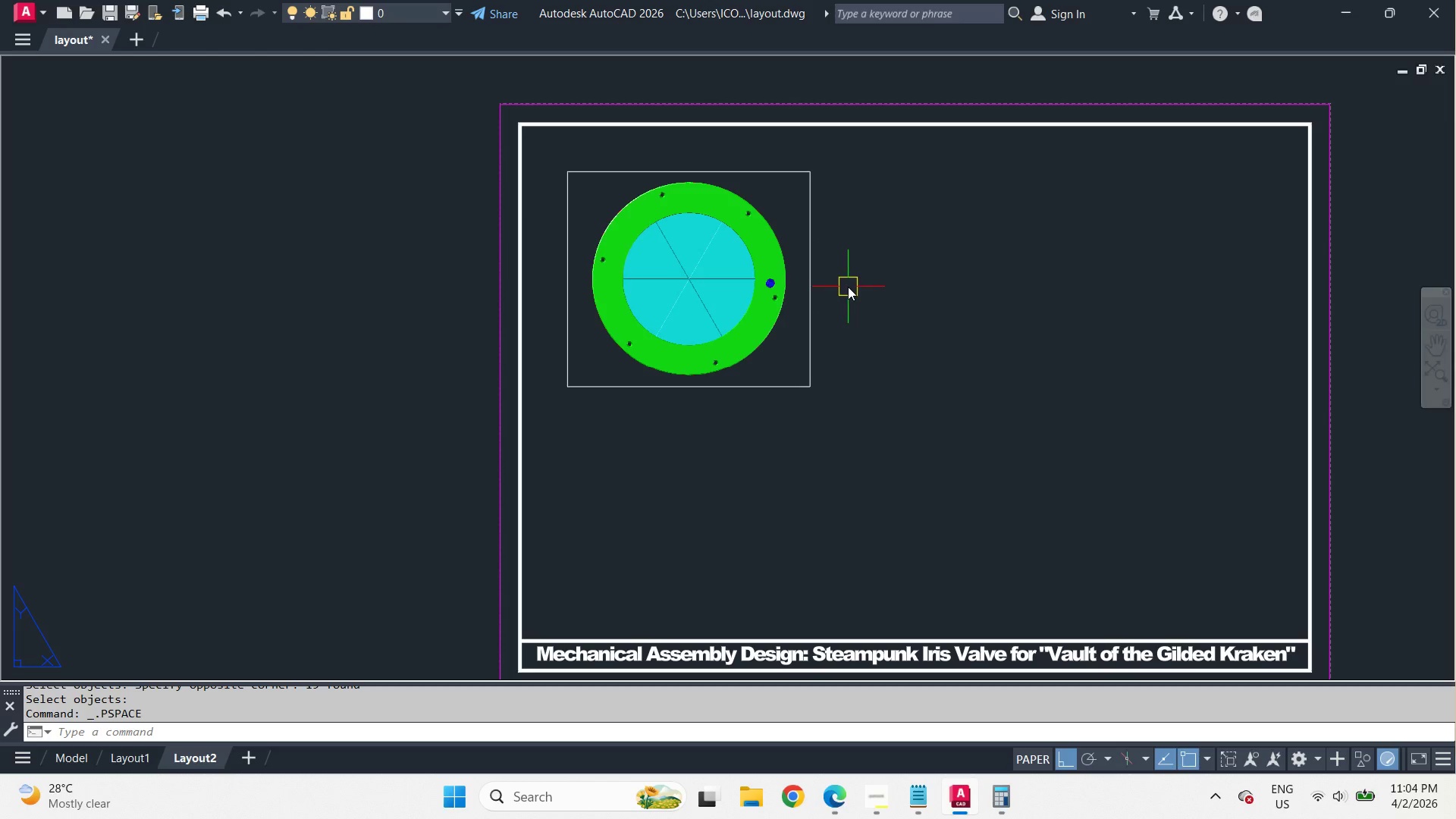 
scroll: coordinate [748, 353], scroll_direction: down, amount: 2.0
 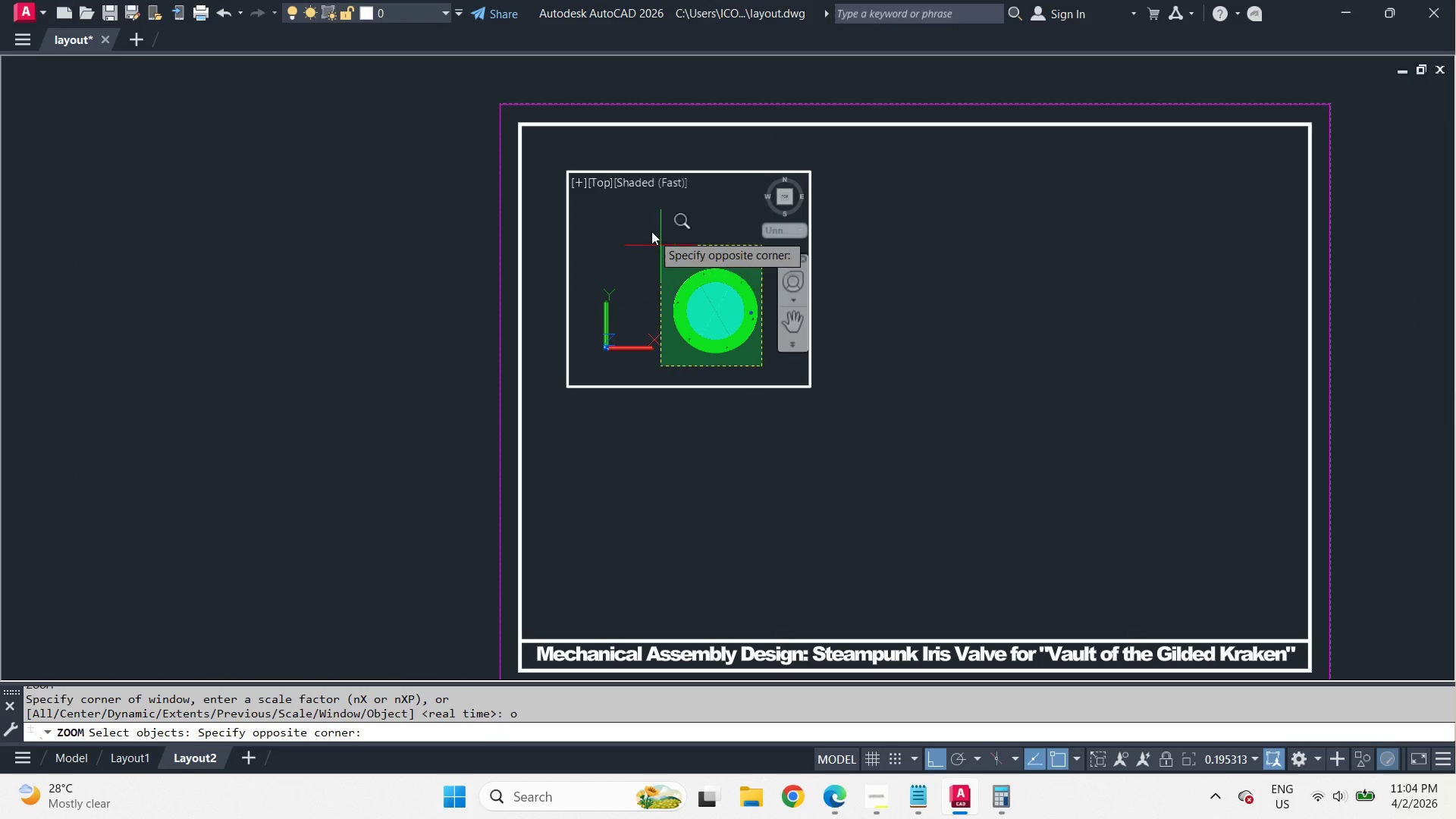 
left_click_drag(start_coordinate=[847, 287], to_coordinate=[815, 280])
 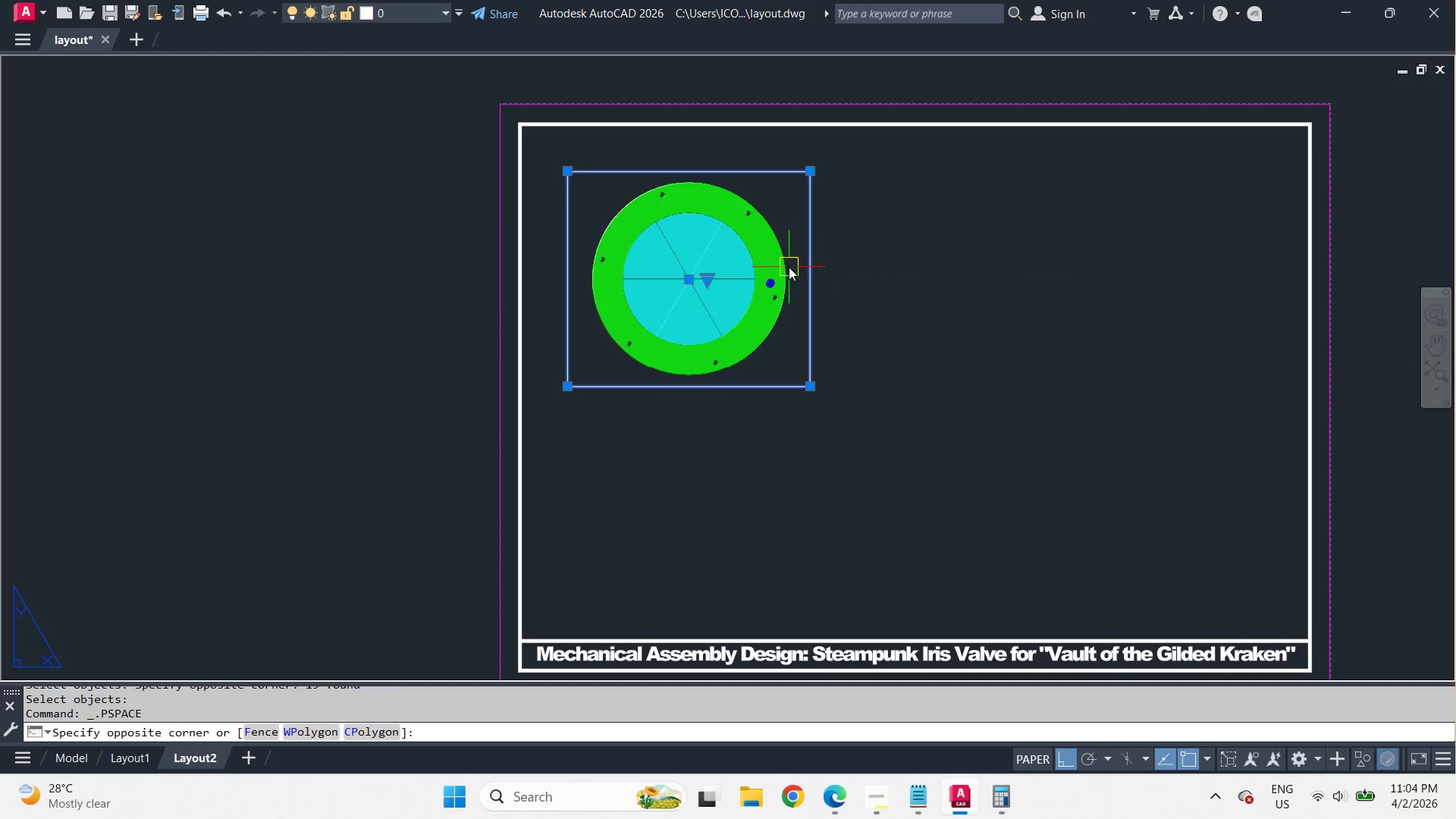 
triple_click([789, 267])
 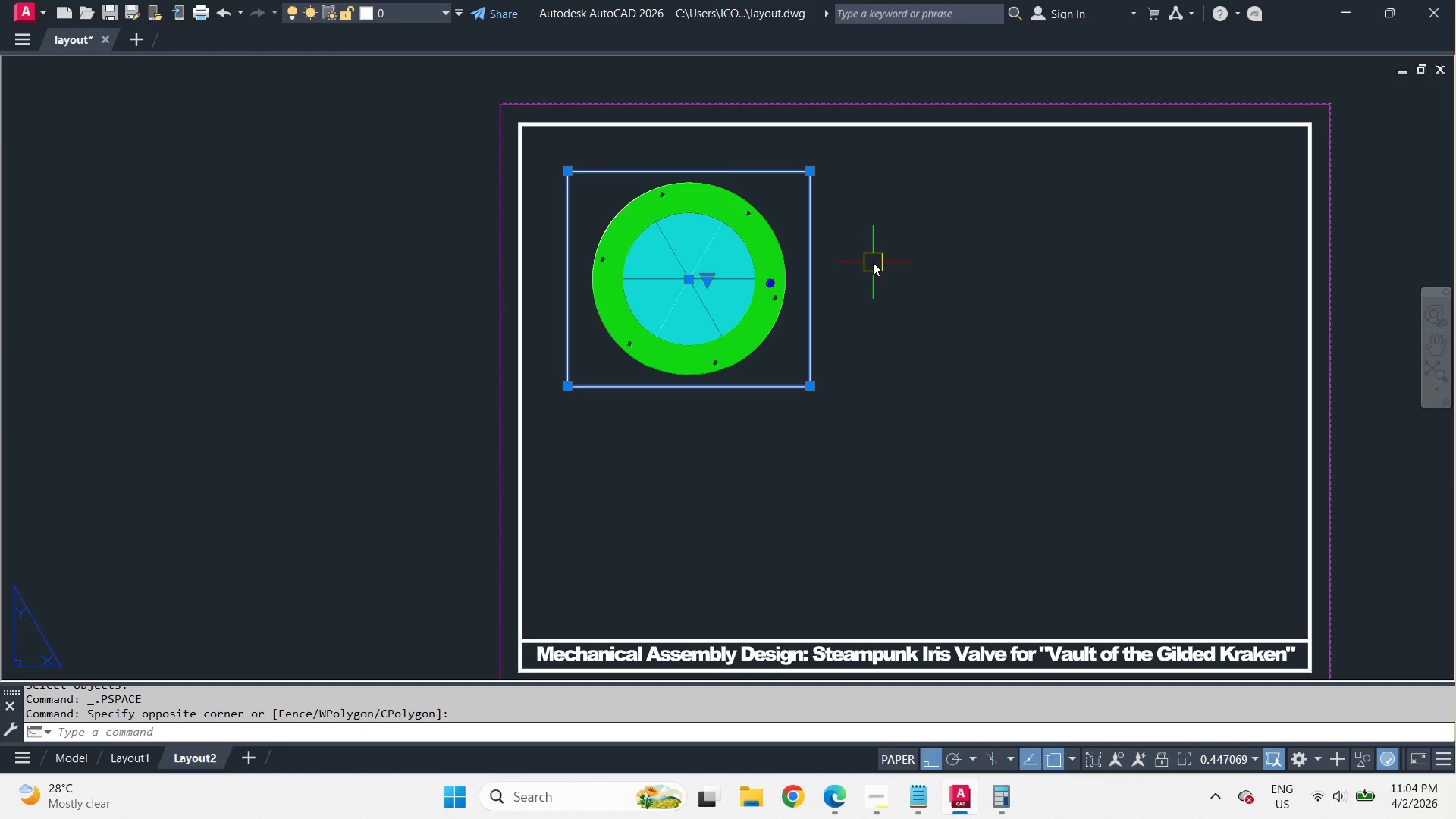 
key(Control+1)
 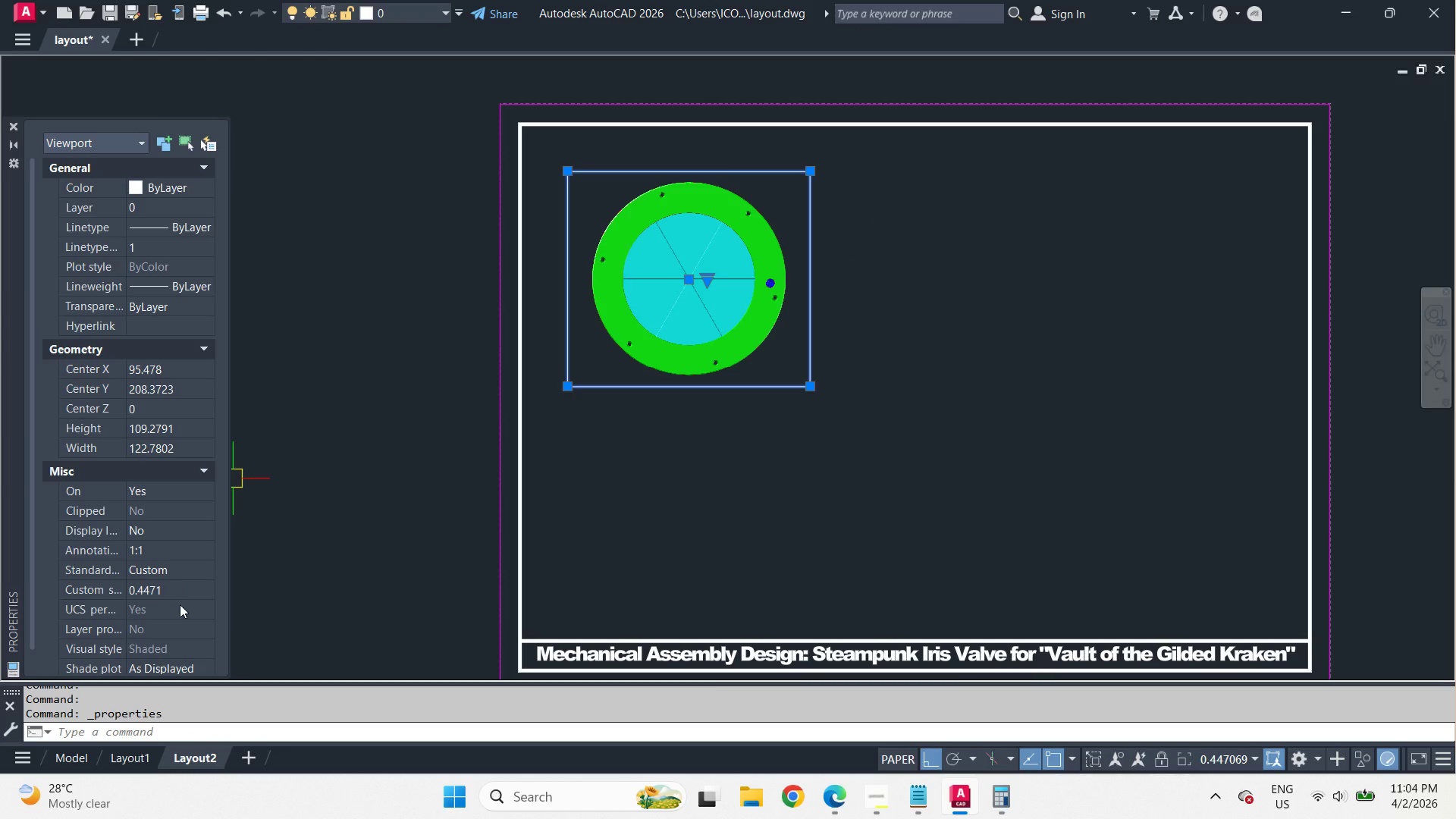 
left_click([179, 592])
 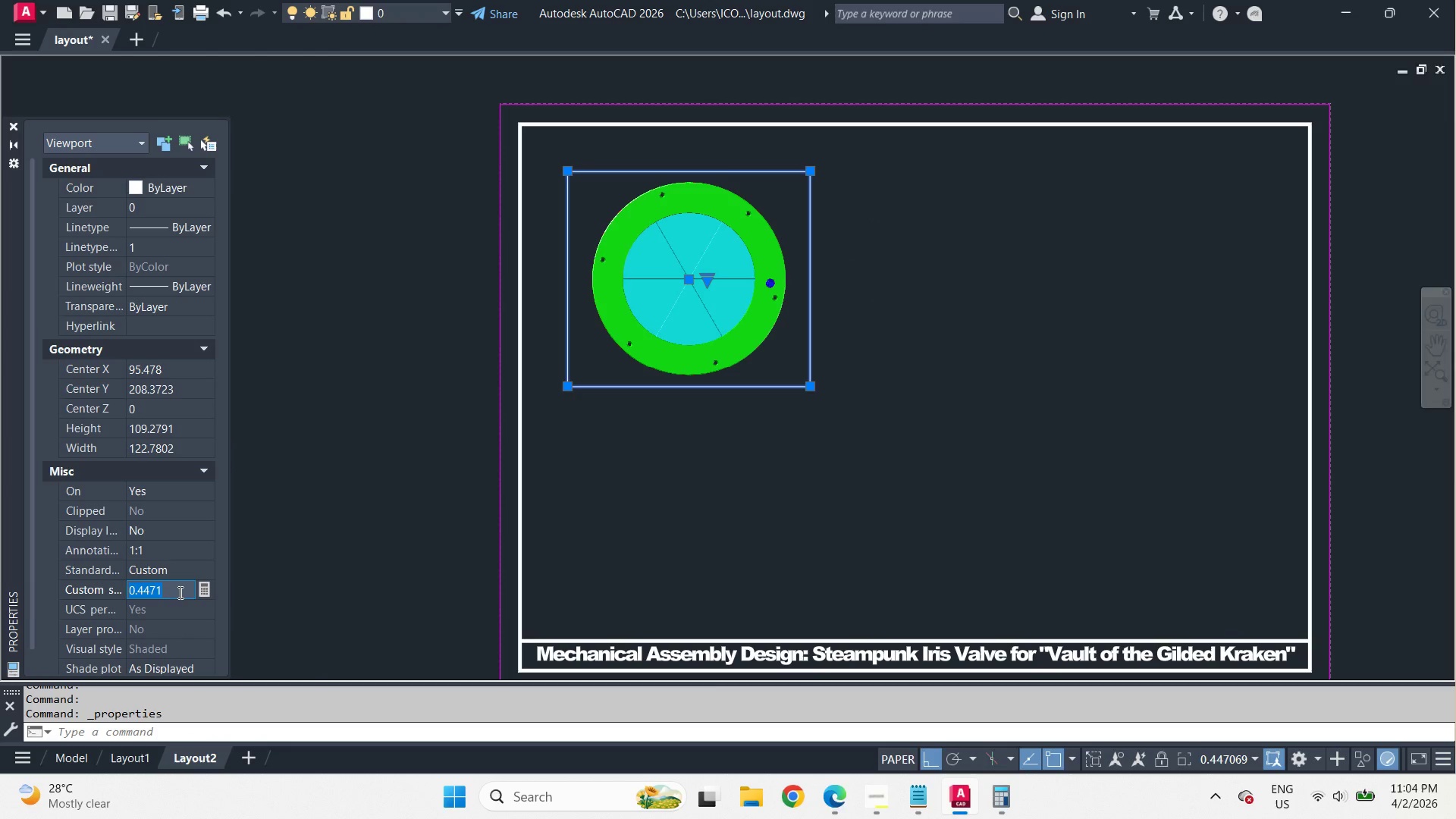 
key(NumpadDecimal)
 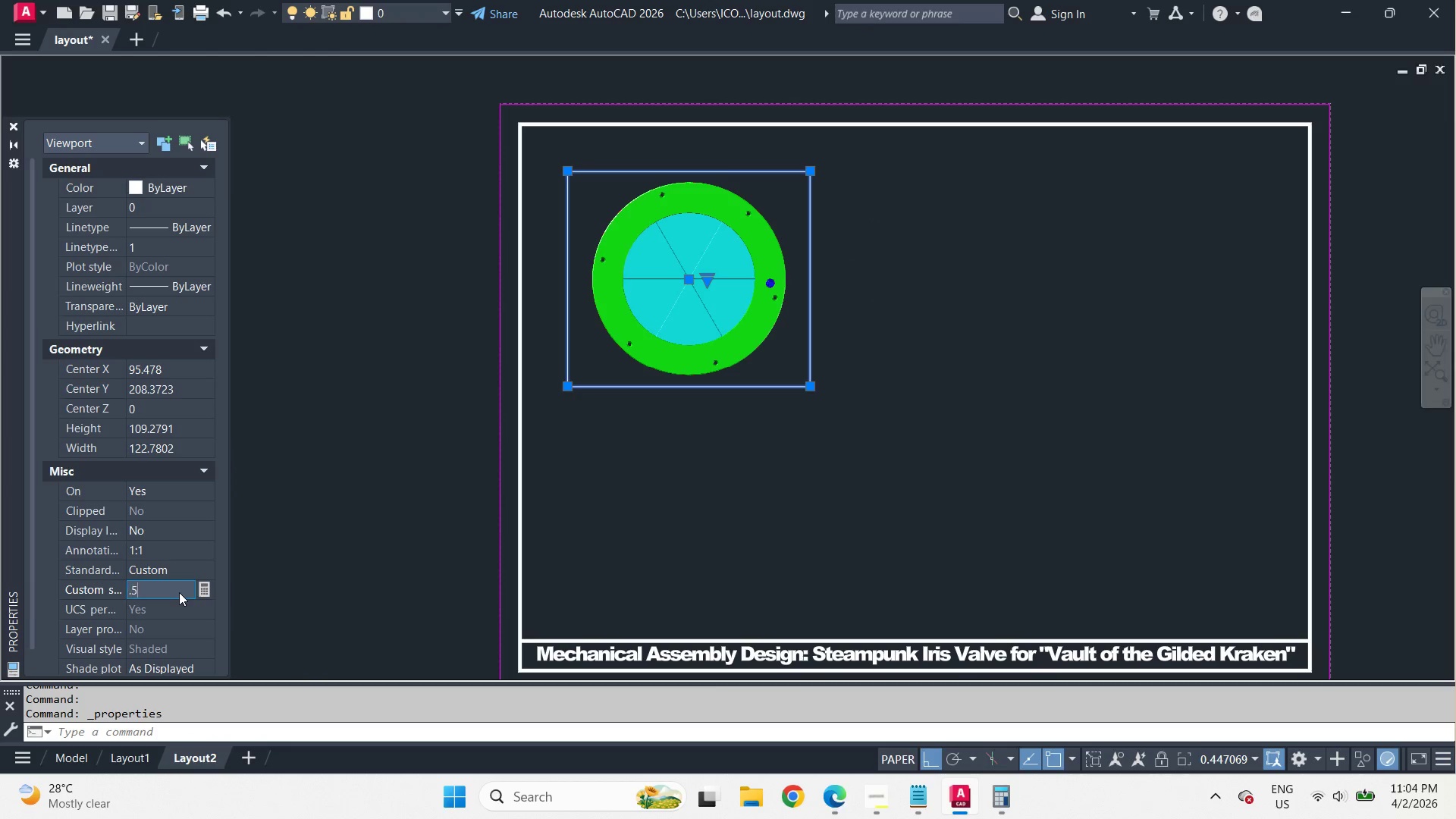 
key(Numpad5)
 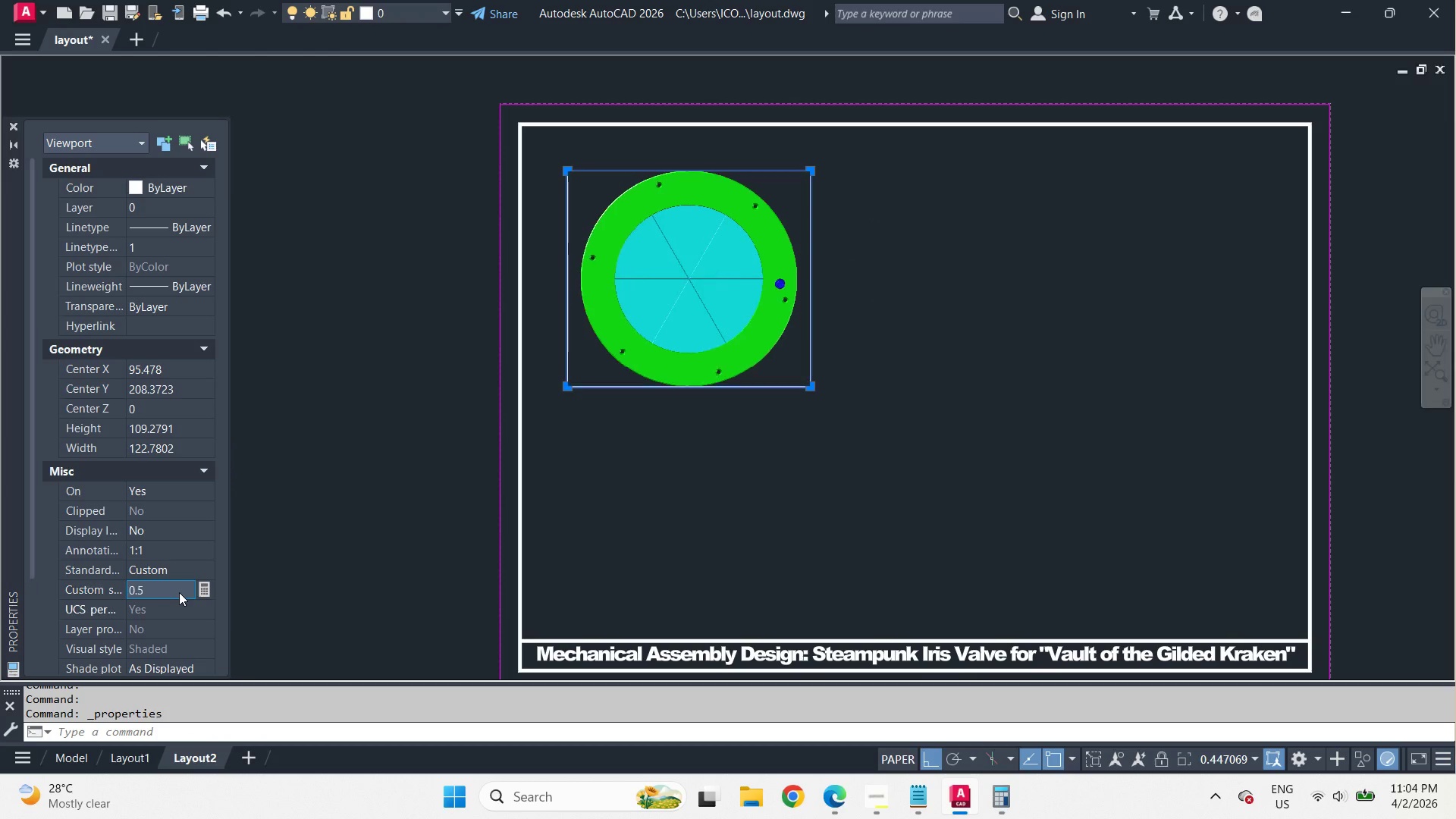 
key(NumpadEnter)
 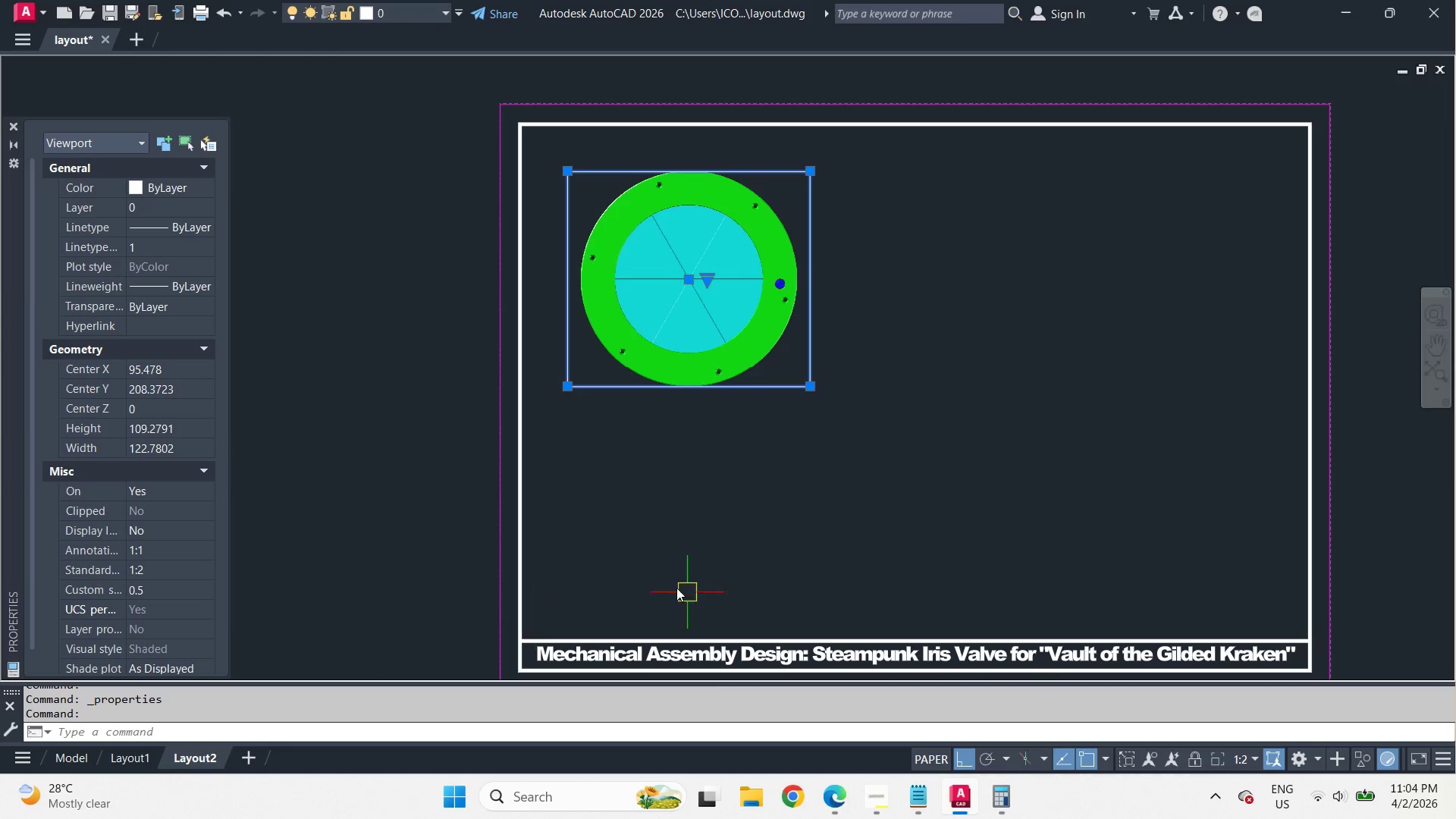 
key(Control+1)
 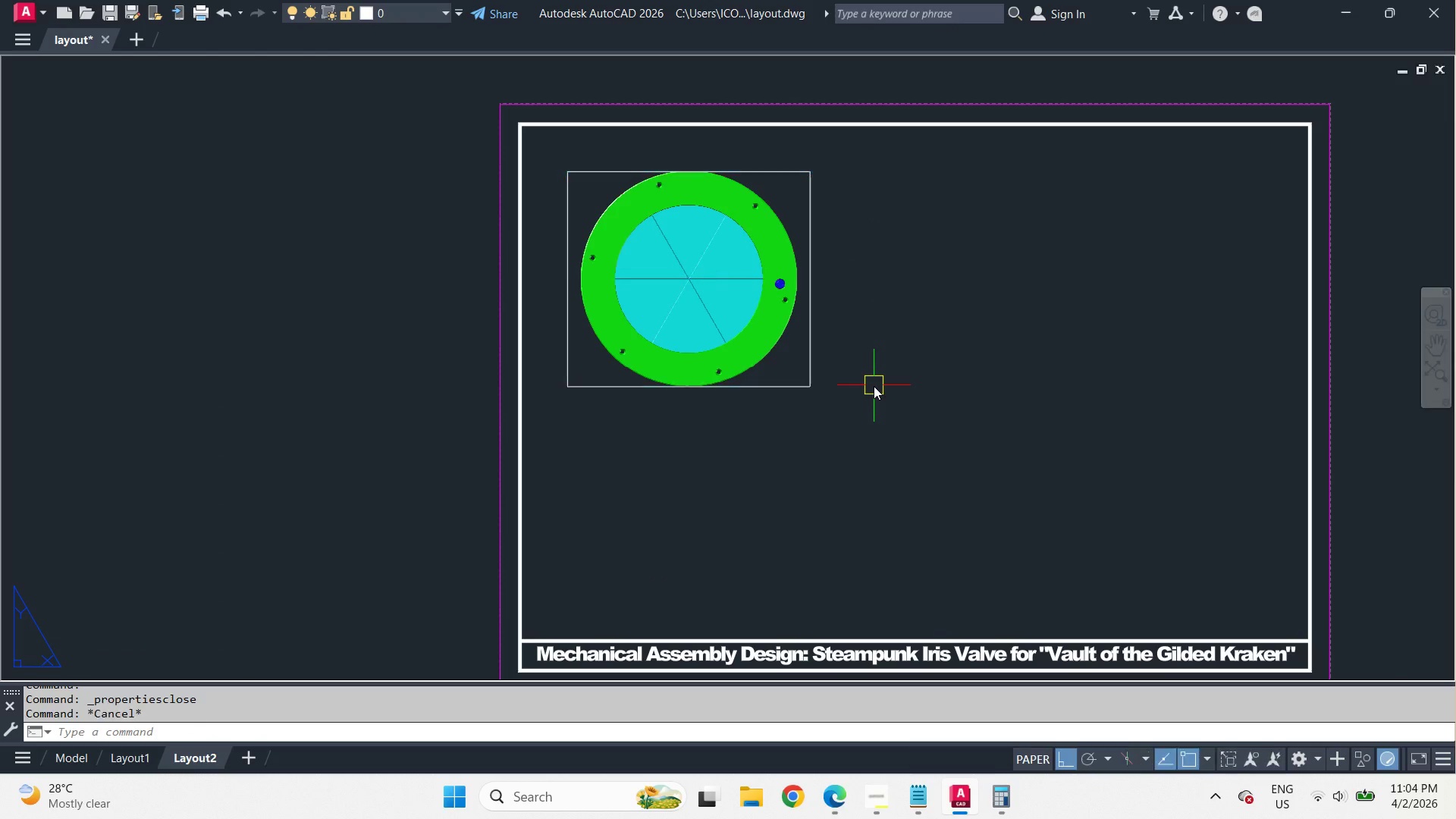 
key(Escape)
 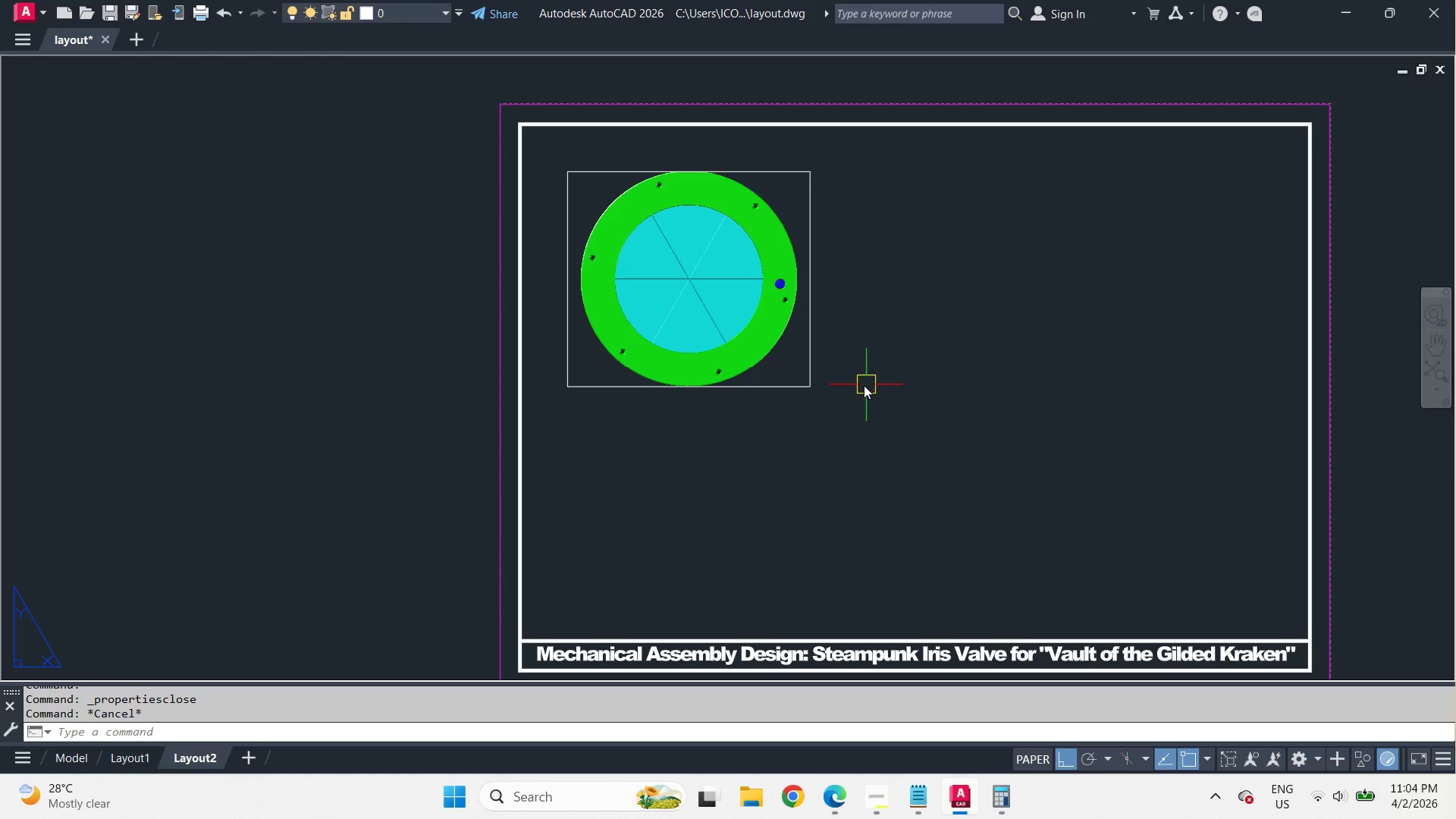 
key(S)
 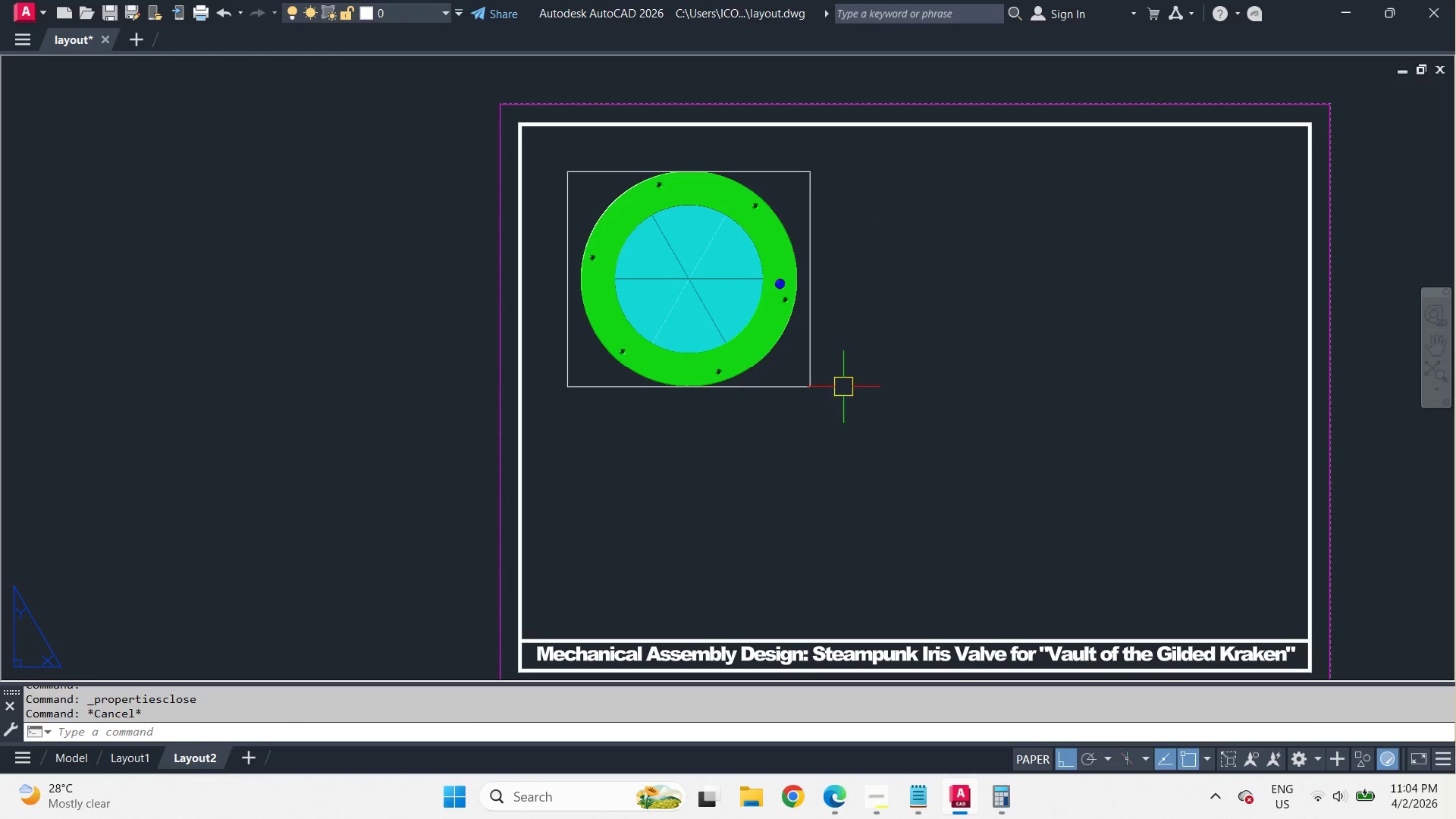 
key(Space)
 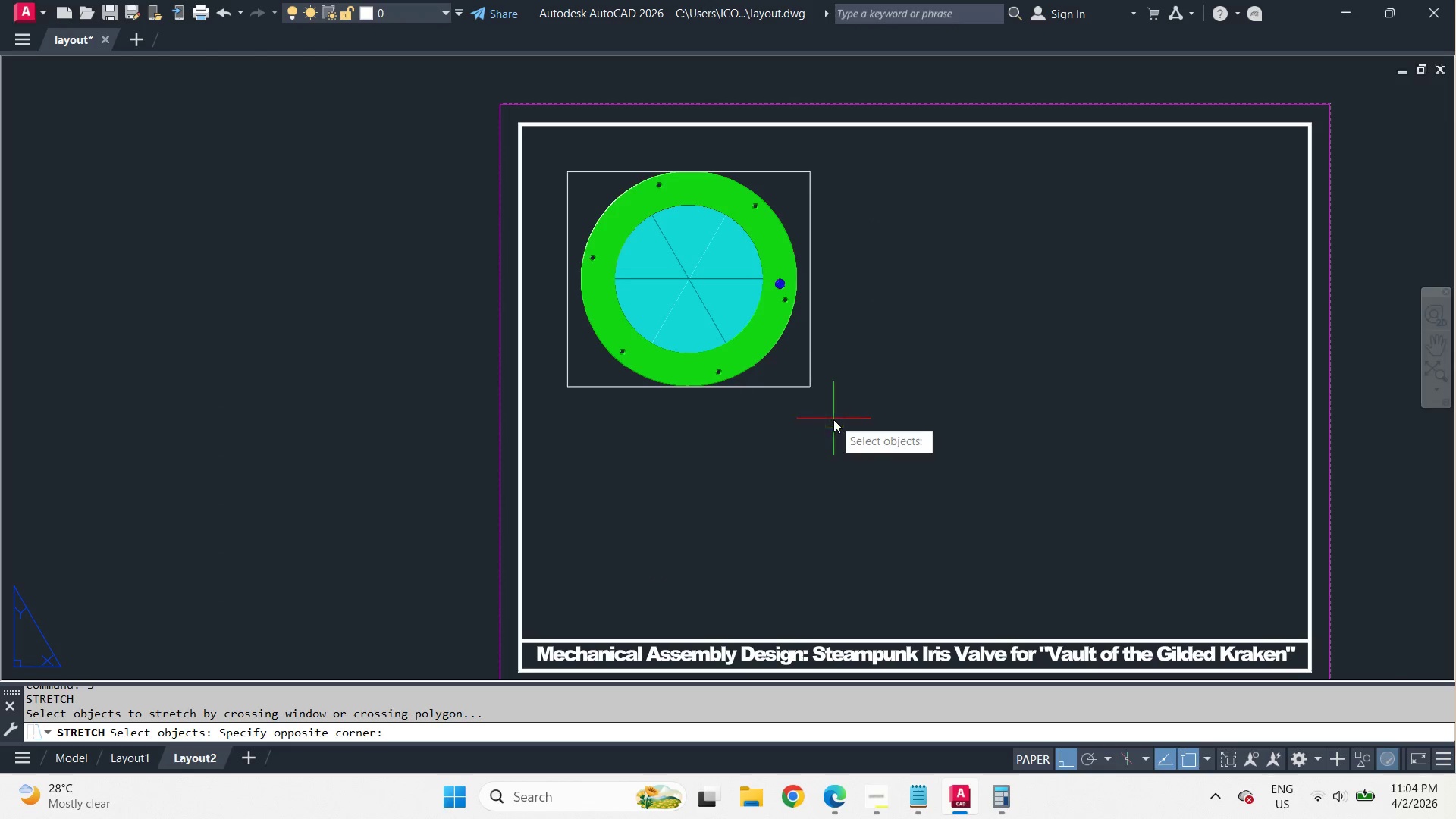 
left_click_drag(start_coordinate=[833, 419], to_coordinate=[807, 391])
 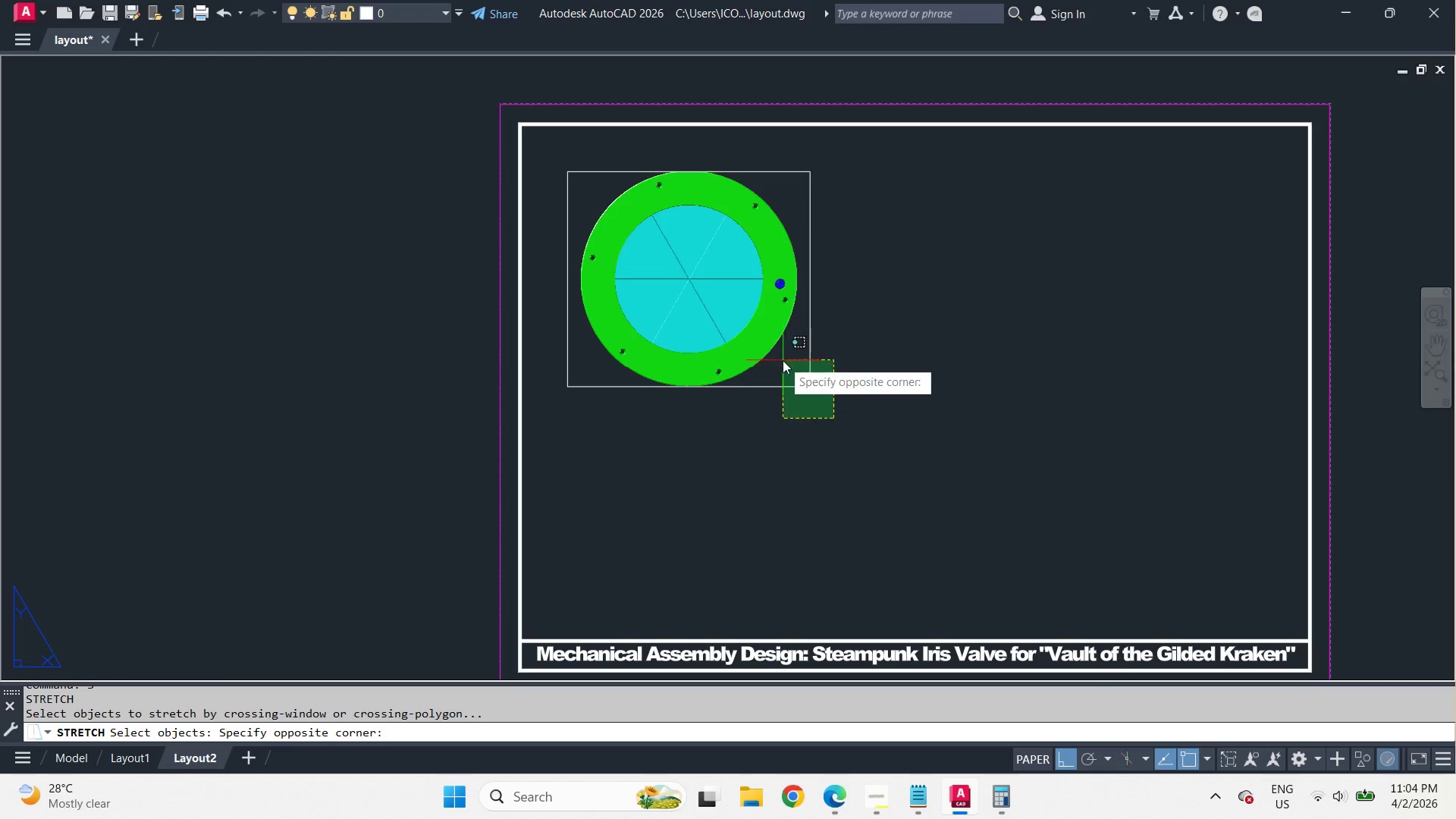 
double_click([783, 360])
 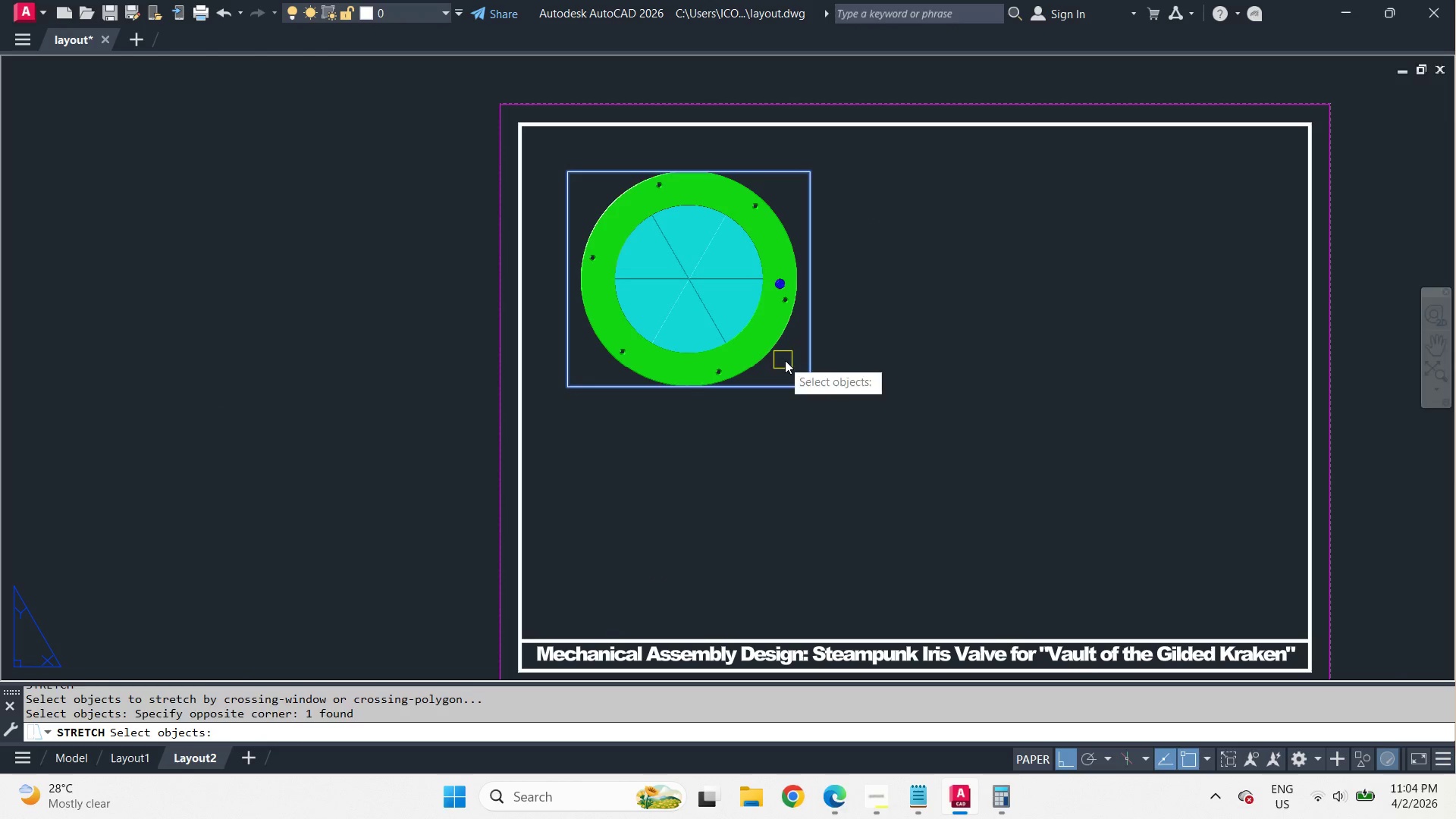 
key(Space)
 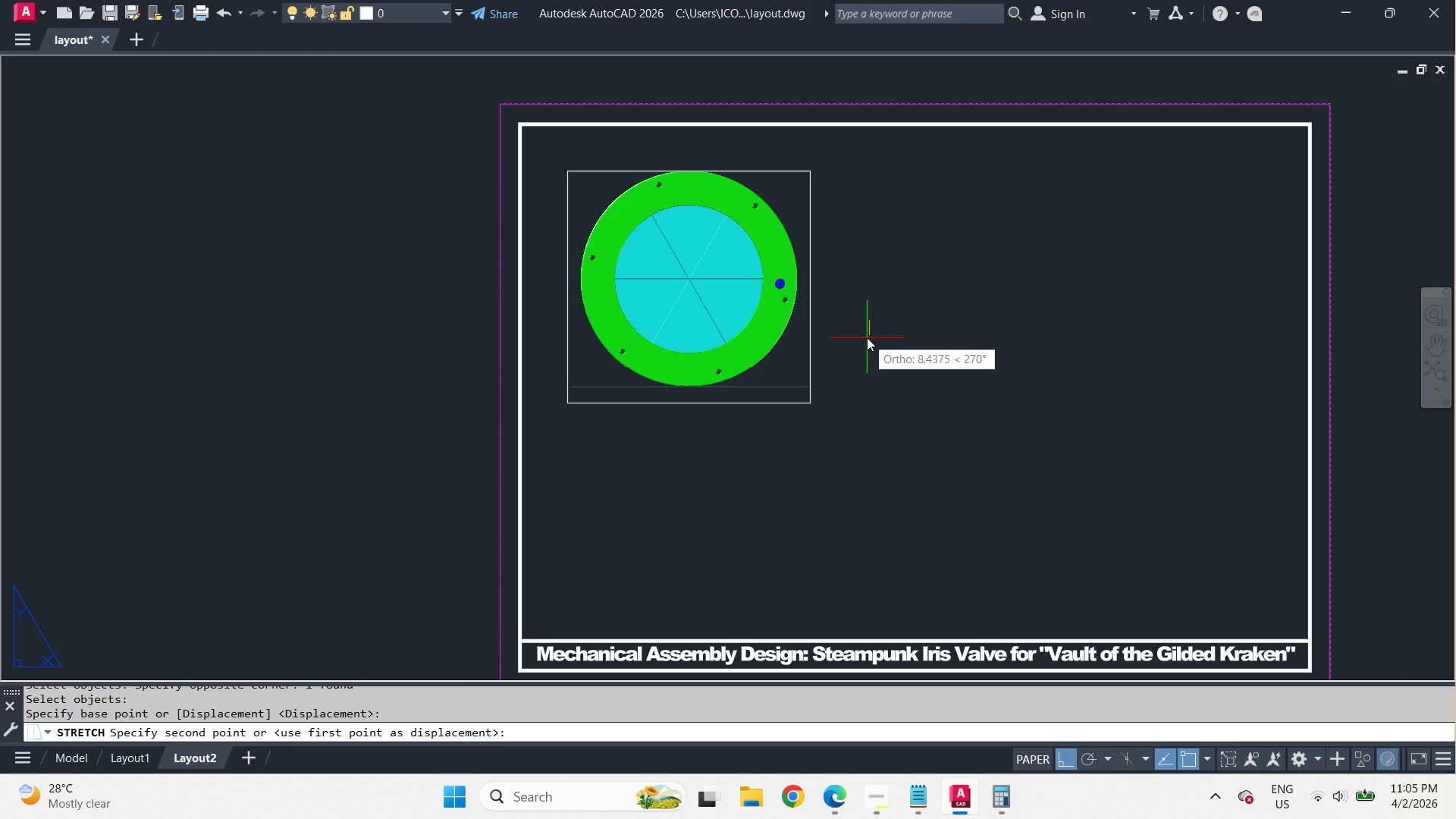 
key(5)
 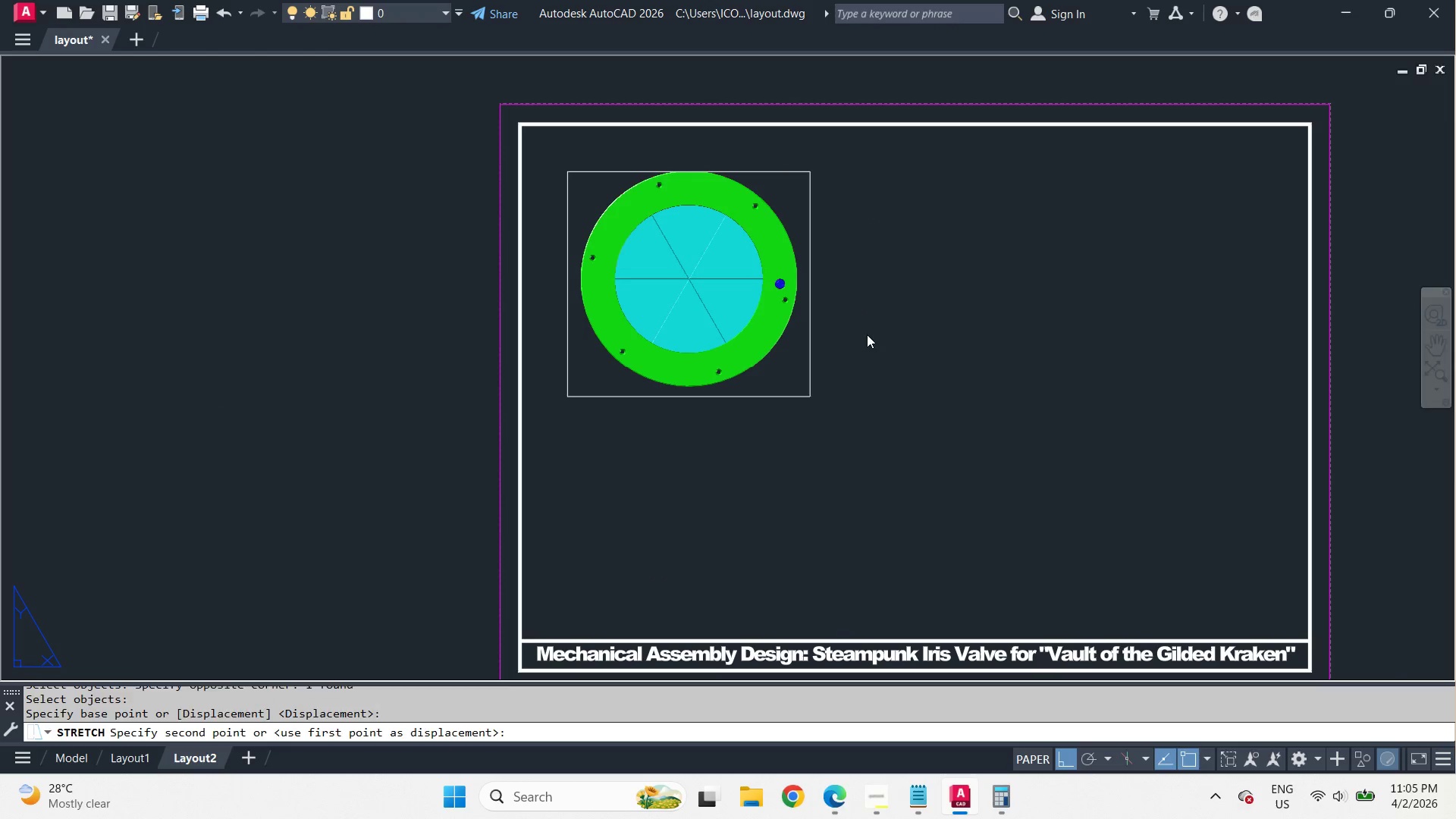 
key(Space)
 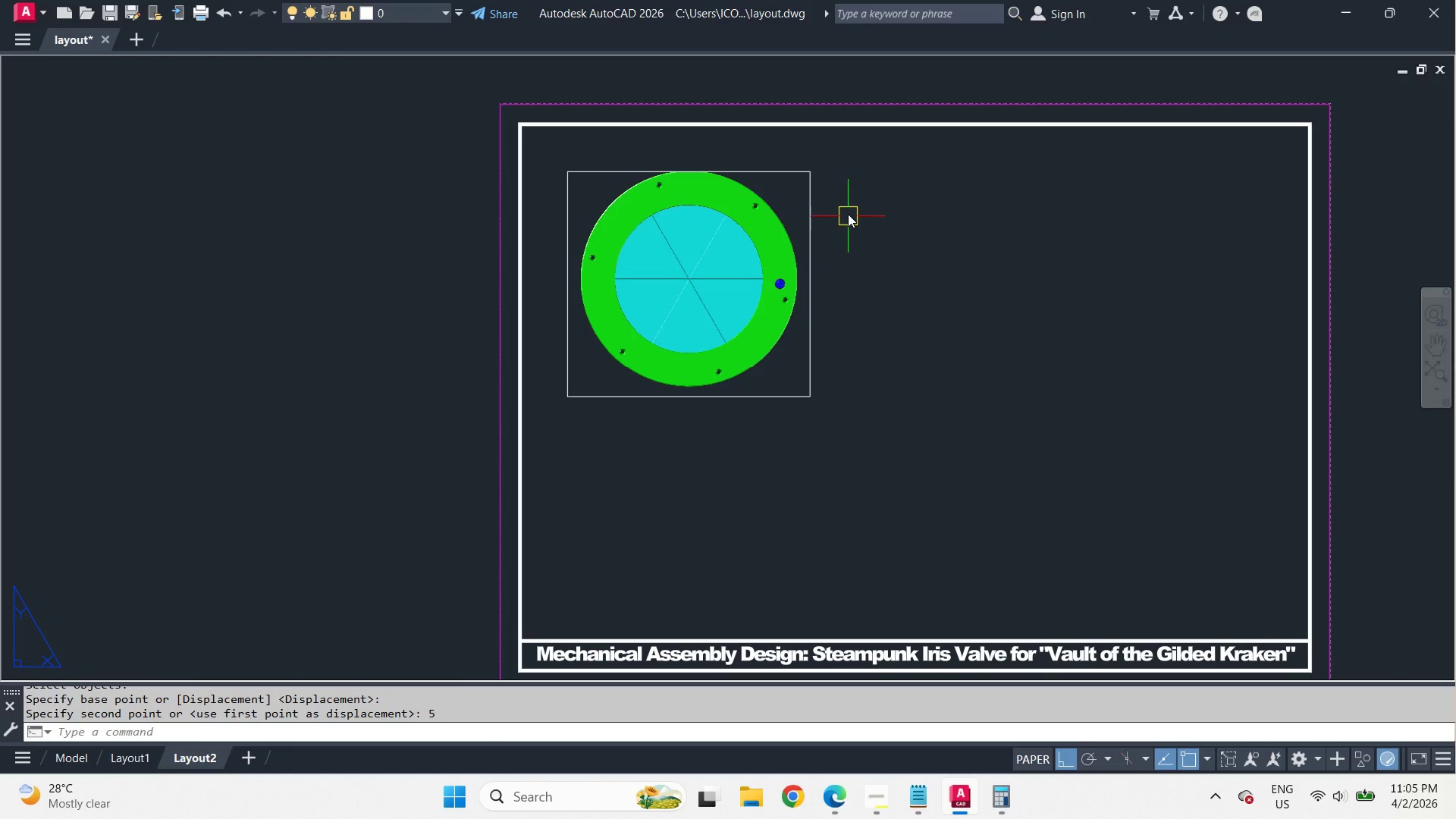 
key(Space)
 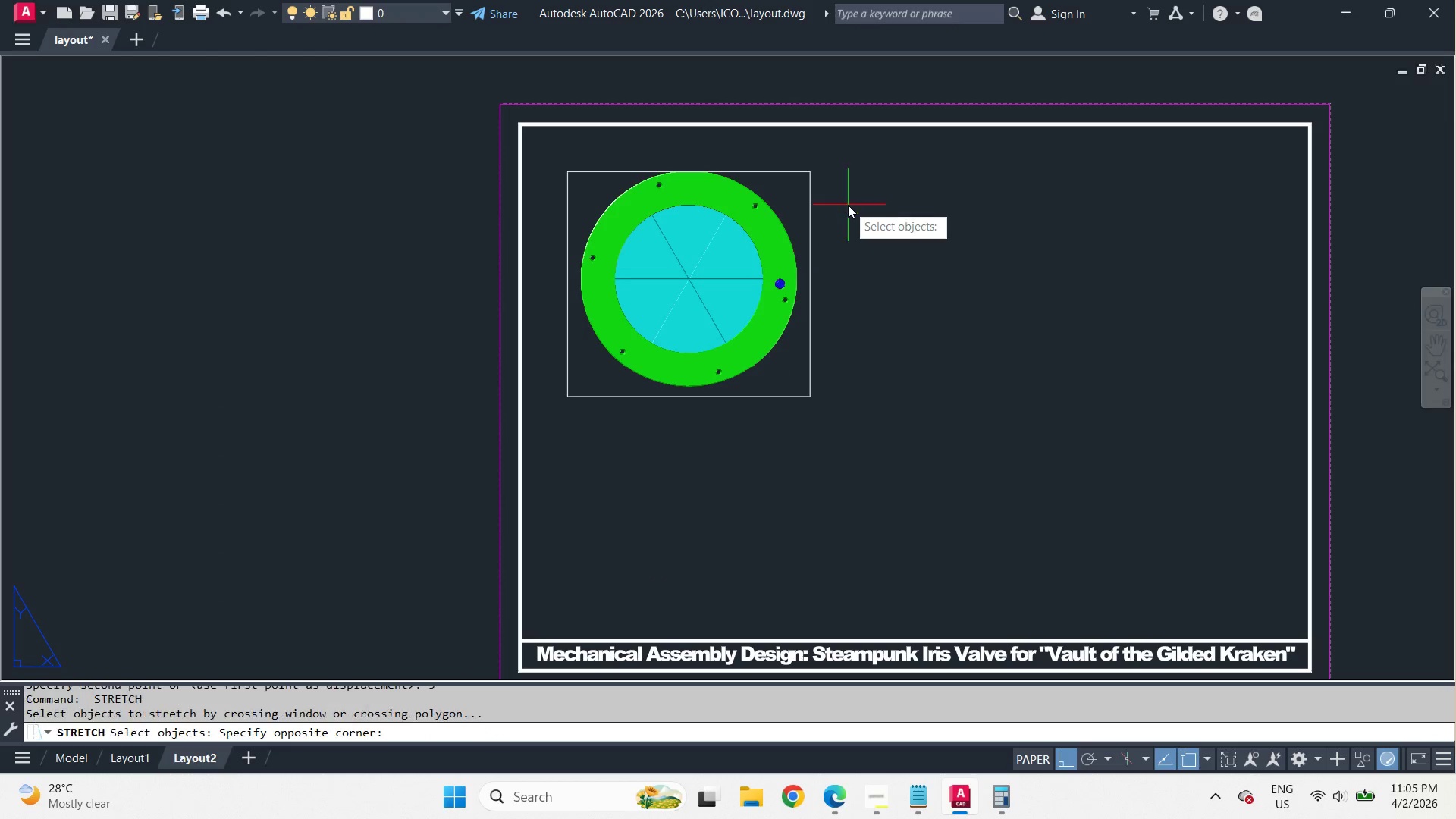 
left_click_drag(start_coordinate=[848, 205], to_coordinate=[834, 189])
 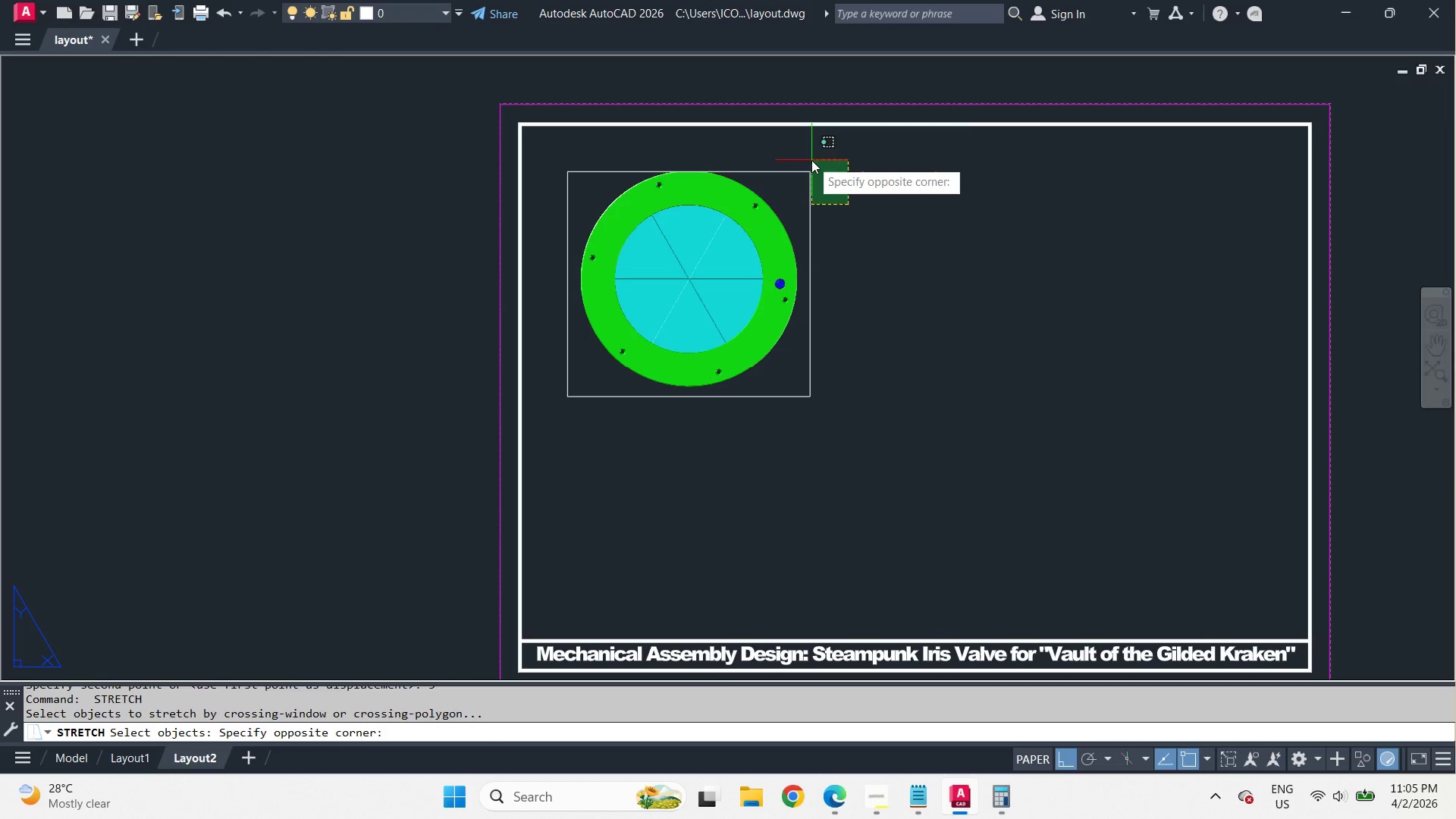 
double_click([811, 160])
 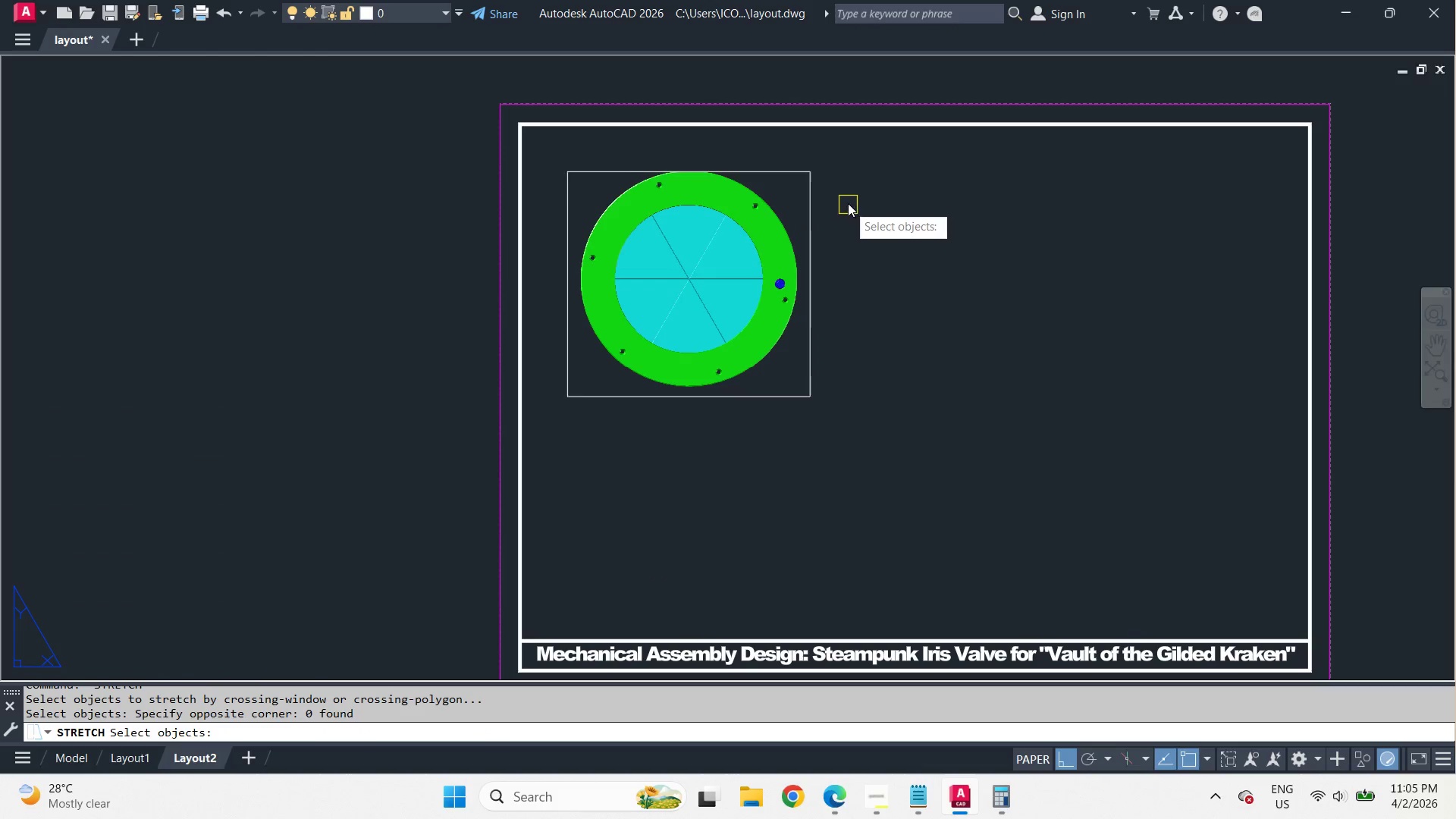 
left_click_drag(start_coordinate=[834, 187], to_coordinate=[821, 174])
 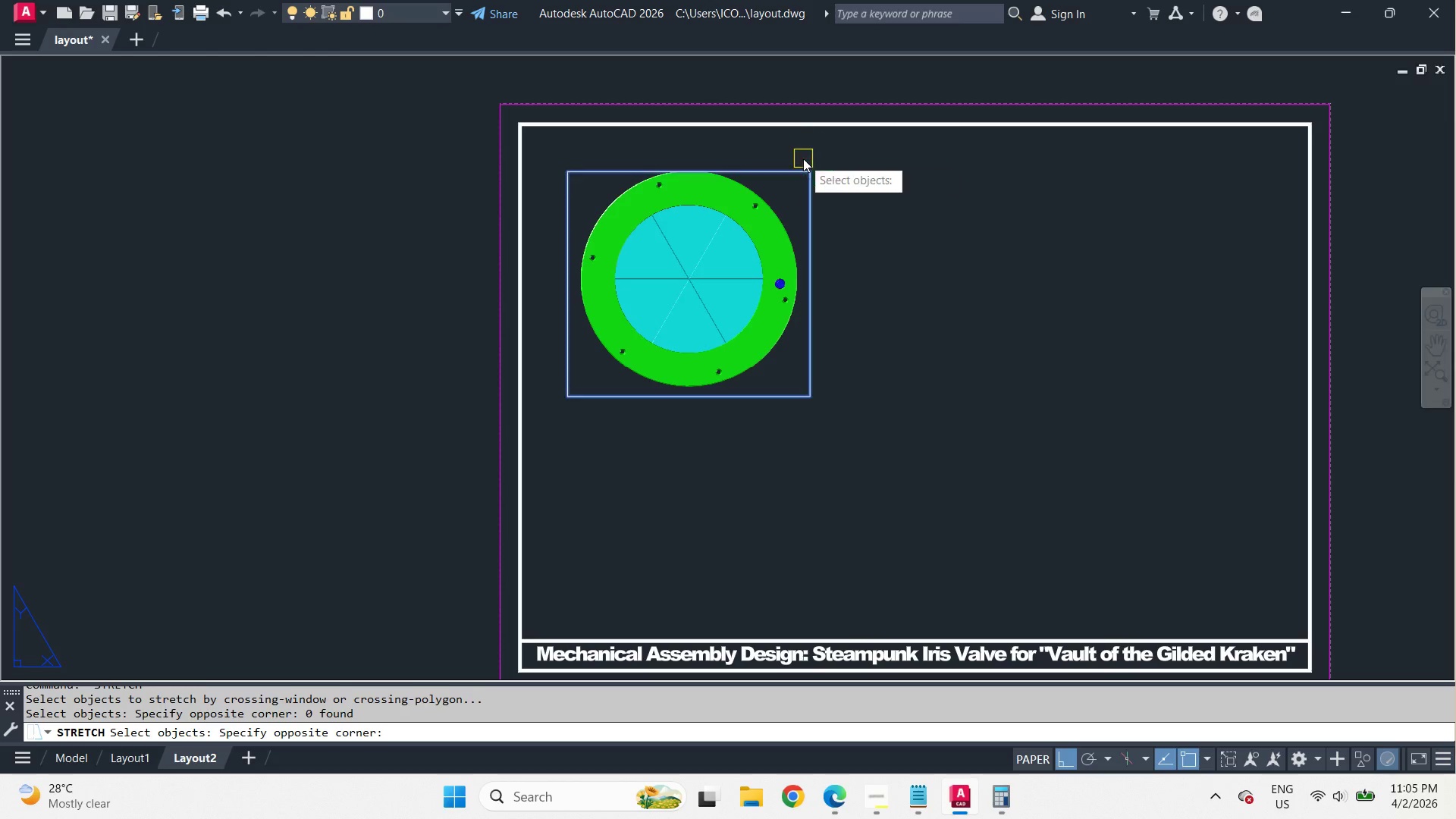 
double_click([803, 158])
 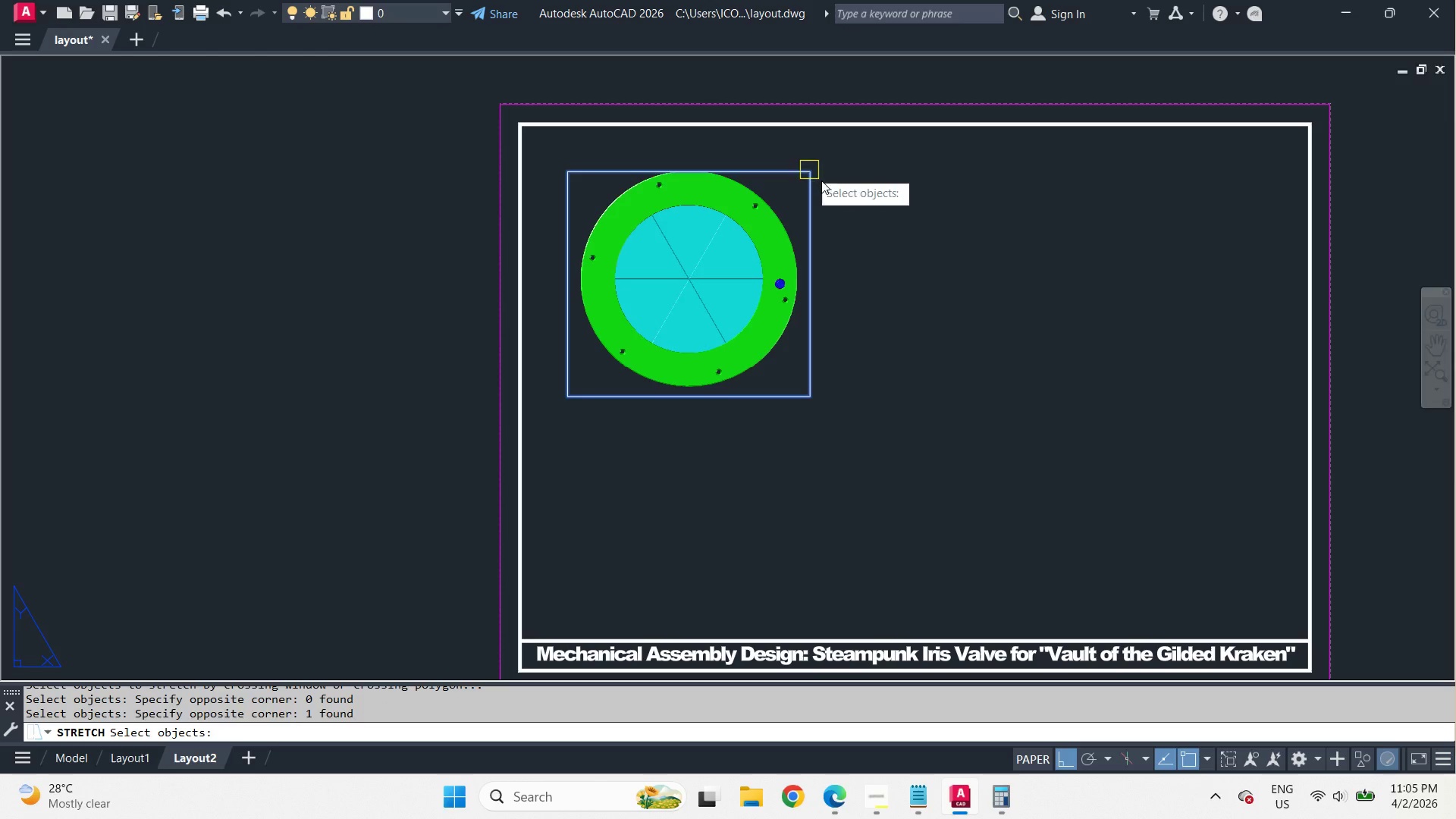 
key(Space)
 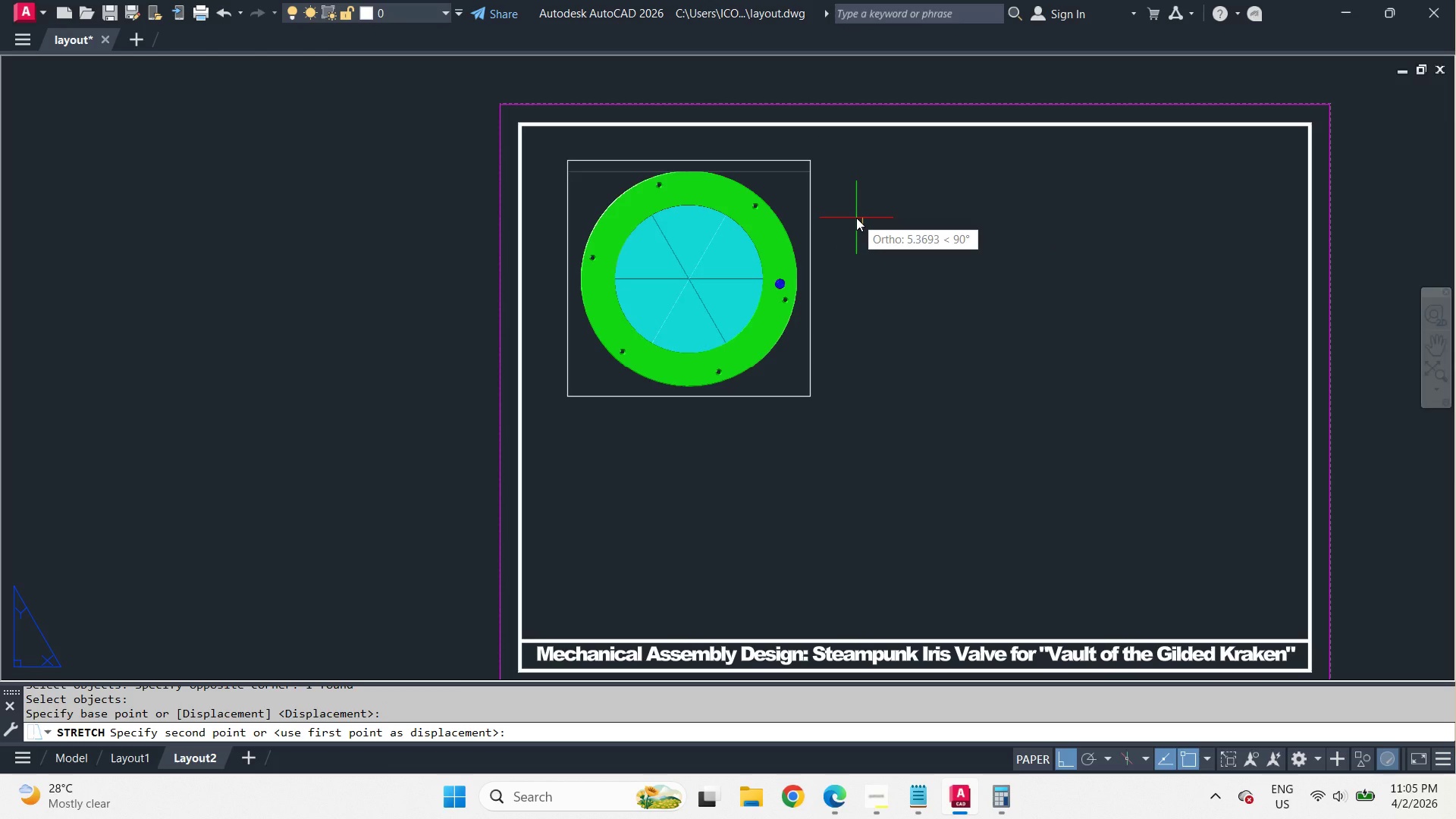 
key(5)
 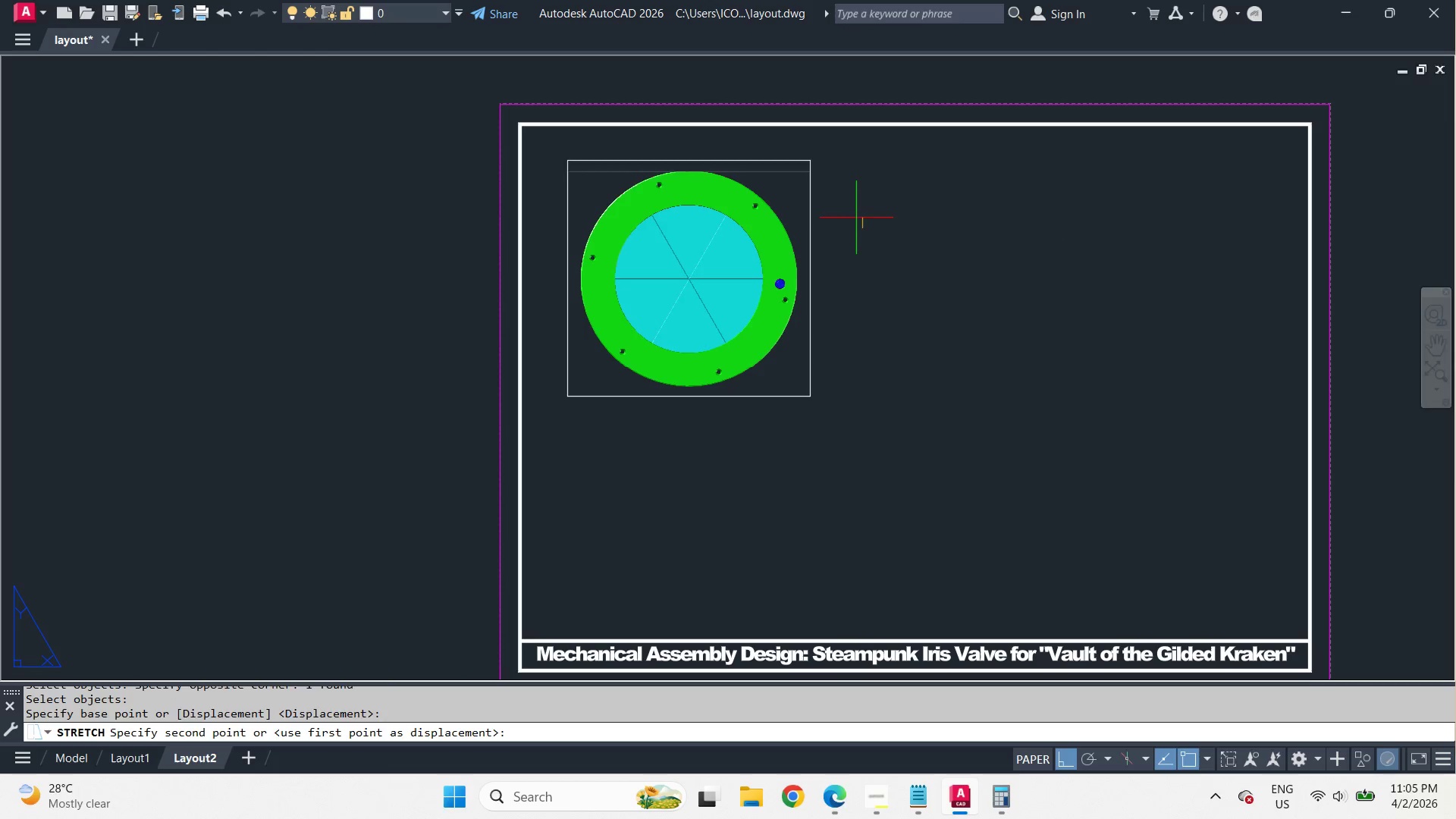 
key(Space)
 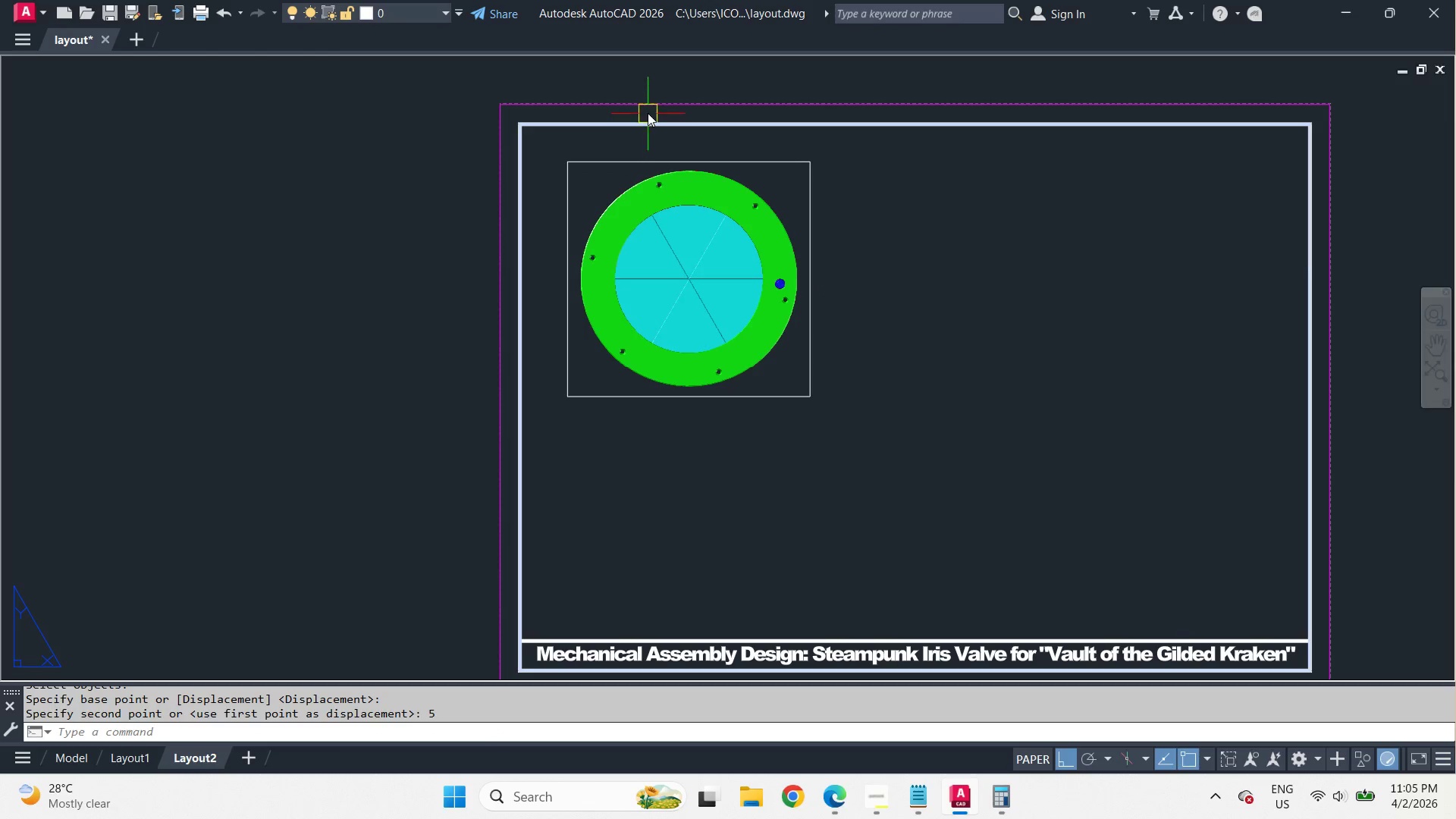 
key(M)
 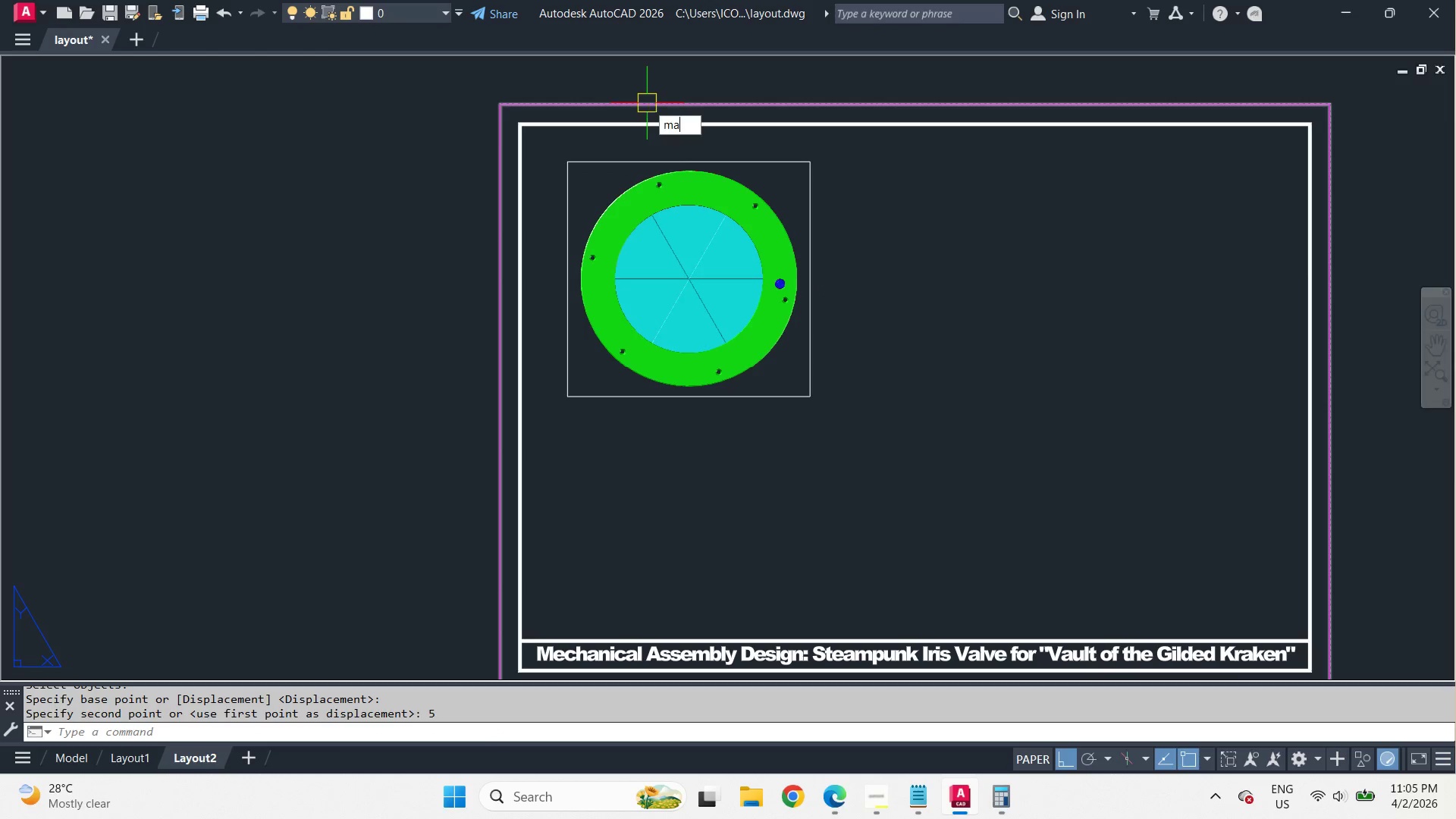 
key(A)
 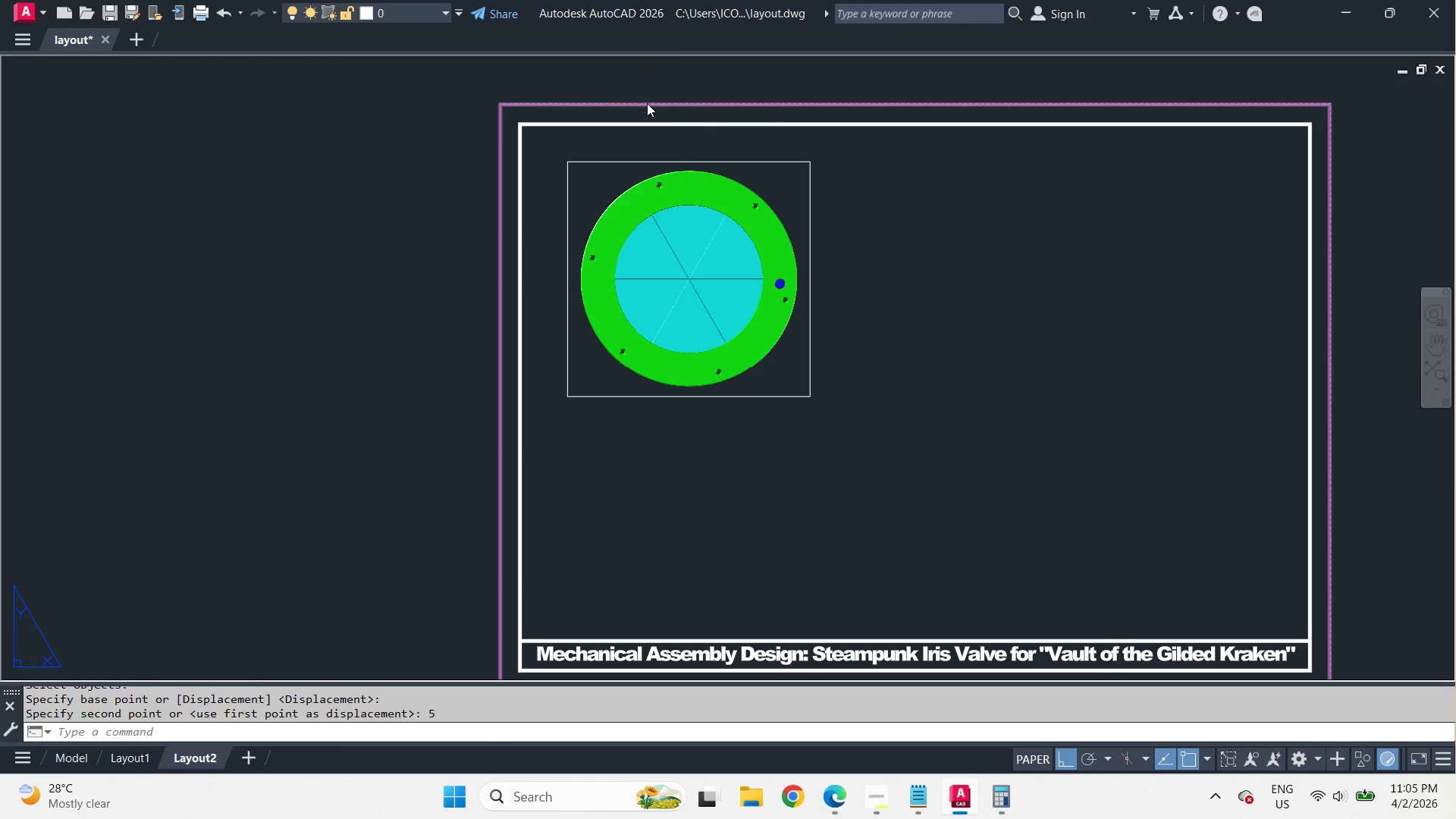 
key(Space)
 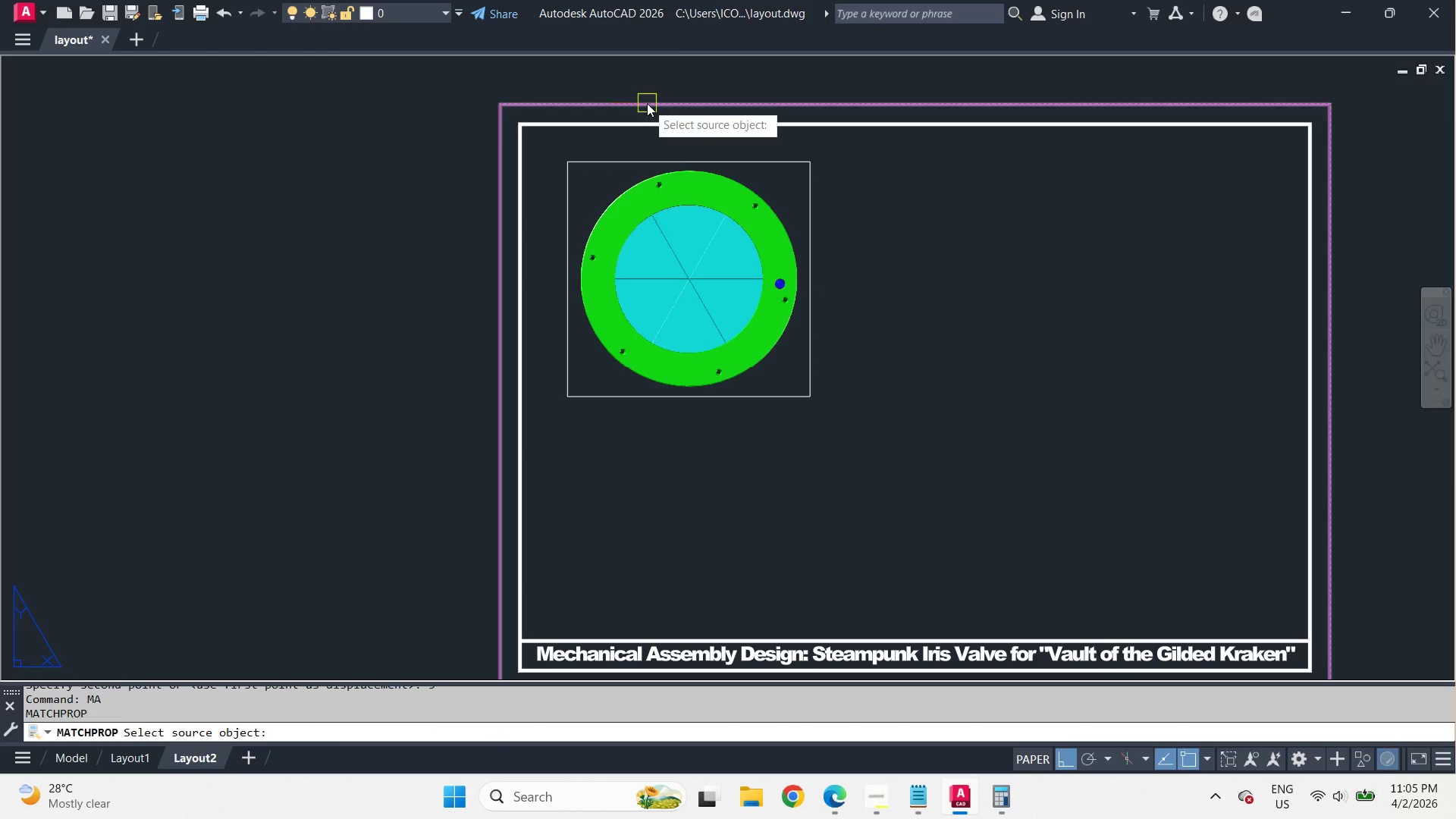 
left_click([647, 103])
 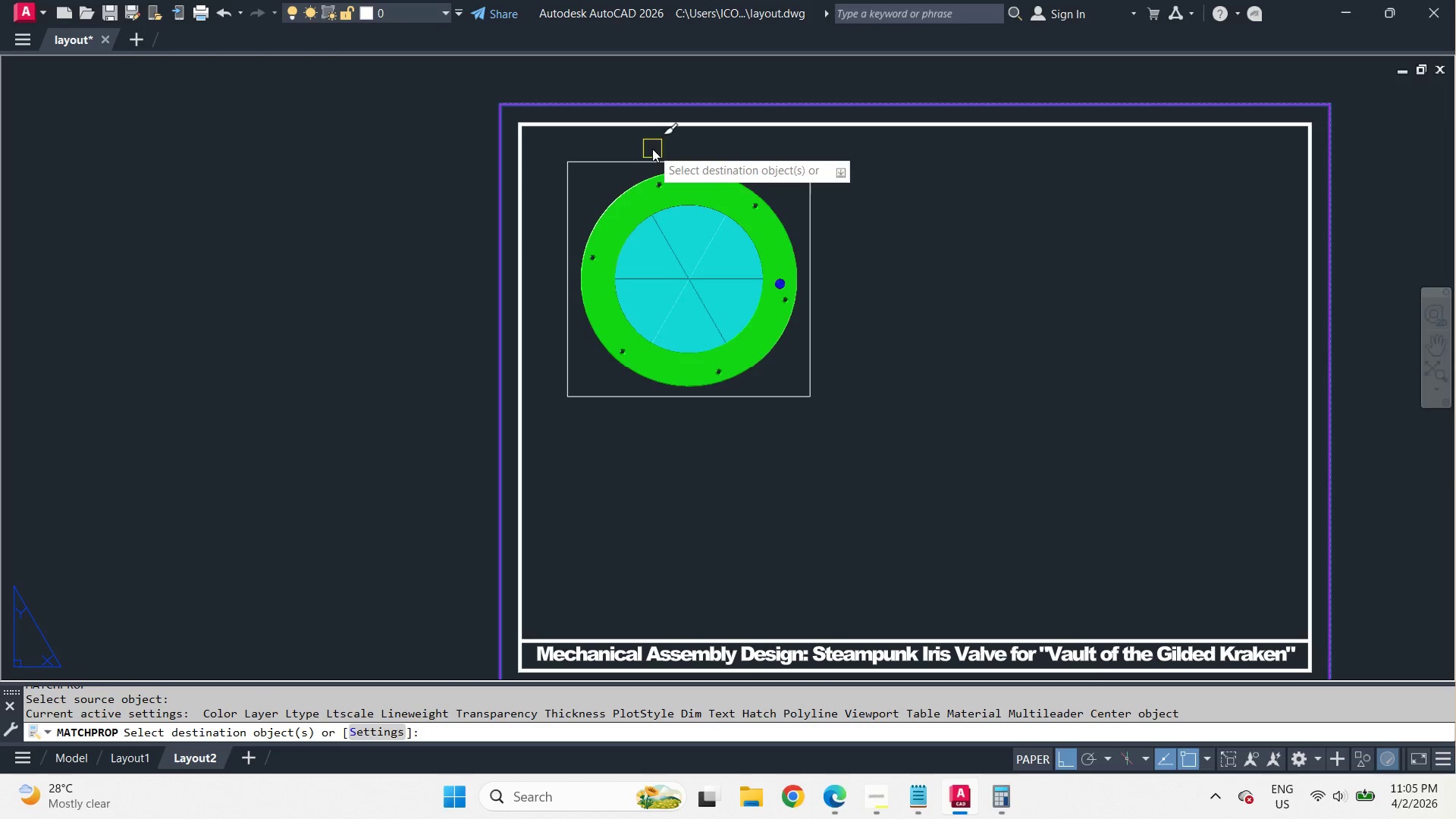 
left_click_drag(start_coordinate=[652, 149], to_coordinate=[653, 153])
 